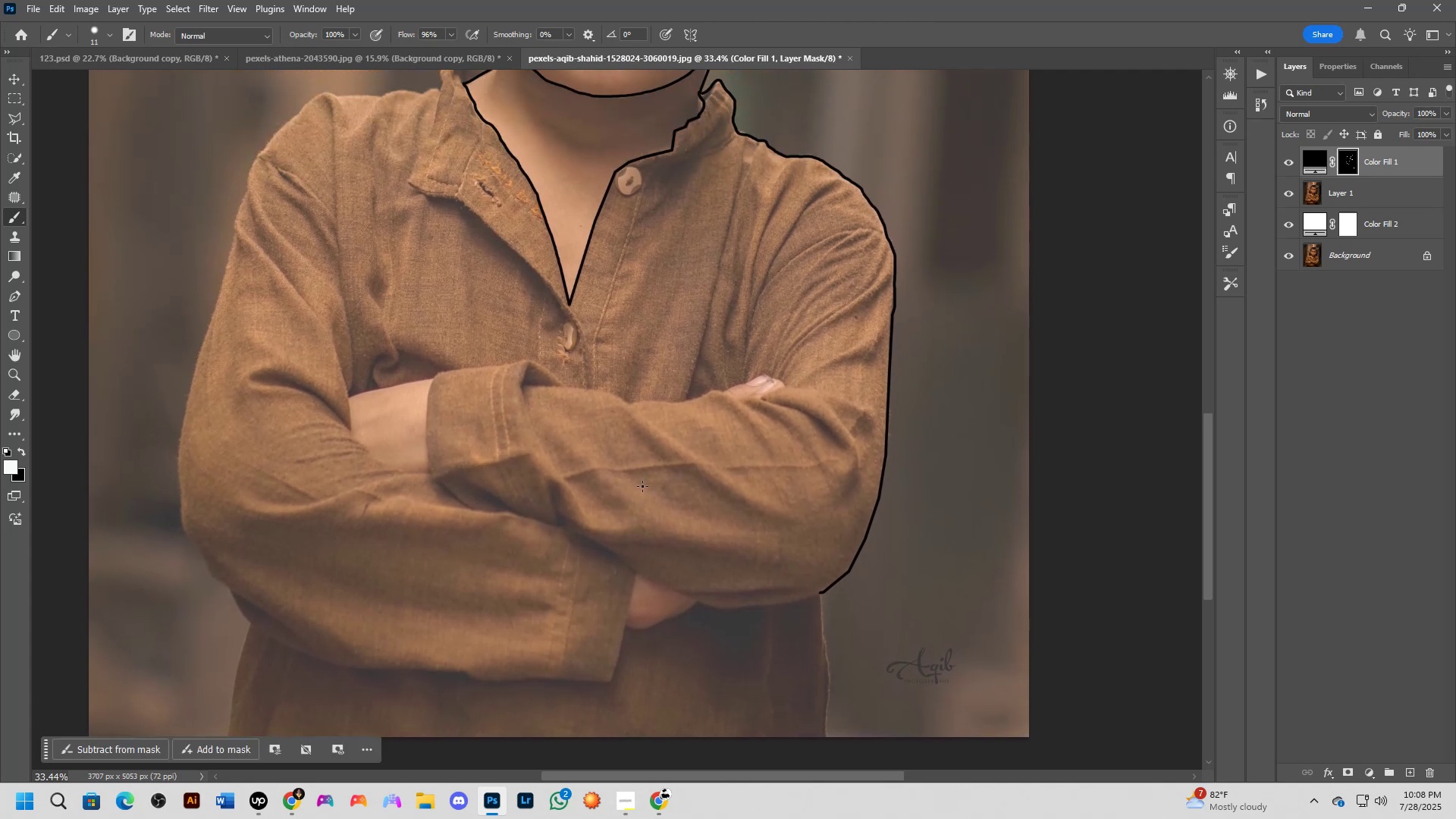 
hold_key(key=Space, duration=0.64)
 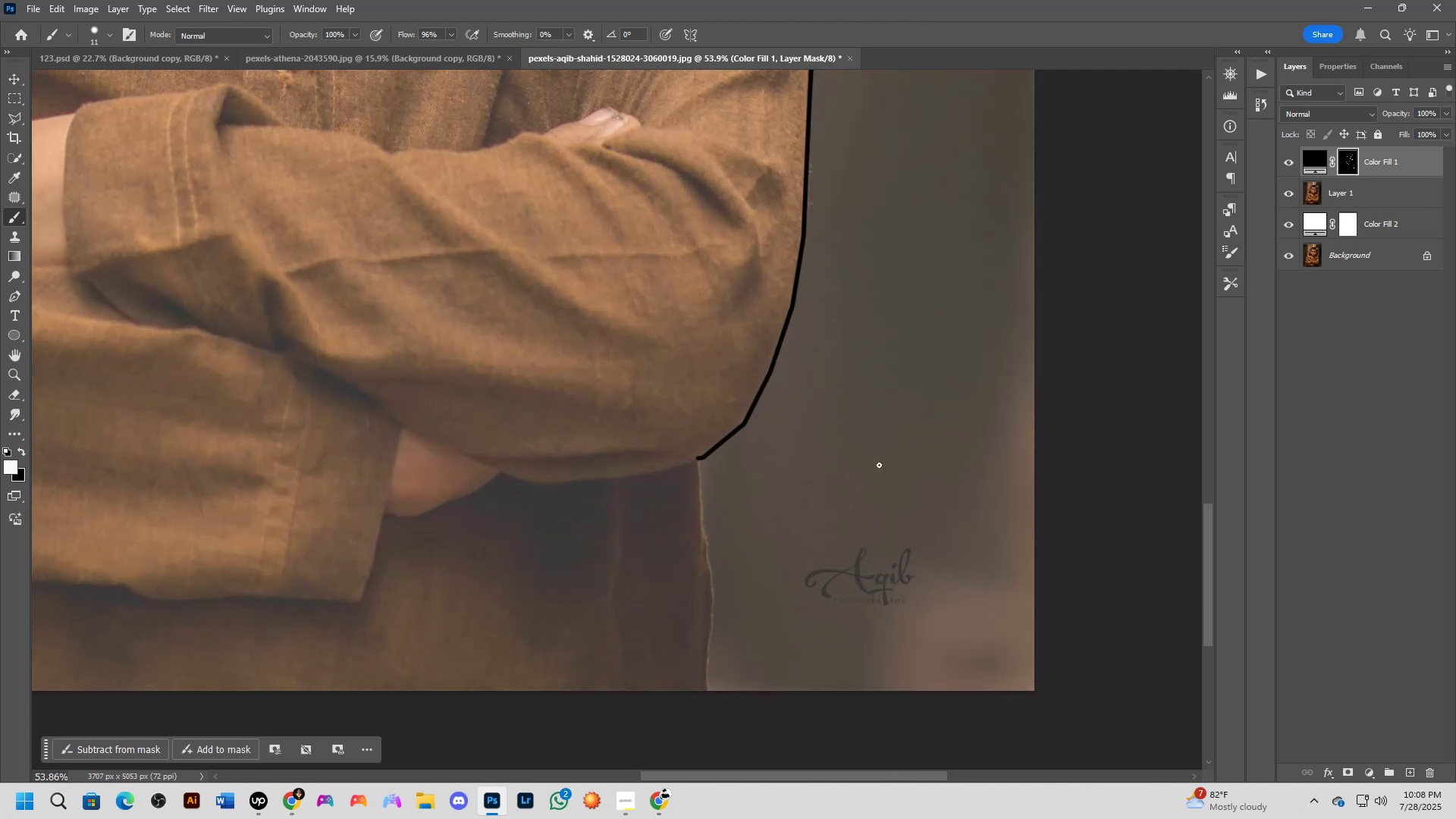 
left_click_drag(start_coordinate=[779, 460], to_coordinate=[726, 328])
 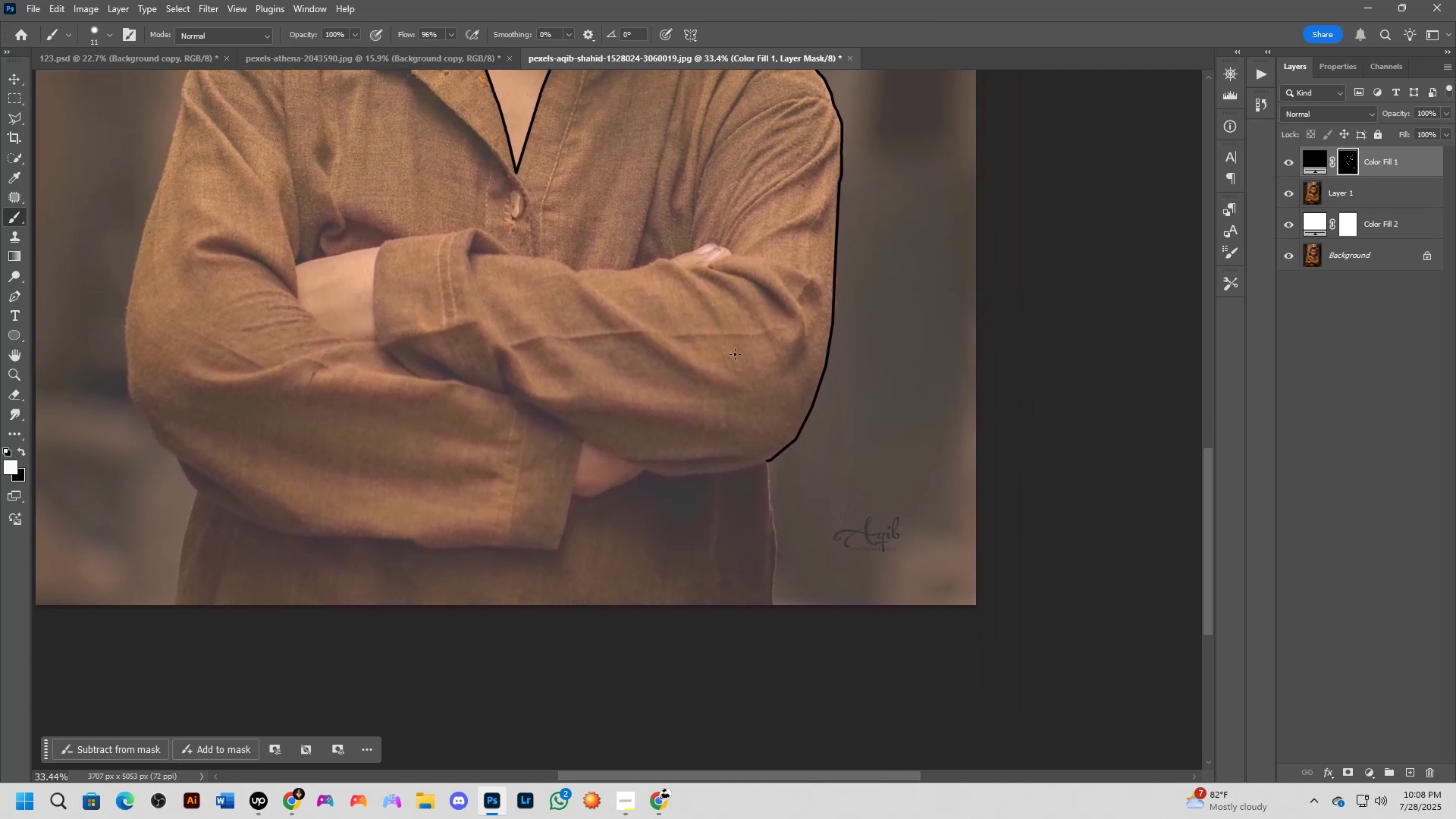 
scroll: coordinate [749, 475], scroll_direction: up, amount: 8.0
 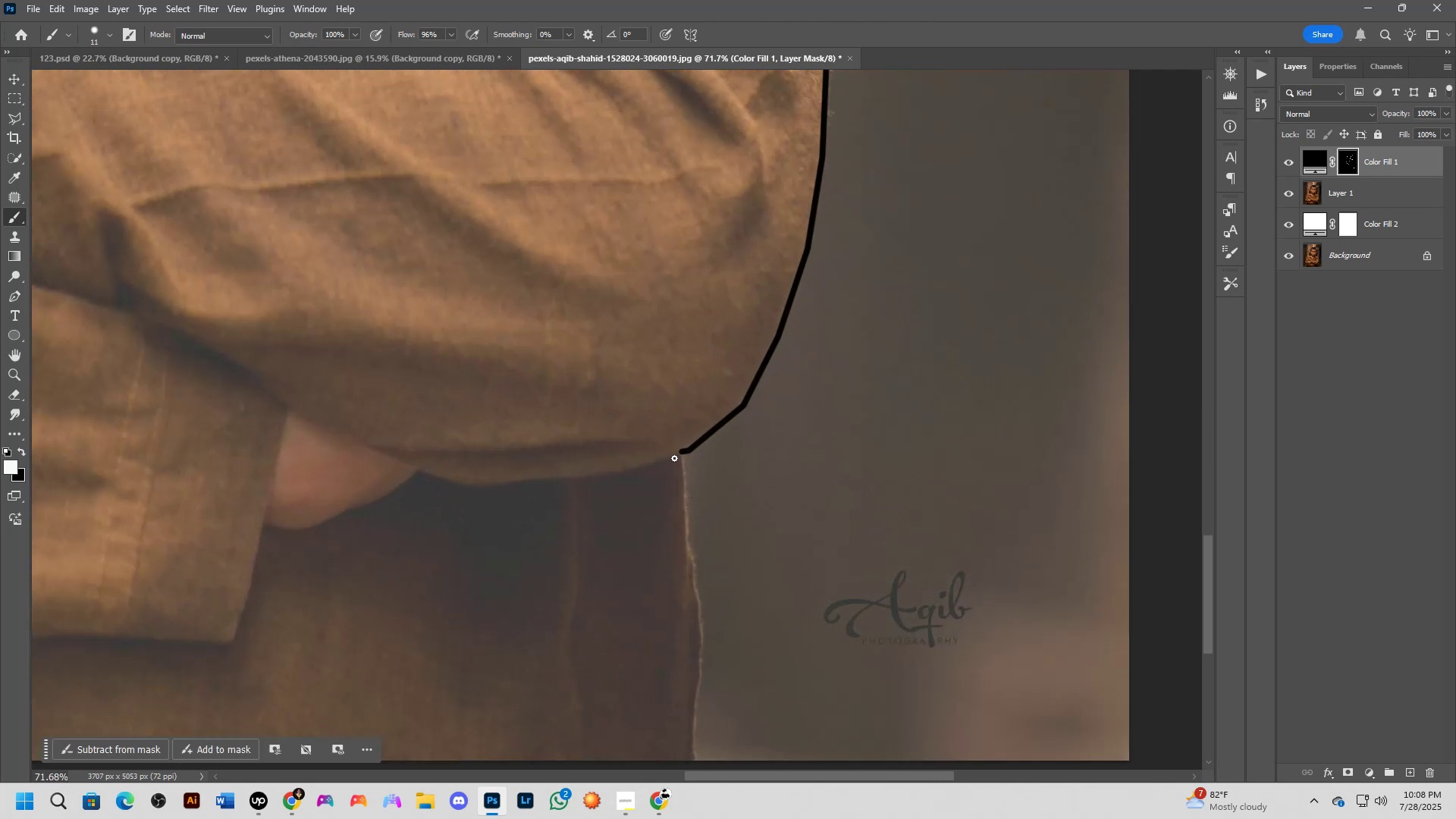 
hold_key(key=ShiftLeft, duration=1.22)
left_click([686, 520])
 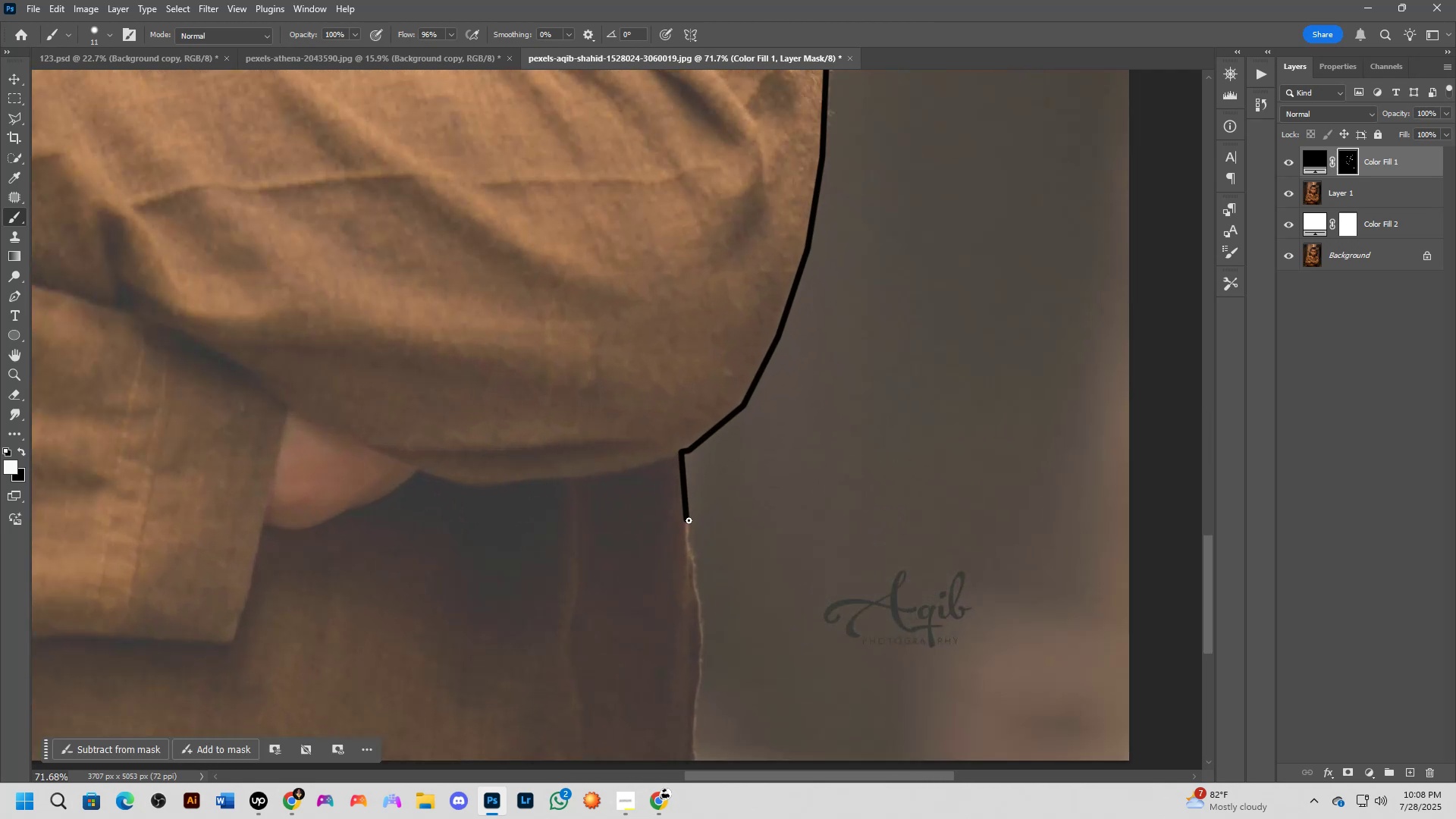 
hold_key(key=Space, duration=0.6)
 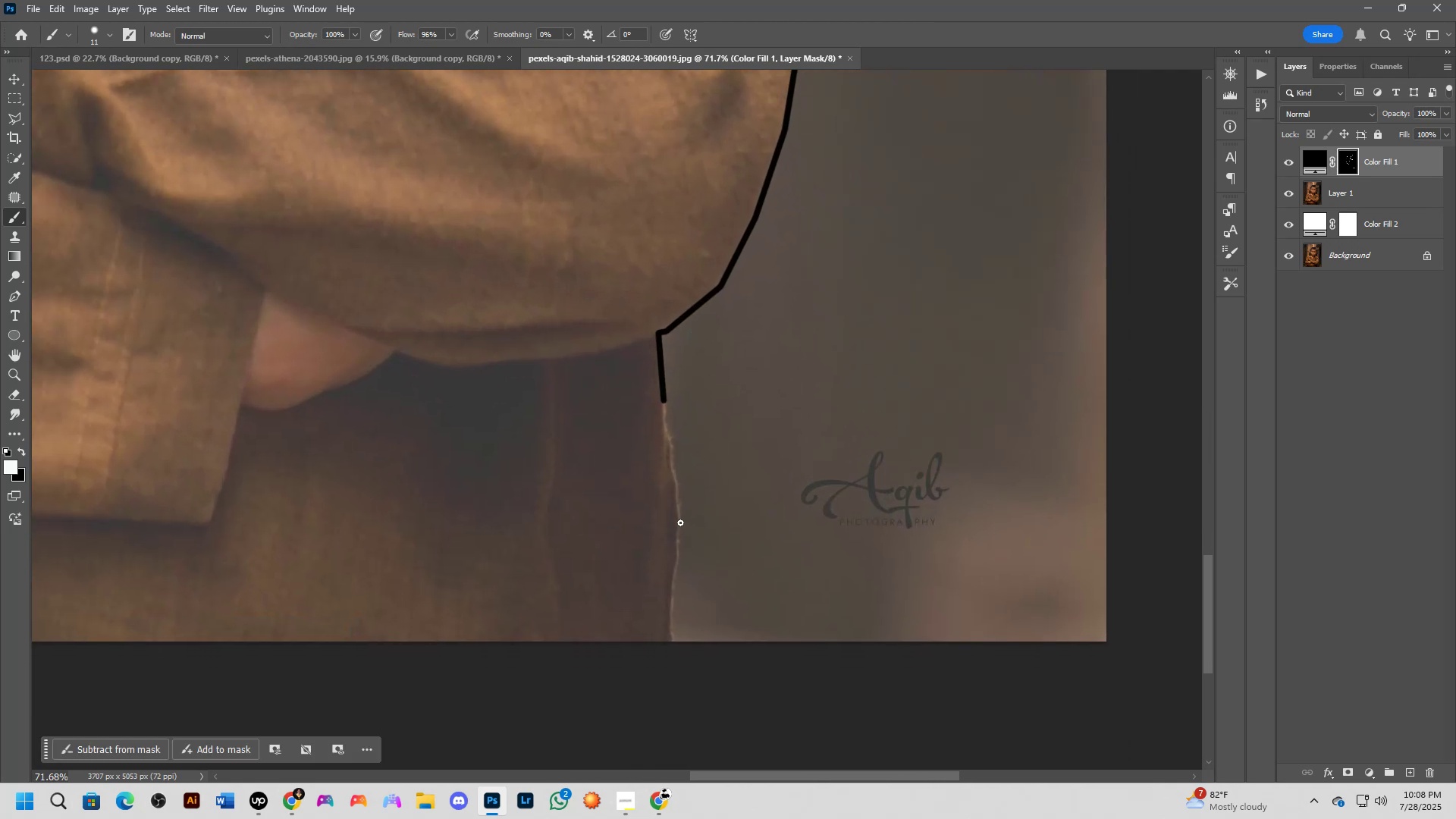 
left_click_drag(start_coordinate=[722, 504], to_coordinate=[699, 385])
 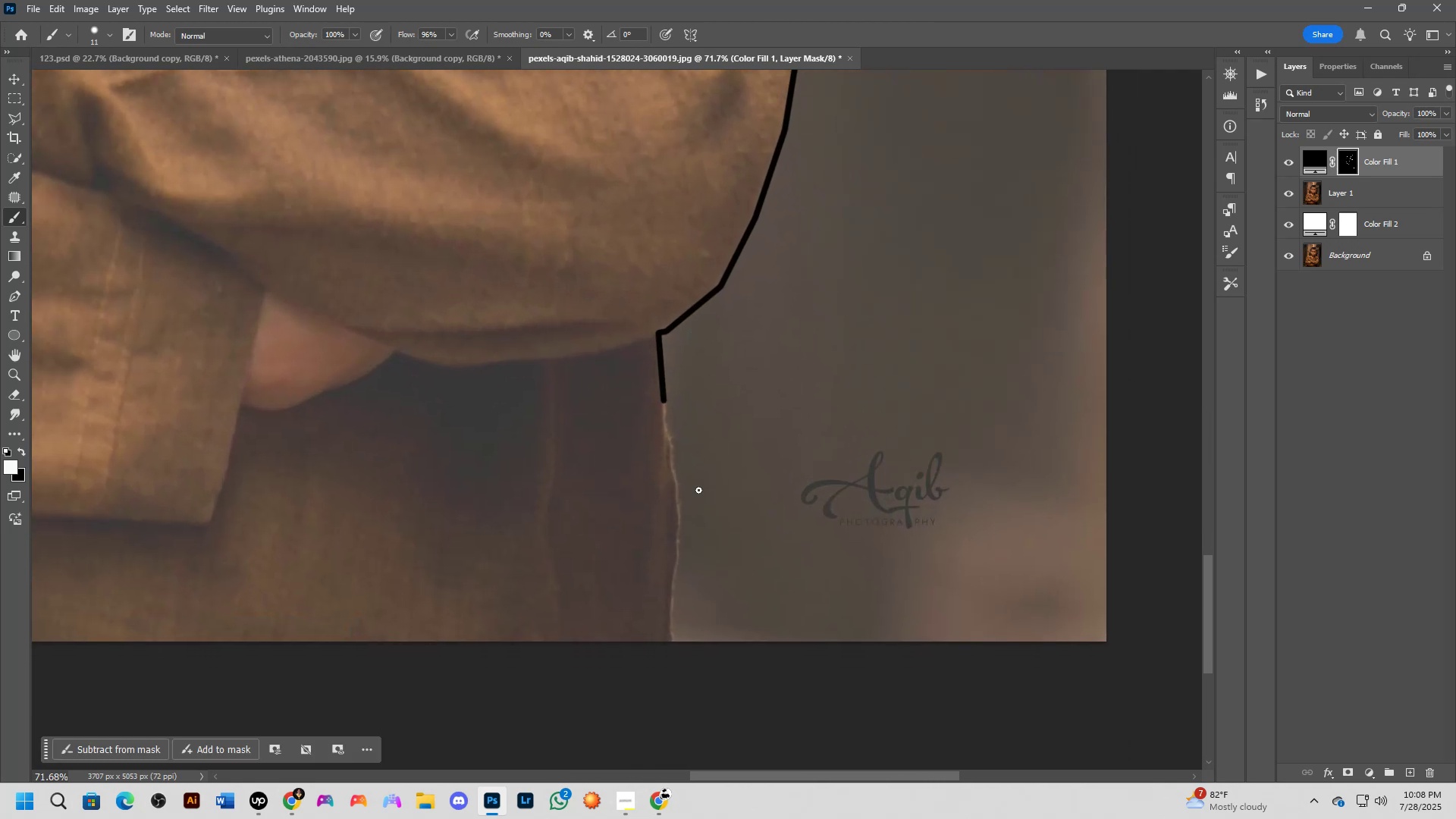 
hold_key(key=ShiftLeft, duration=0.7)
left_click([680, 522])
 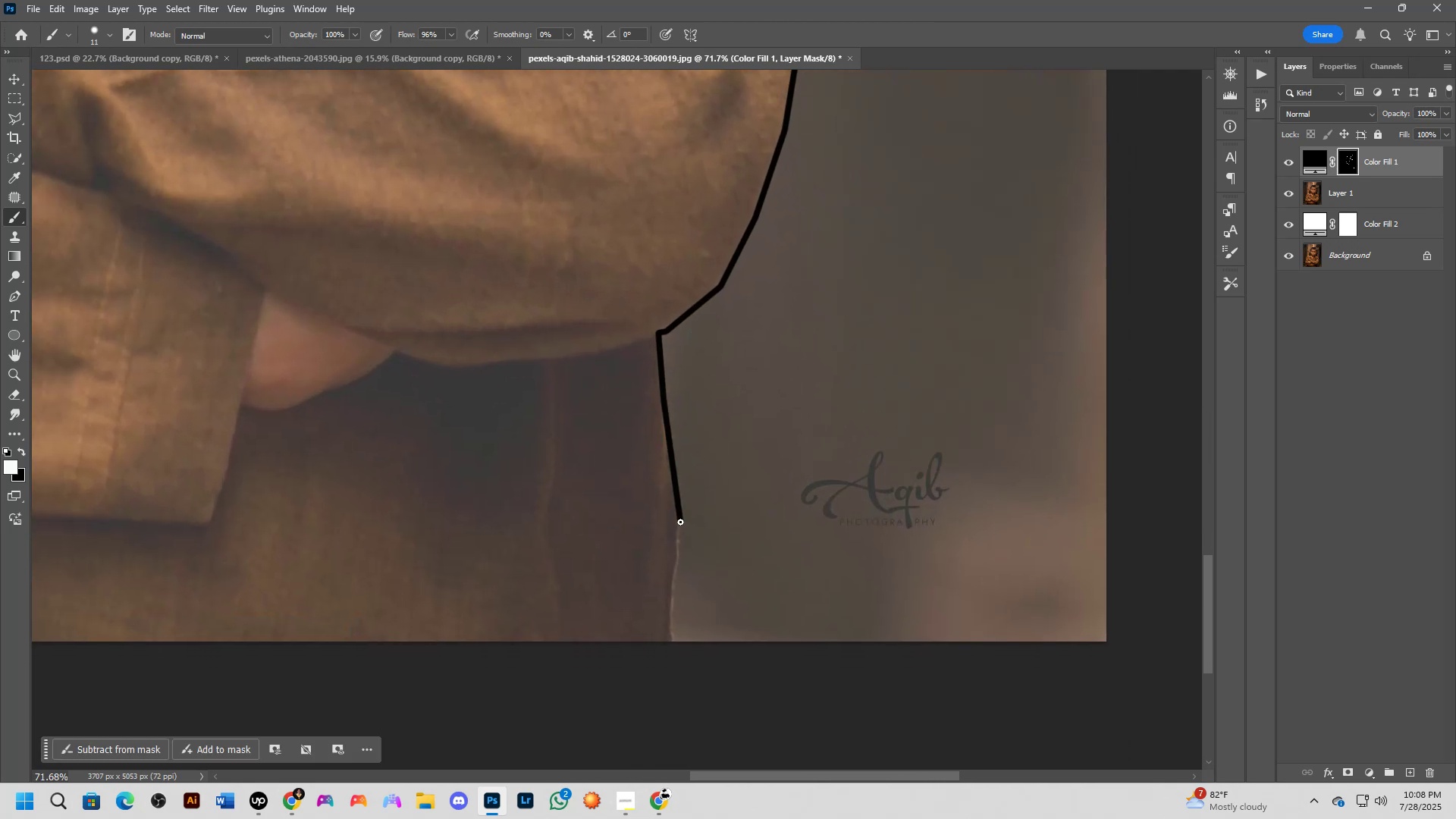 
hold_key(key=Space, duration=0.57)
 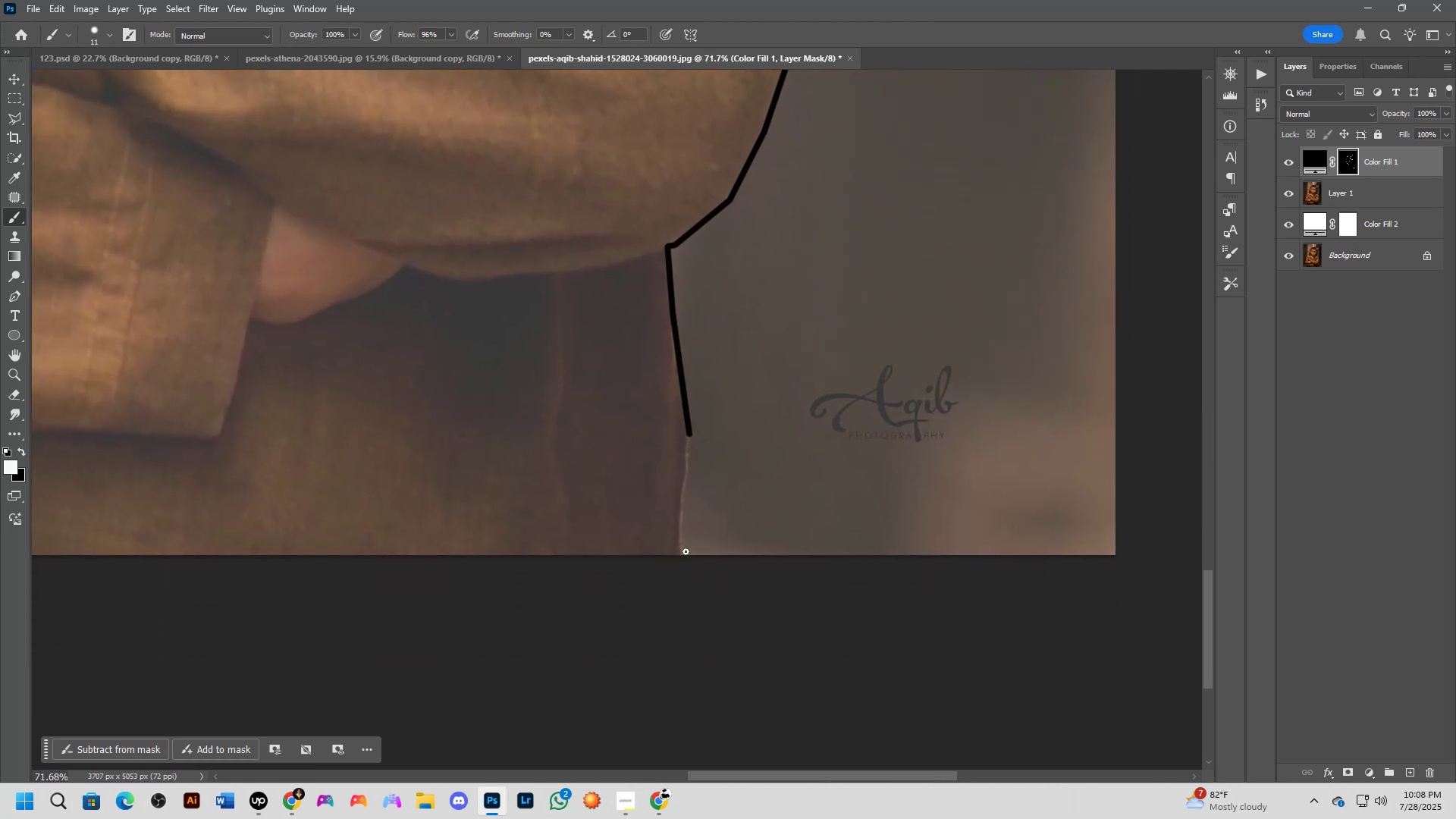 
left_click_drag(start_coordinate=[722, 500], to_coordinate=[731, 413])
 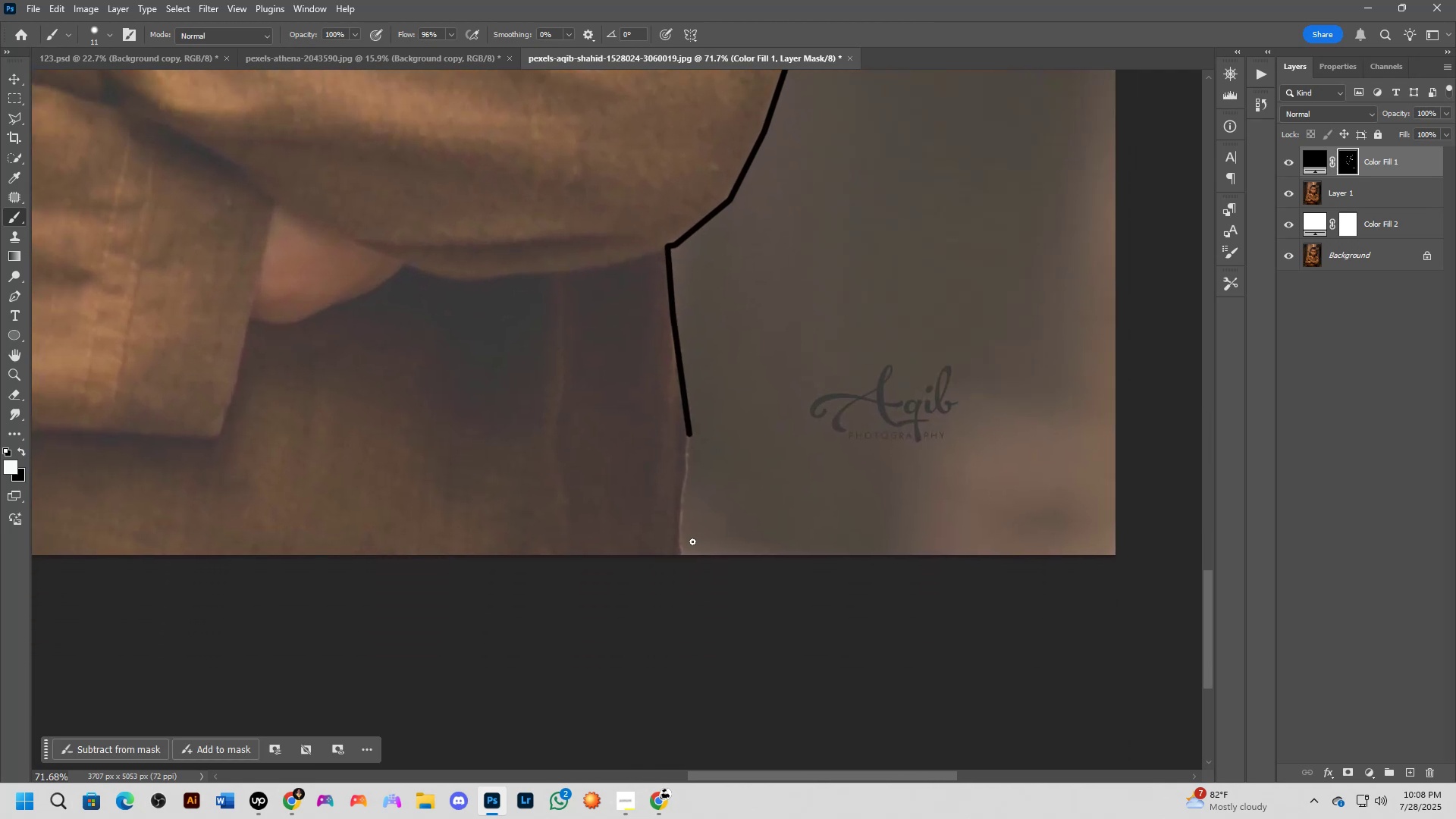 
hold_key(key=ShiftLeft, duration=0.91)
left_click([682, 554])
 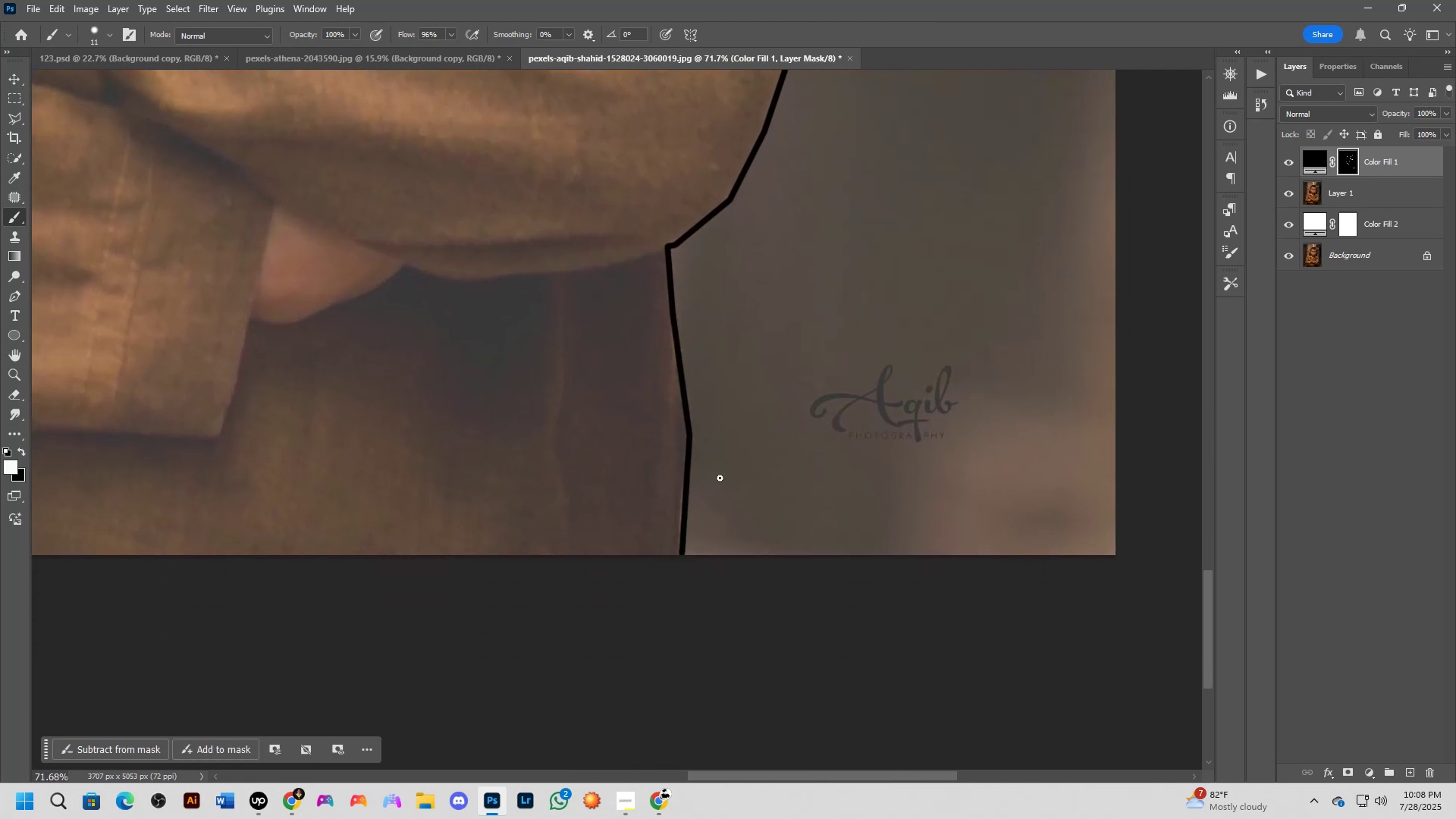 
hold_key(key=Space, duration=1.0)
 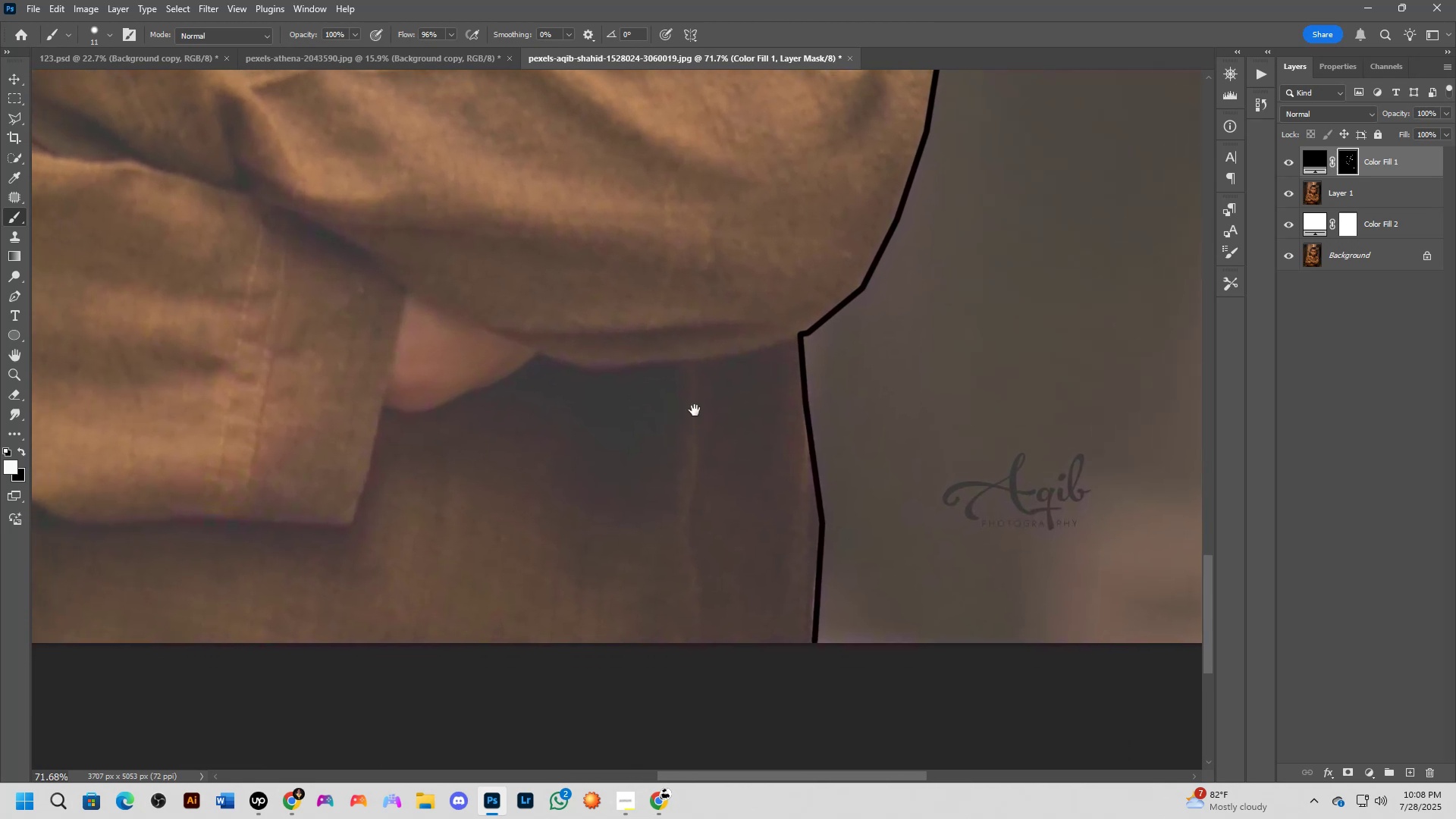 
left_click_drag(start_coordinate=[610, 356], to_coordinate=[723, 435])
 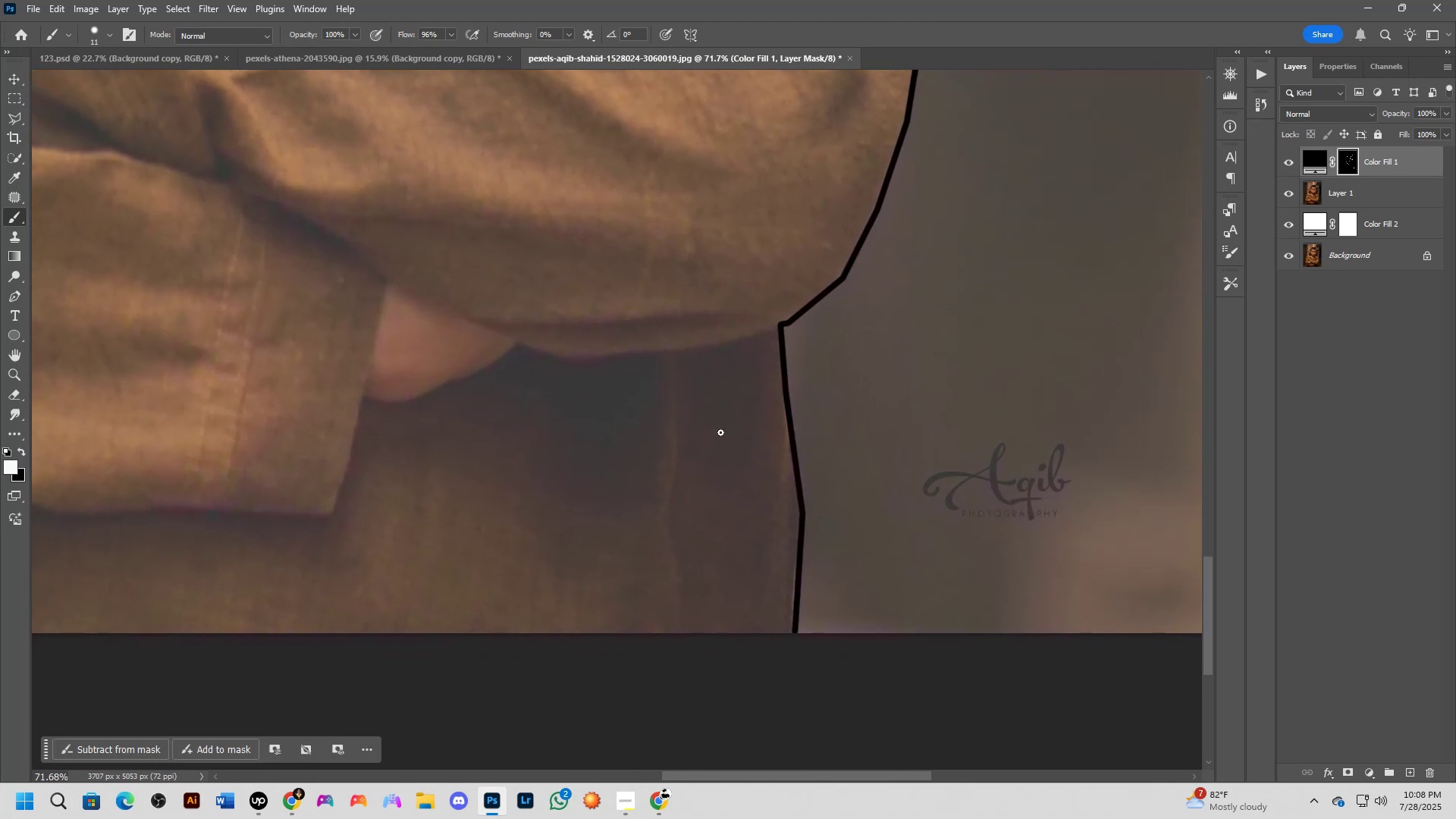 
hold_key(key=Space, duration=0.5)
 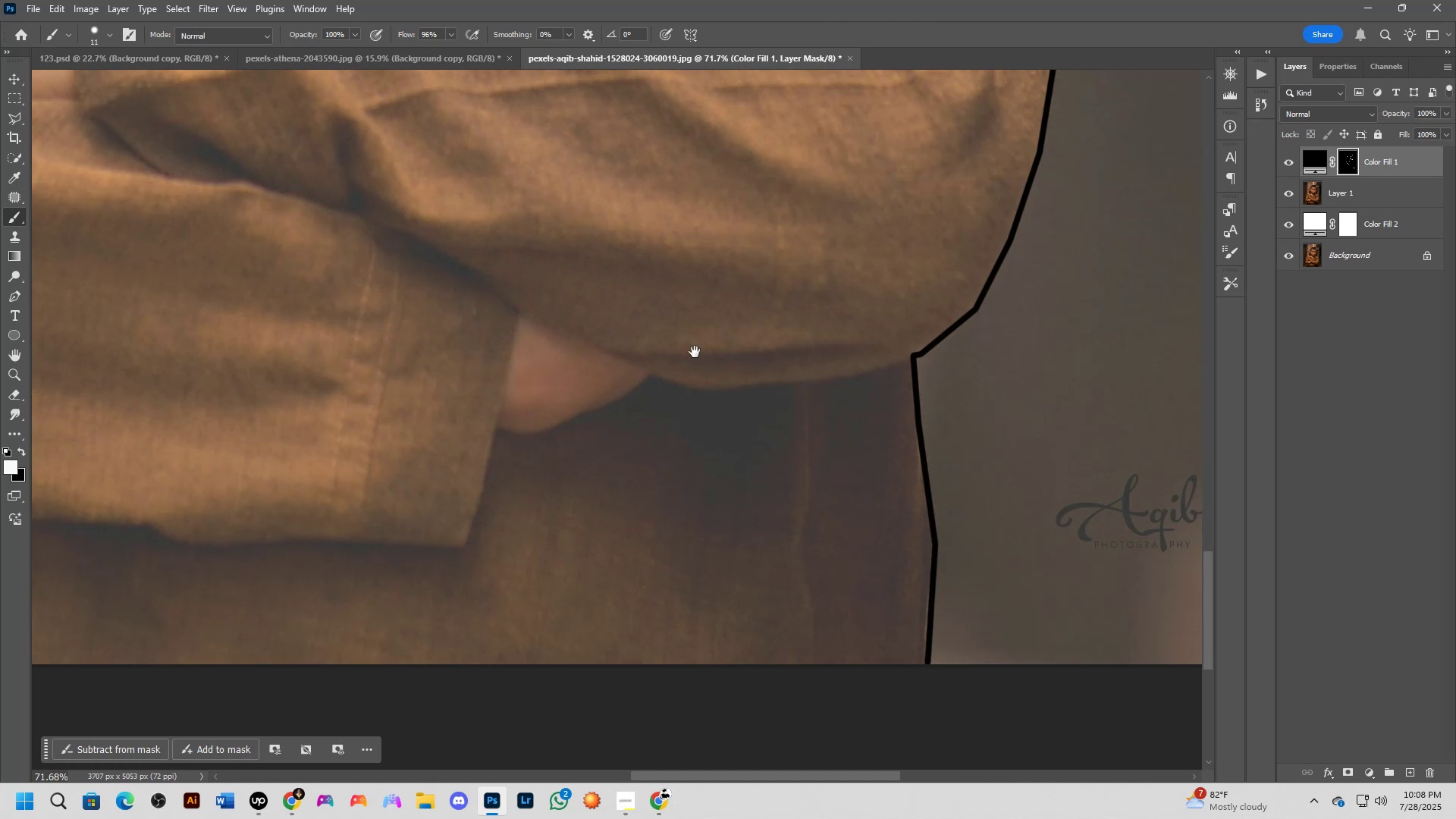 
left_click_drag(start_coordinate=[588, 383], to_coordinate=[720, 414])
 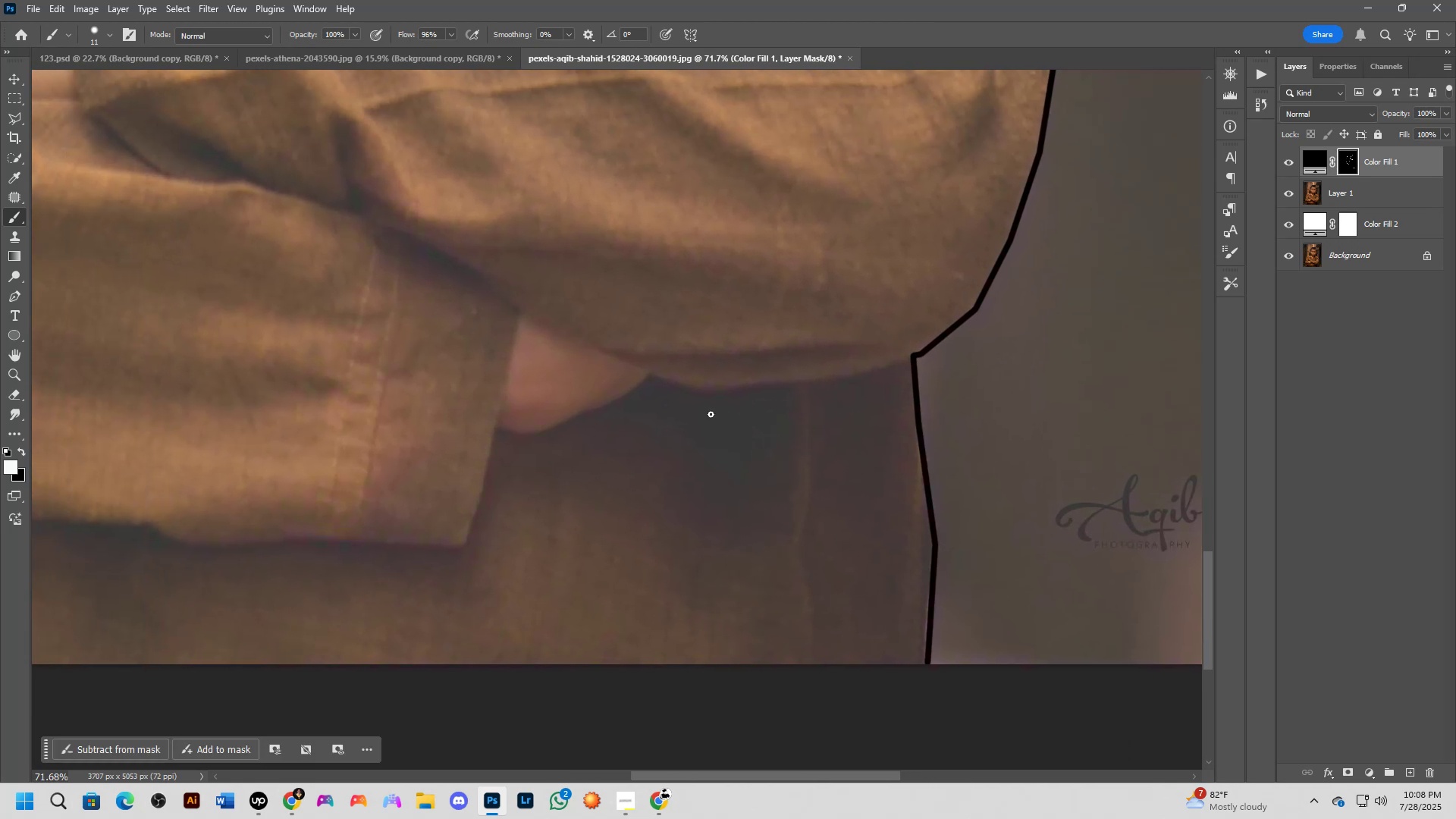 
hold_key(key=Space, duration=0.69)
 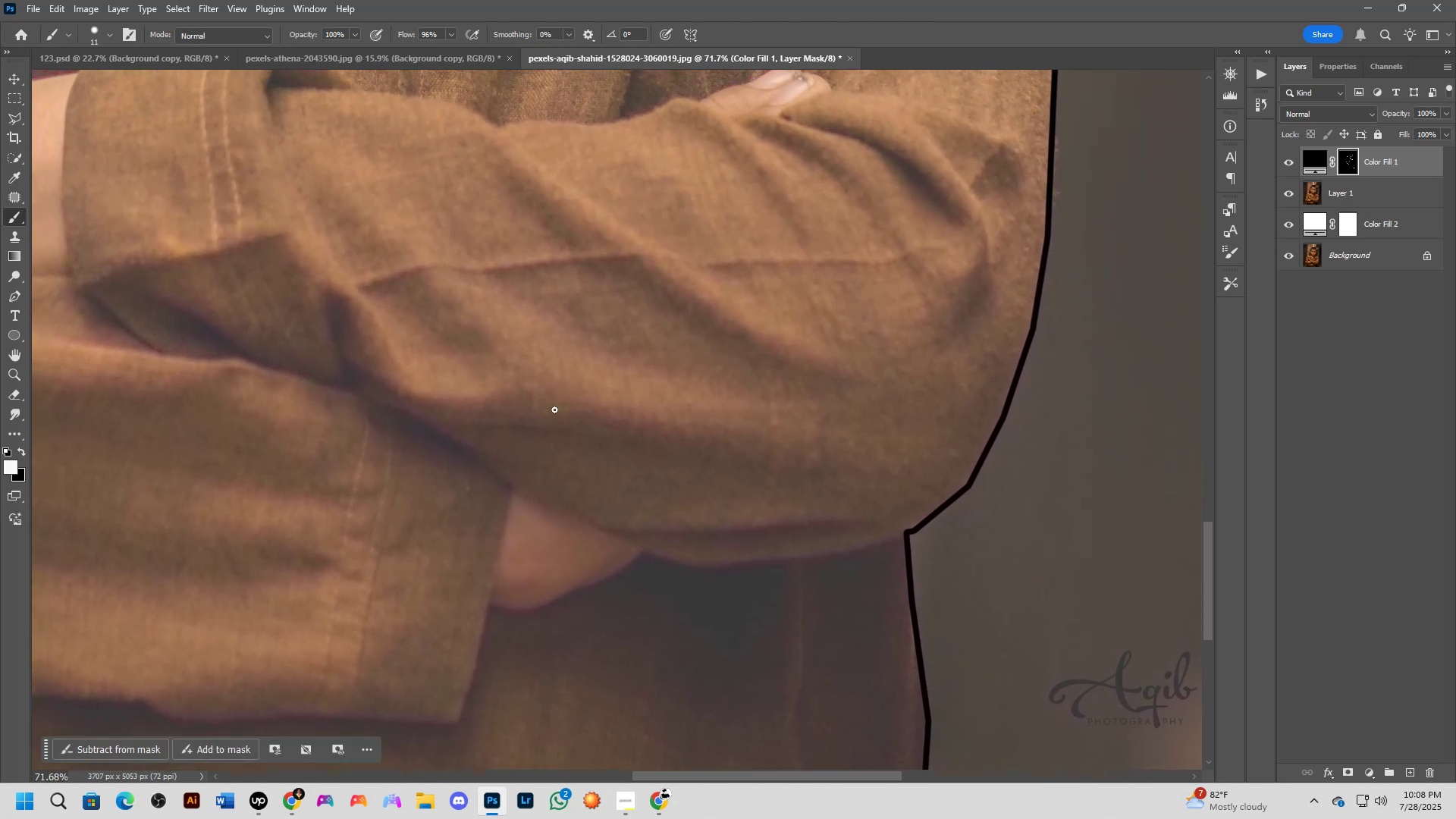 
left_click_drag(start_coordinate=[711, 353], to_coordinate=[695, 487])
 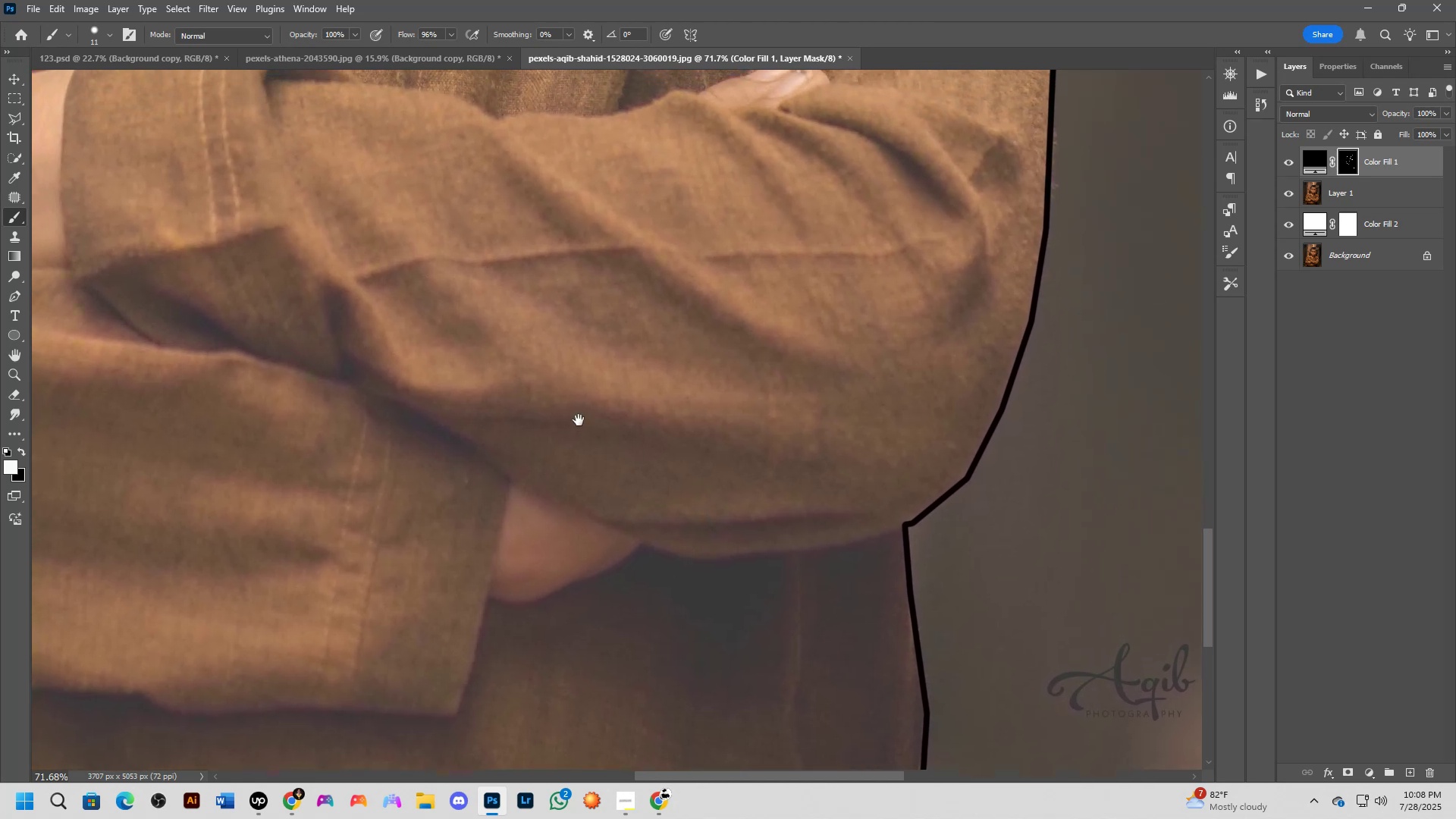 
scroll: coordinate [566, 417], scroll_direction: down, amount: 10.0
 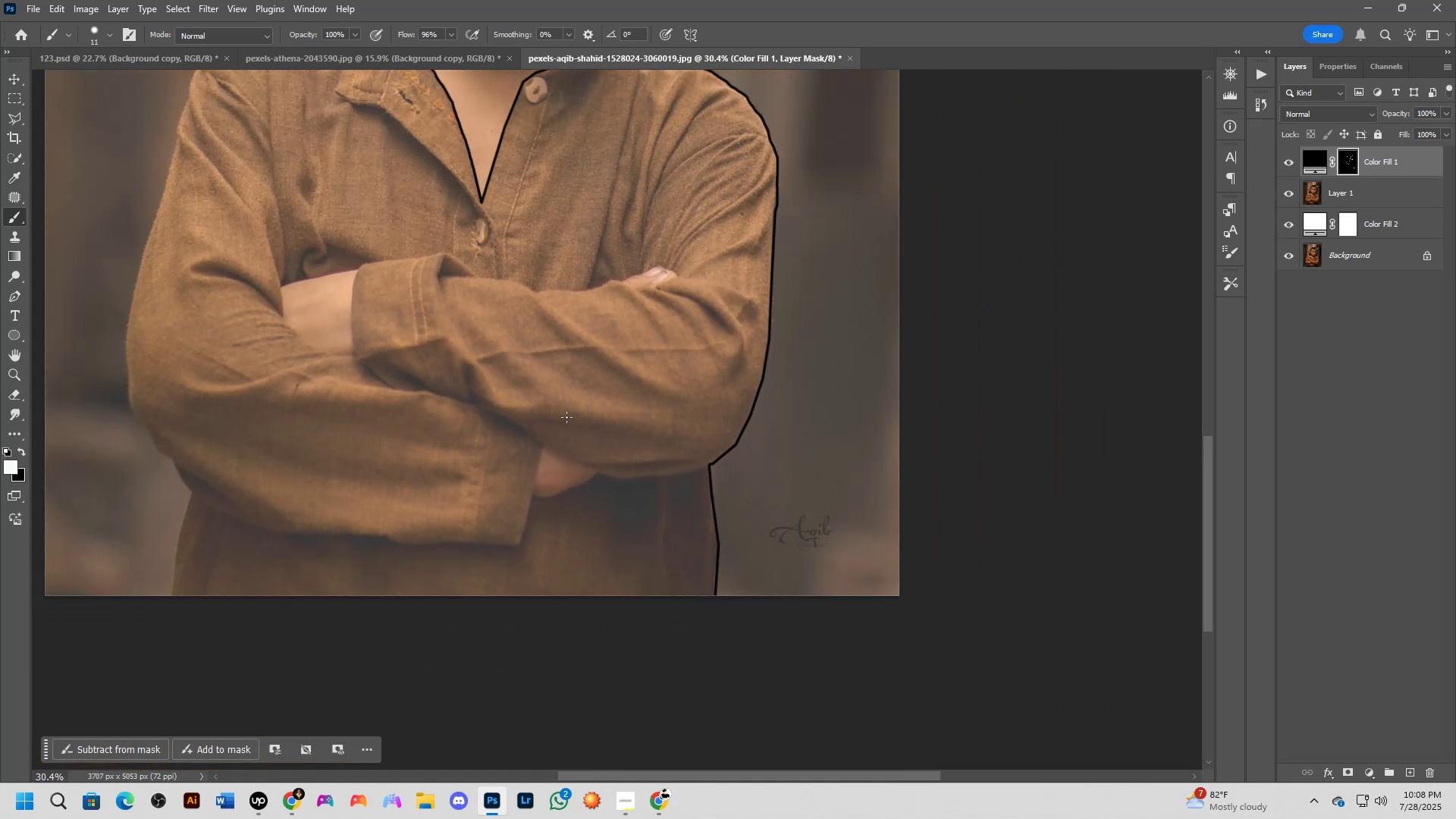 
hold_key(key=Space, duration=0.47)
 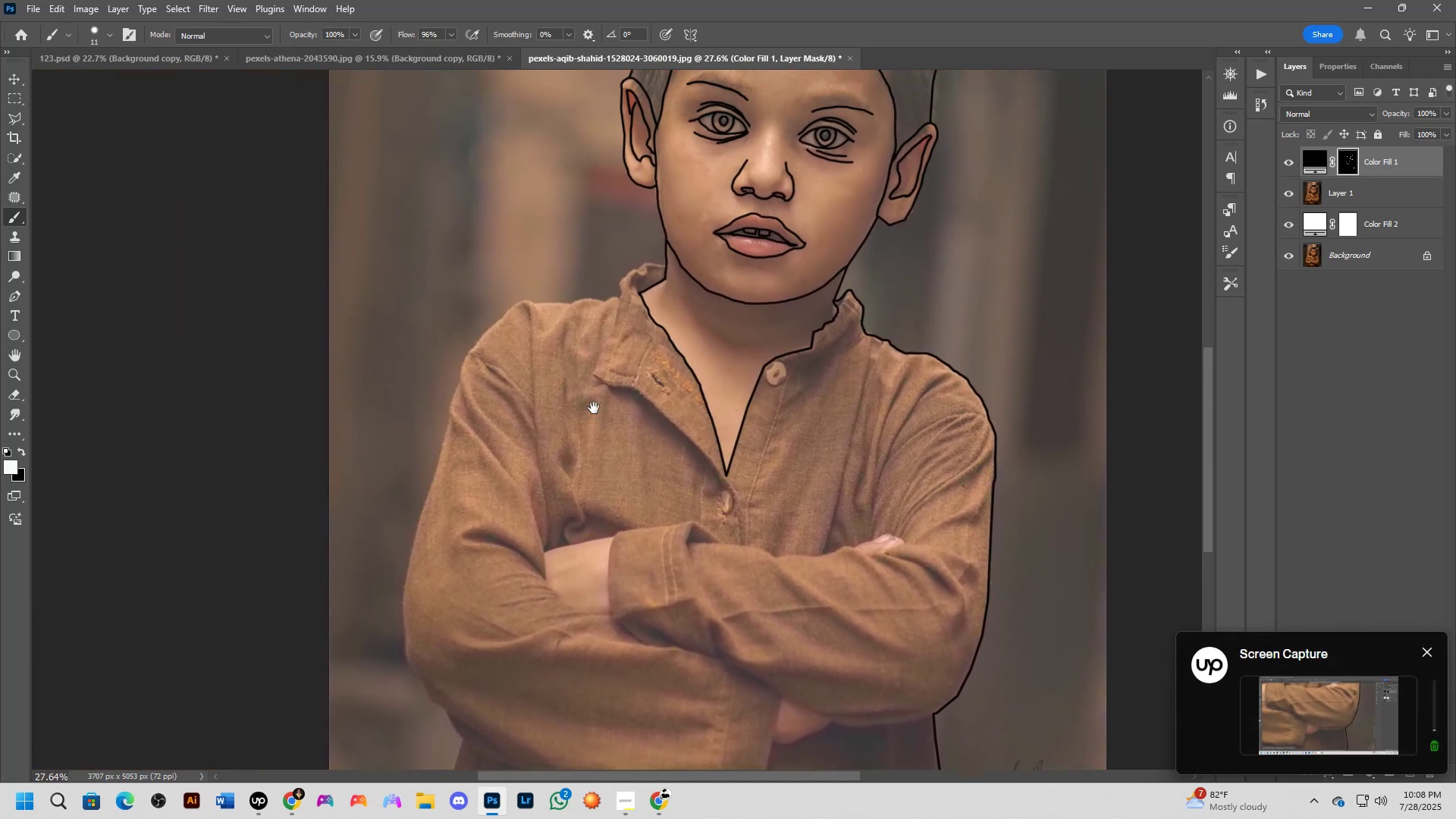 
left_click_drag(start_coordinate=[532, 308], to_coordinate=[695, 479])
 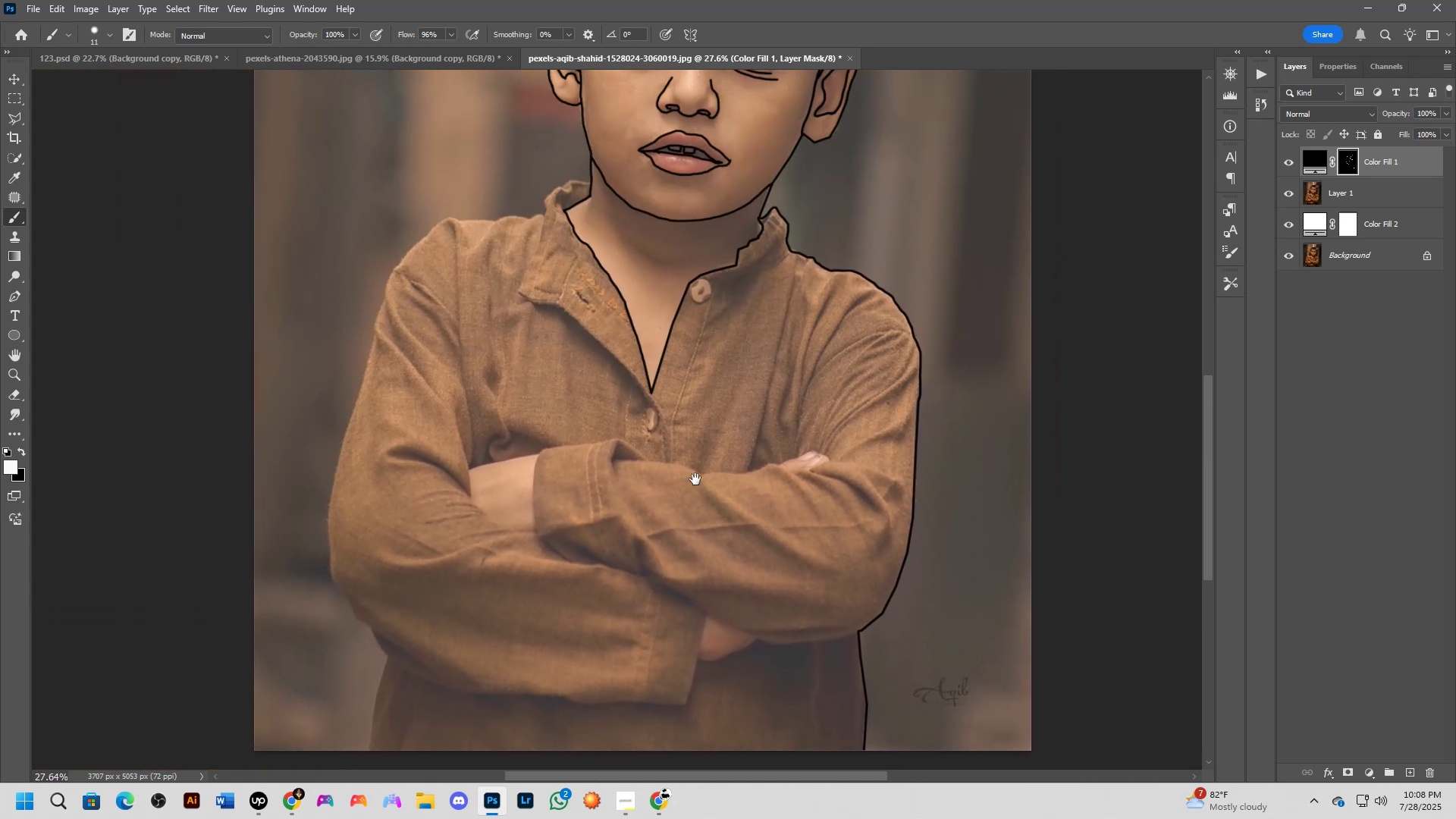 
hold_key(key=Space, duration=0.71)
 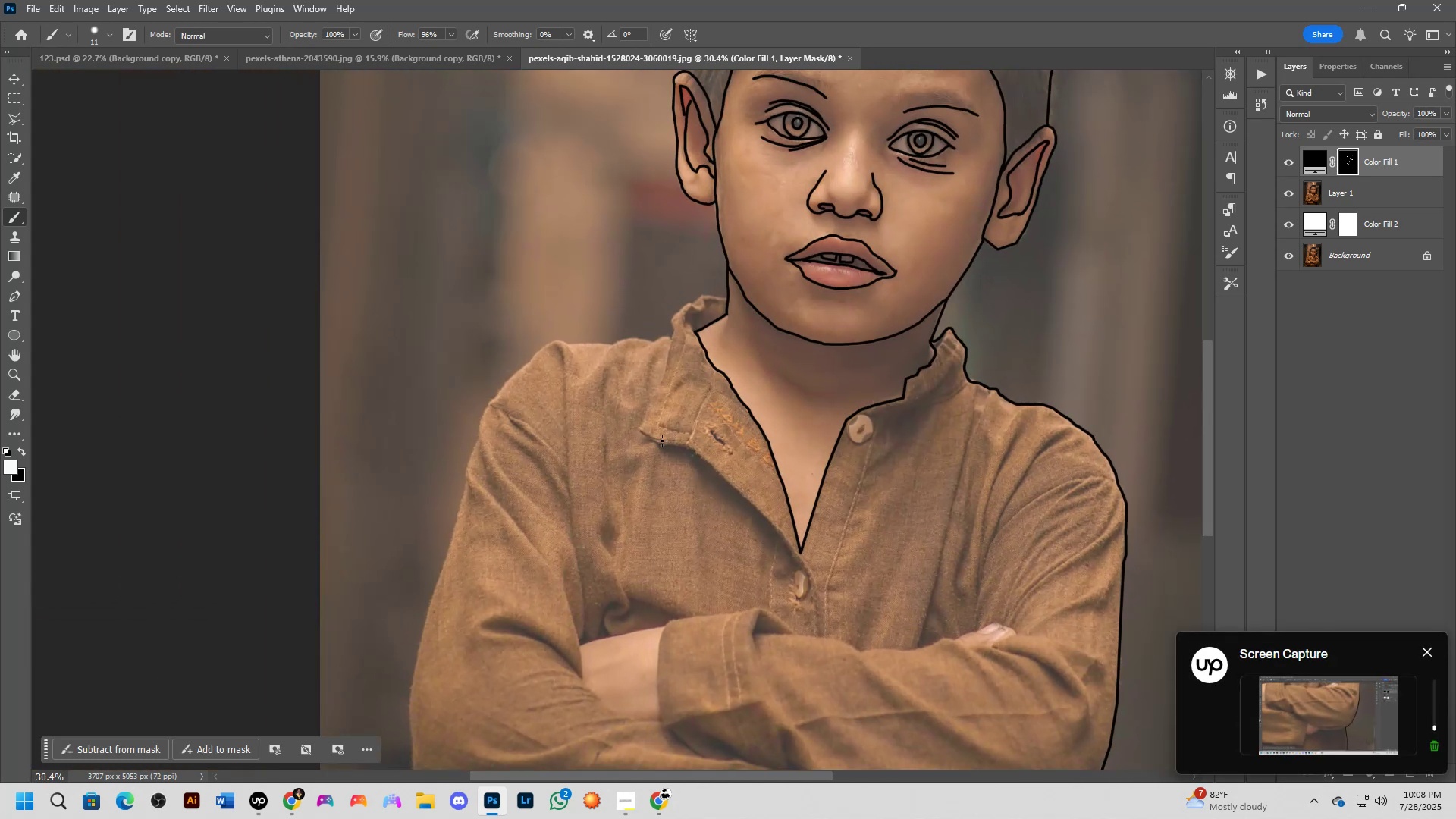 
left_click_drag(start_coordinate=[541, 335], to_coordinate=[607, 425])
 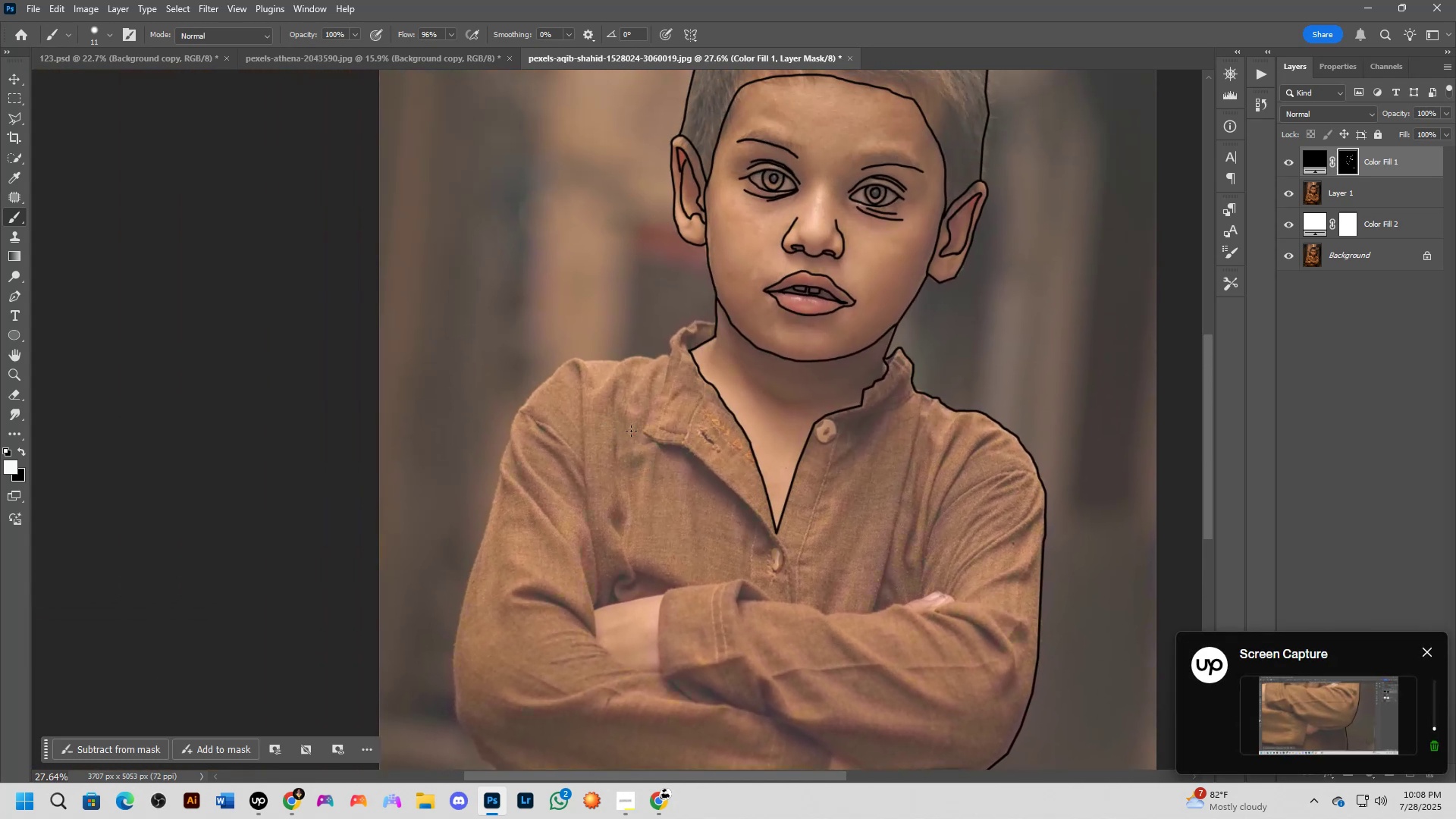 
scroll: coordinate [662, 441], scroll_direction: up, amount: 6.0
 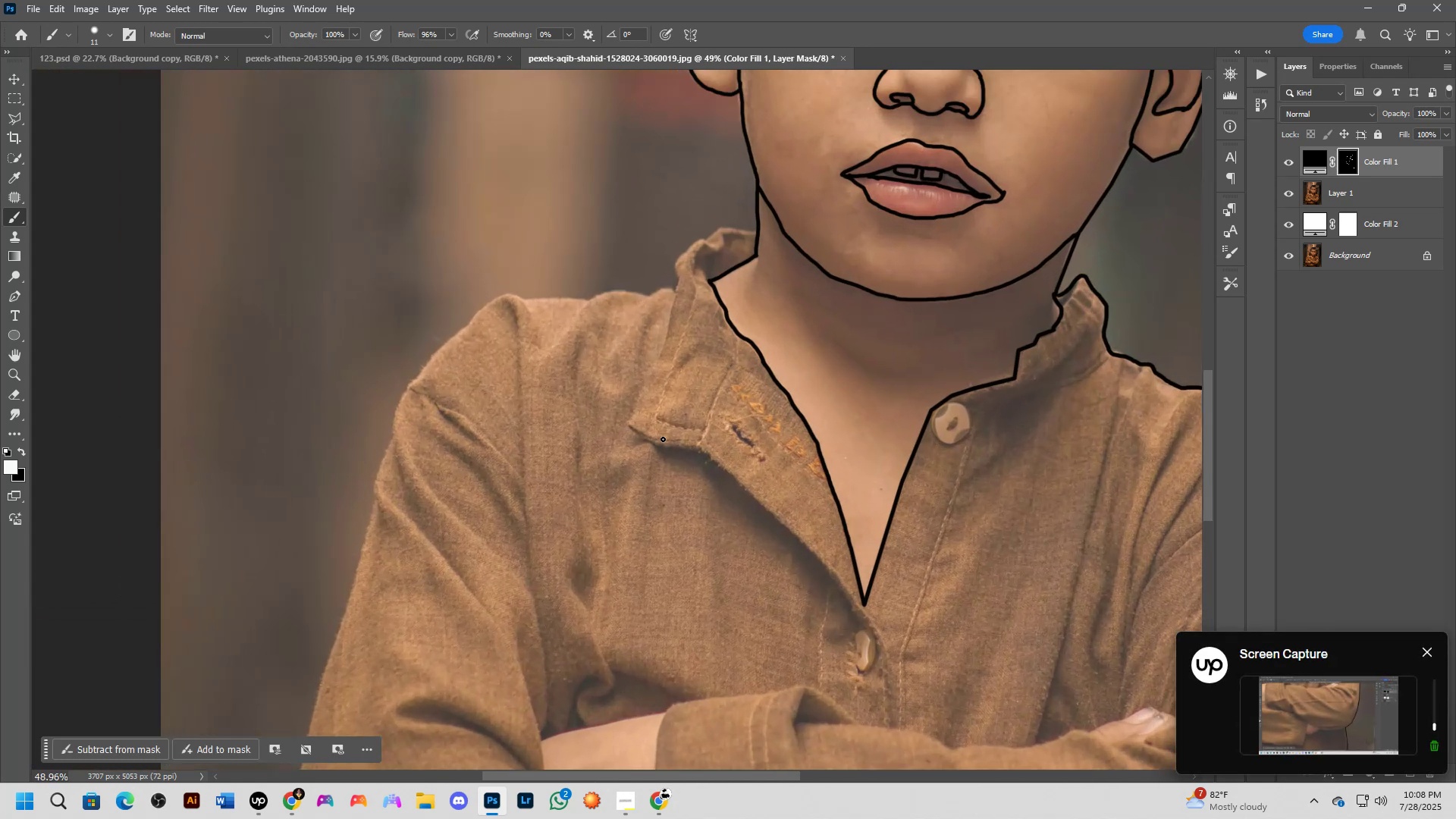 
hold_key(key=Space, duration=0.46)
 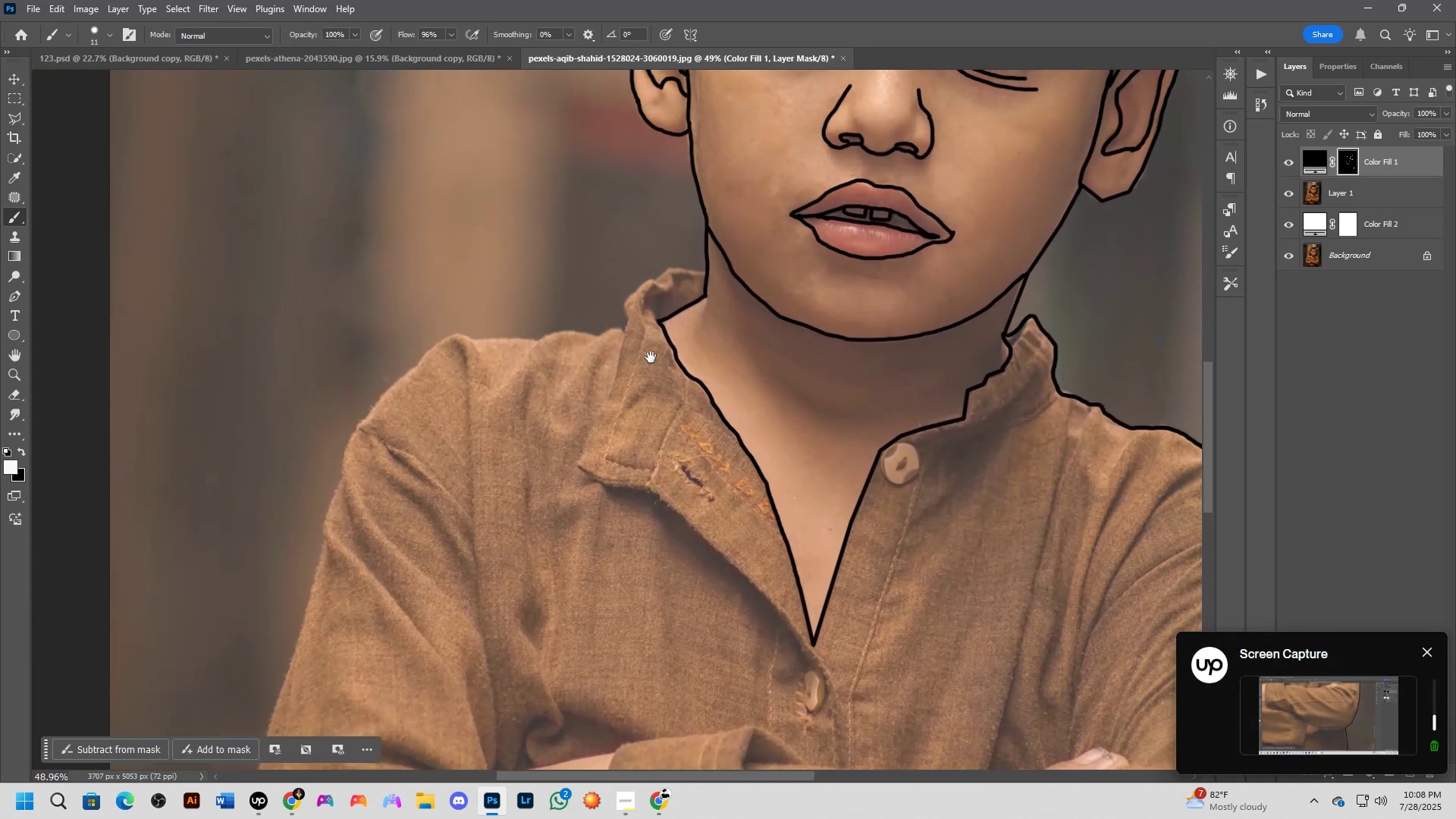 
left_click_drag(start_coordinate=[679, 375], to_coordinate=[628, 416])
 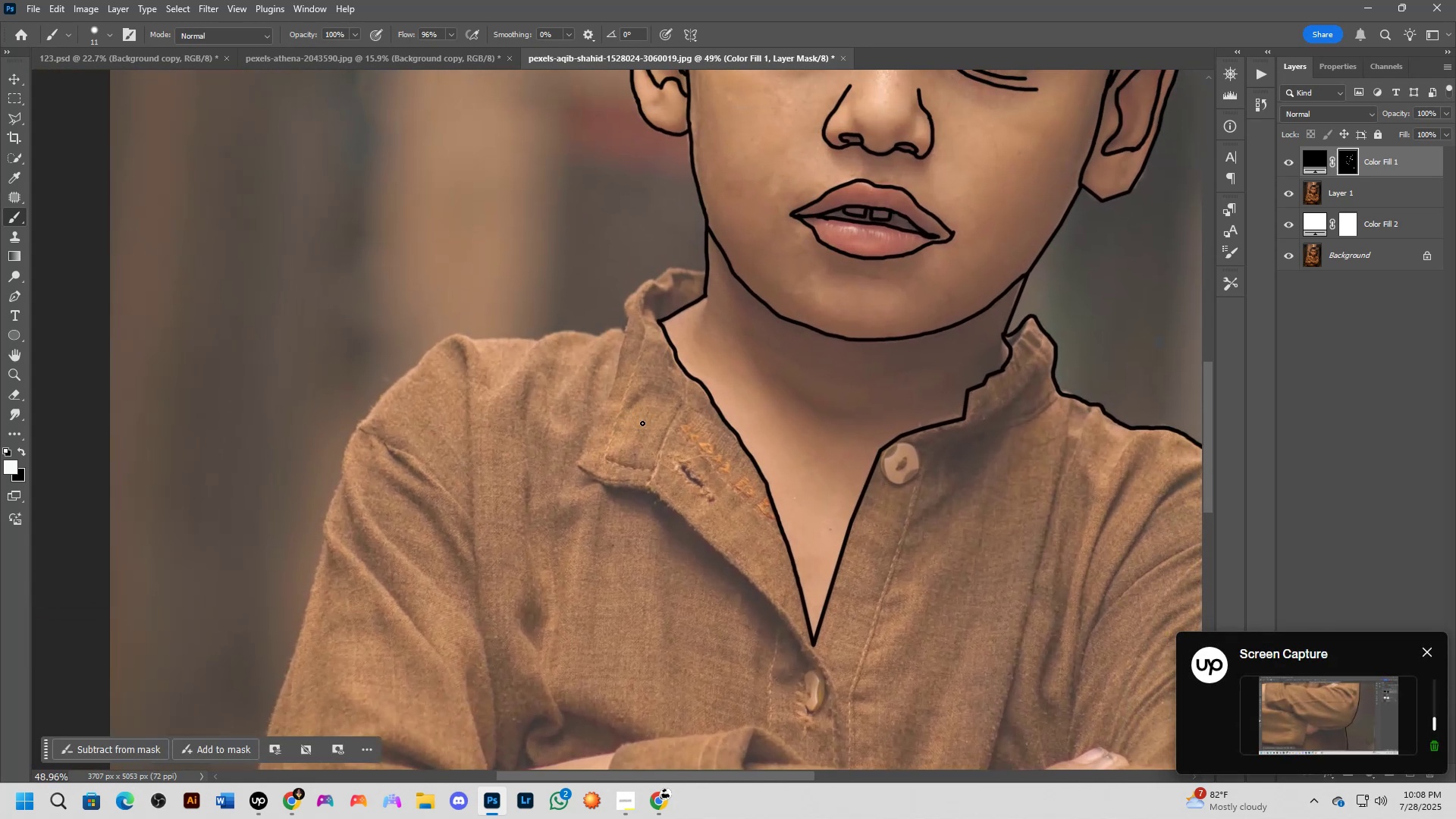 
hold_key(key=Space, duration=0.56)
 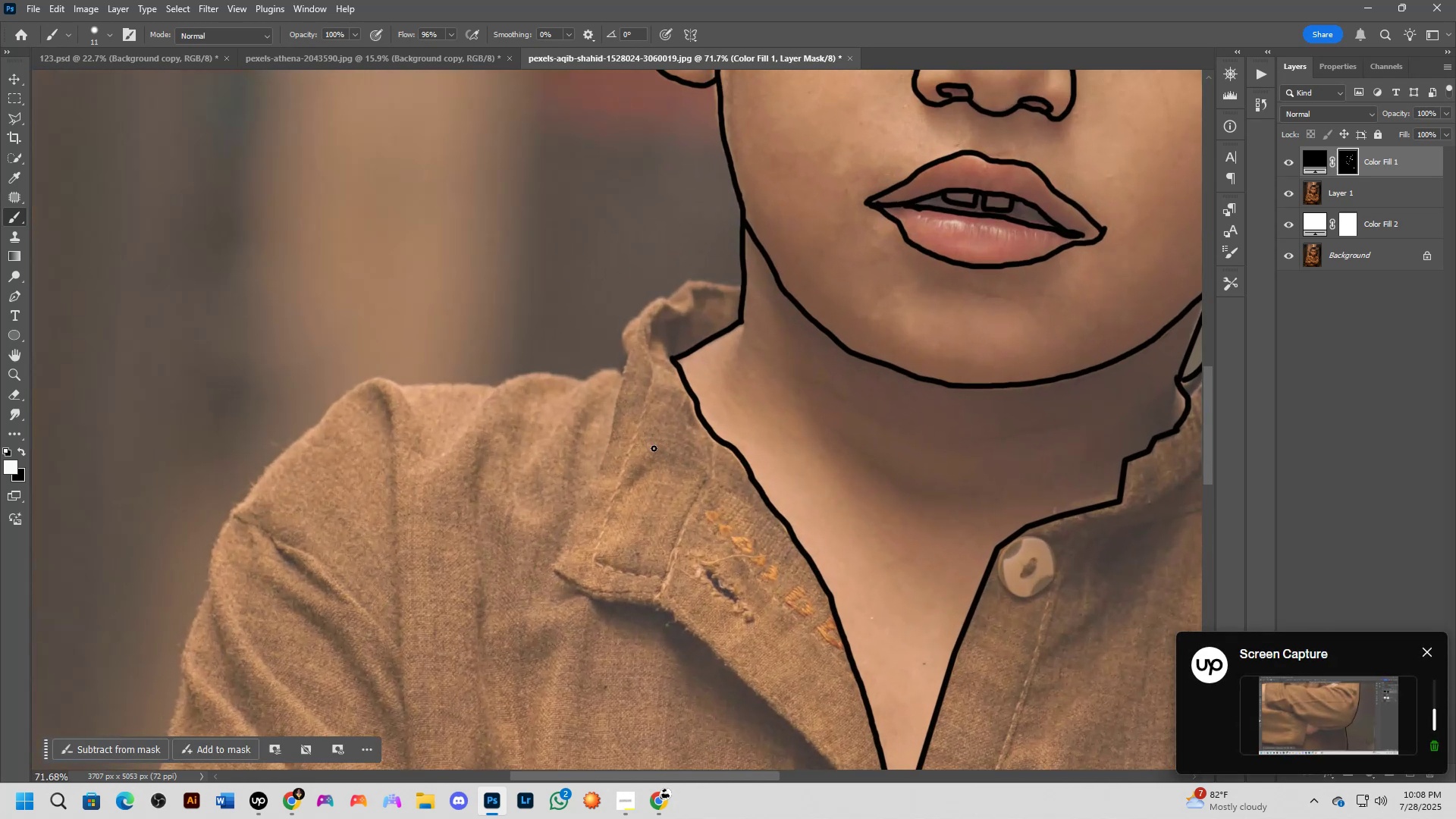 
left_click_drag(start_coordinate=[648, 377], to_coordinate=[656, 443])
 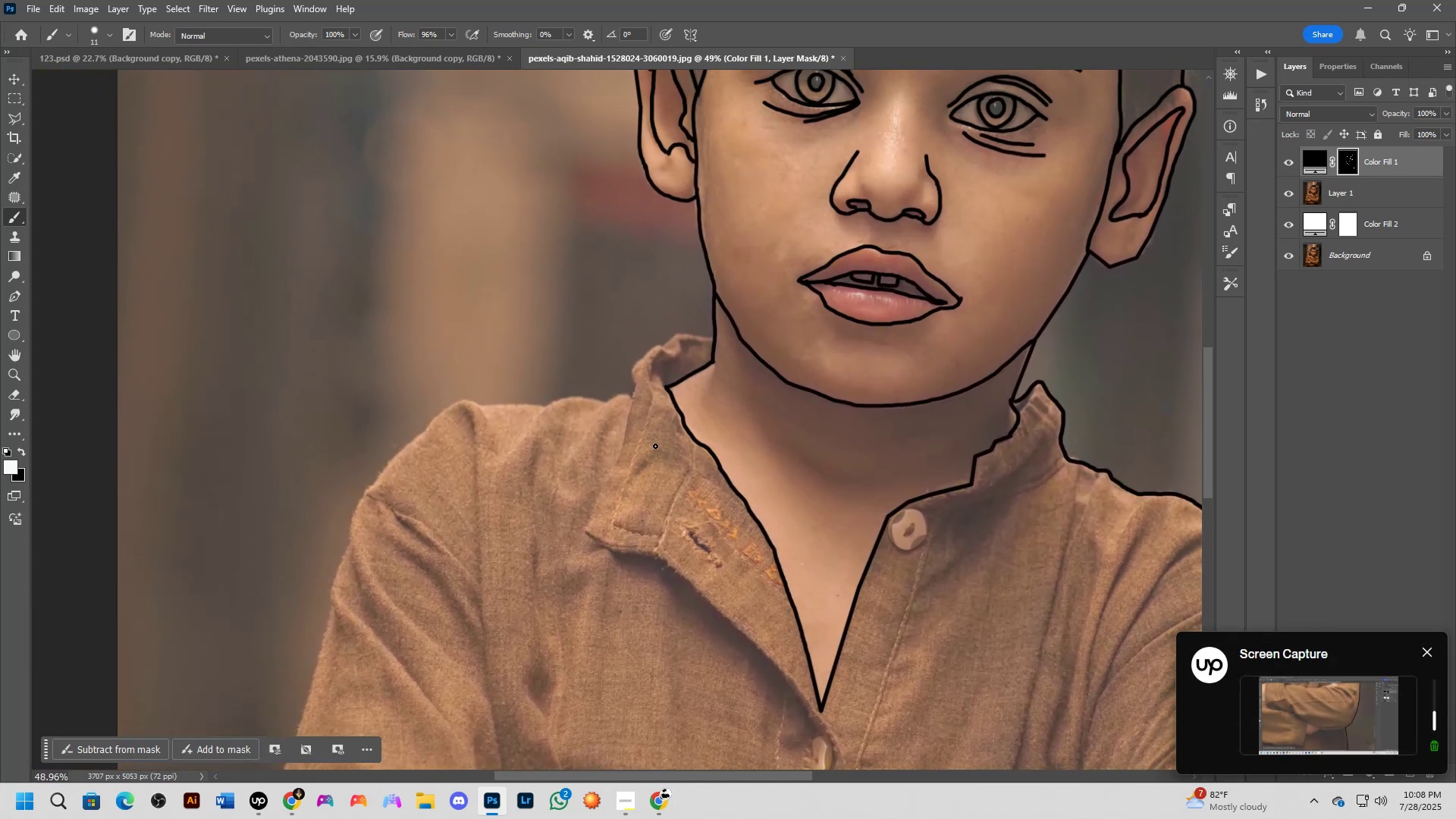 
scroll: coordinate [654, 449], scroll_direction: up, amount: 4.0
 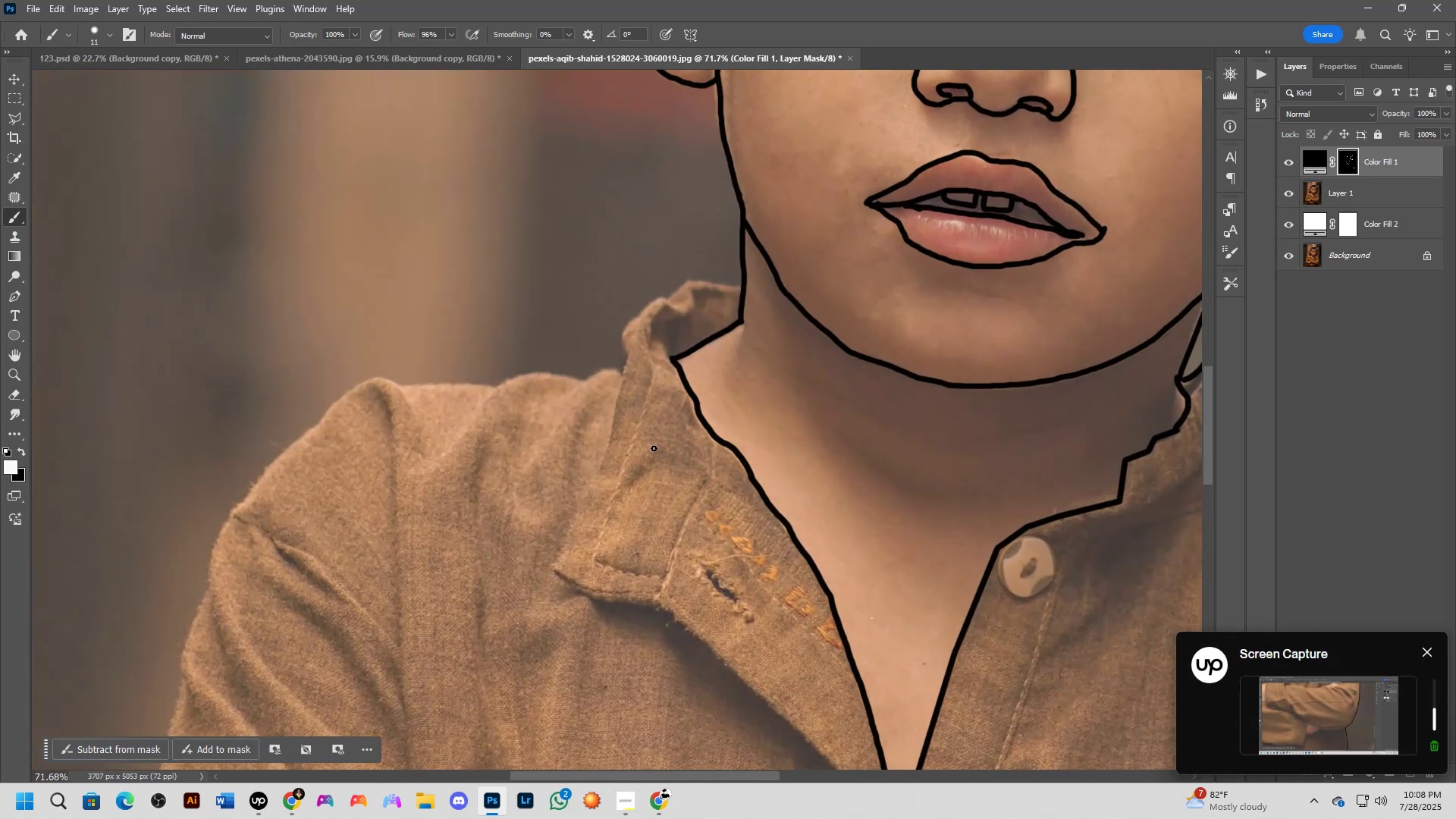 
hold_key(key=Space, duration=0.65)
 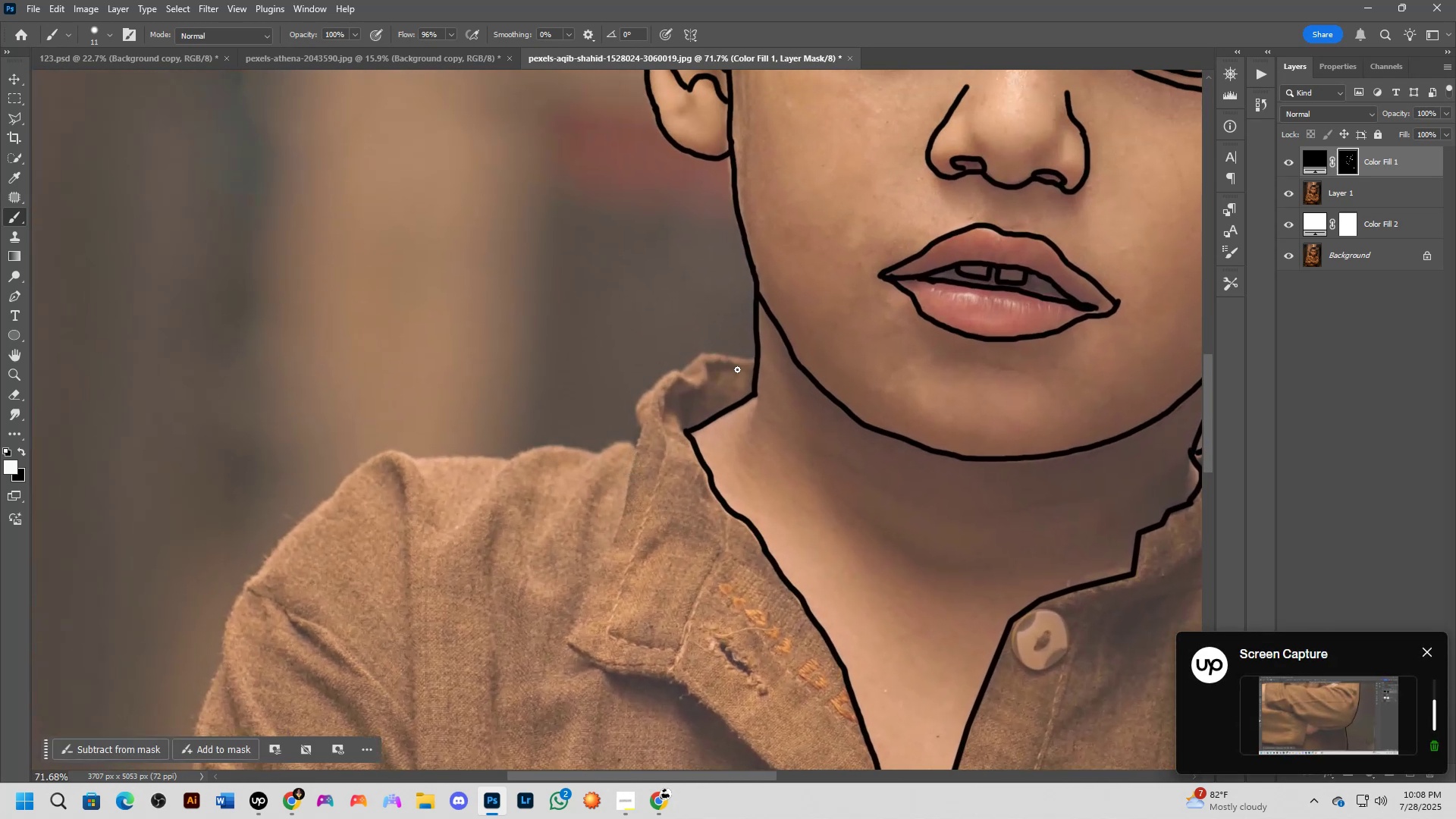 
left_click_drag(start_coordinate=[615, 388], to_coordinate=[629, 460])
 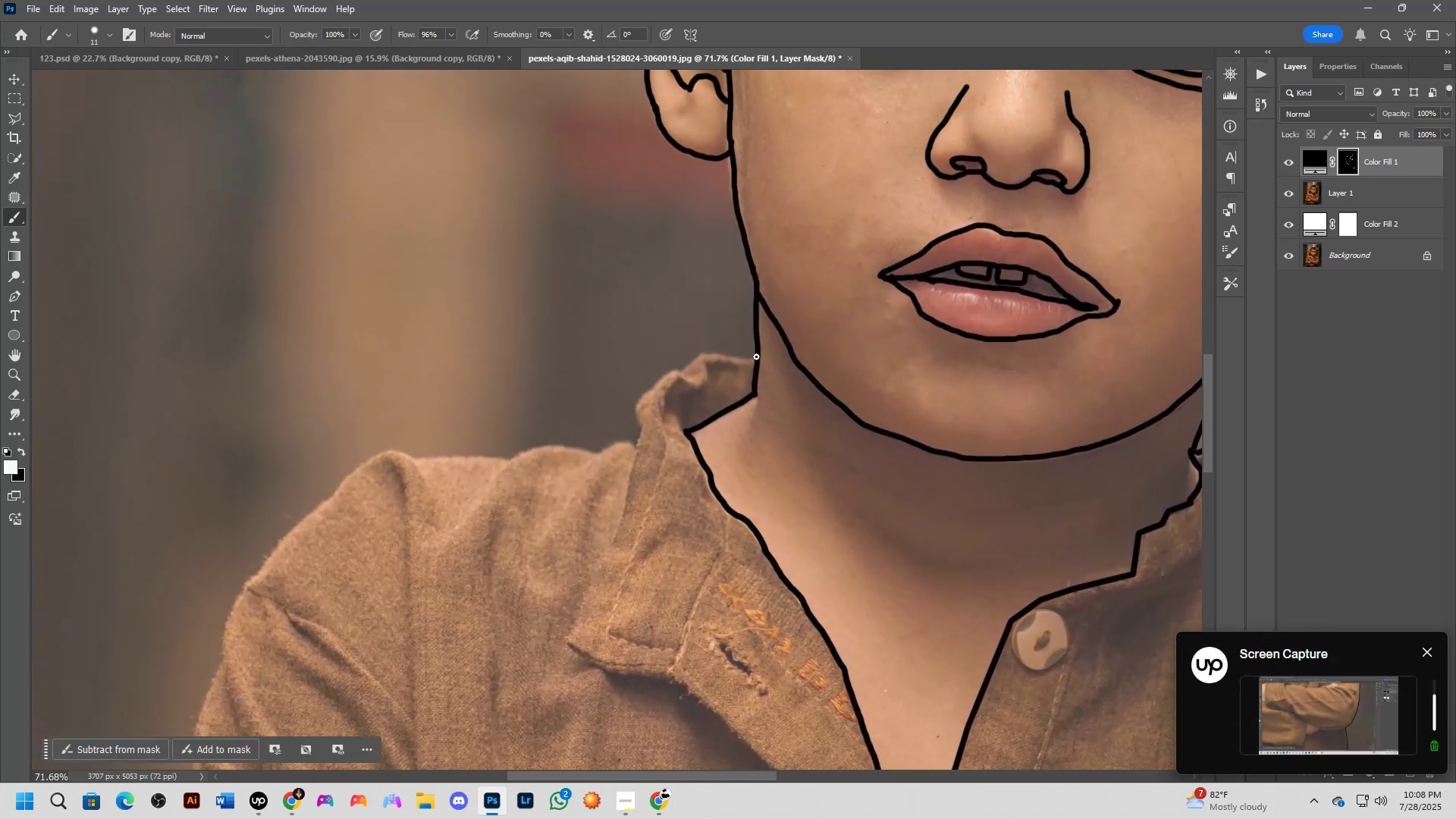 
left_click_drag(start_coordinate=[751, 359], to_coordinate=[242, 588])
 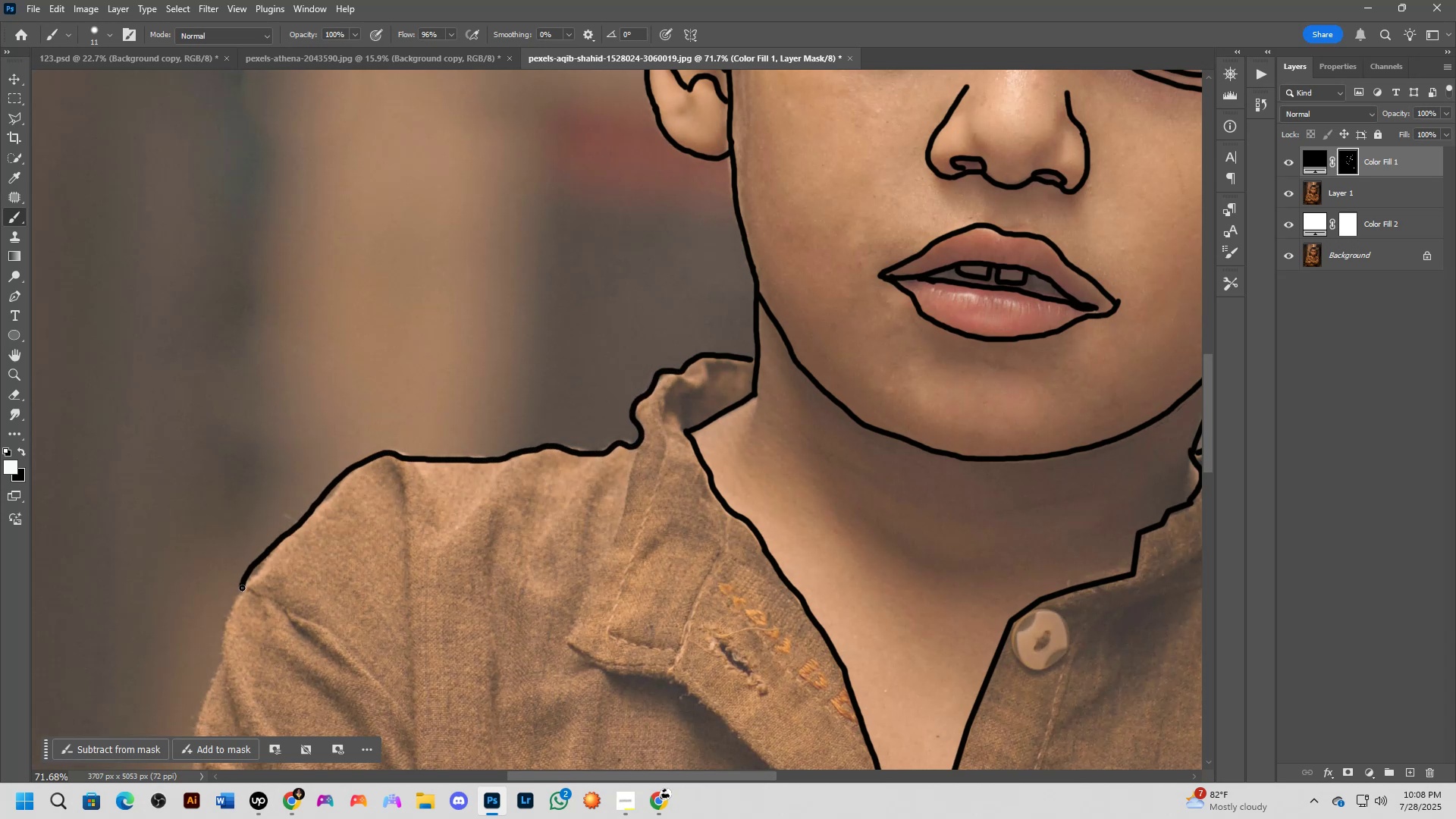 
hold_key(key=Space, duration=0.82)
 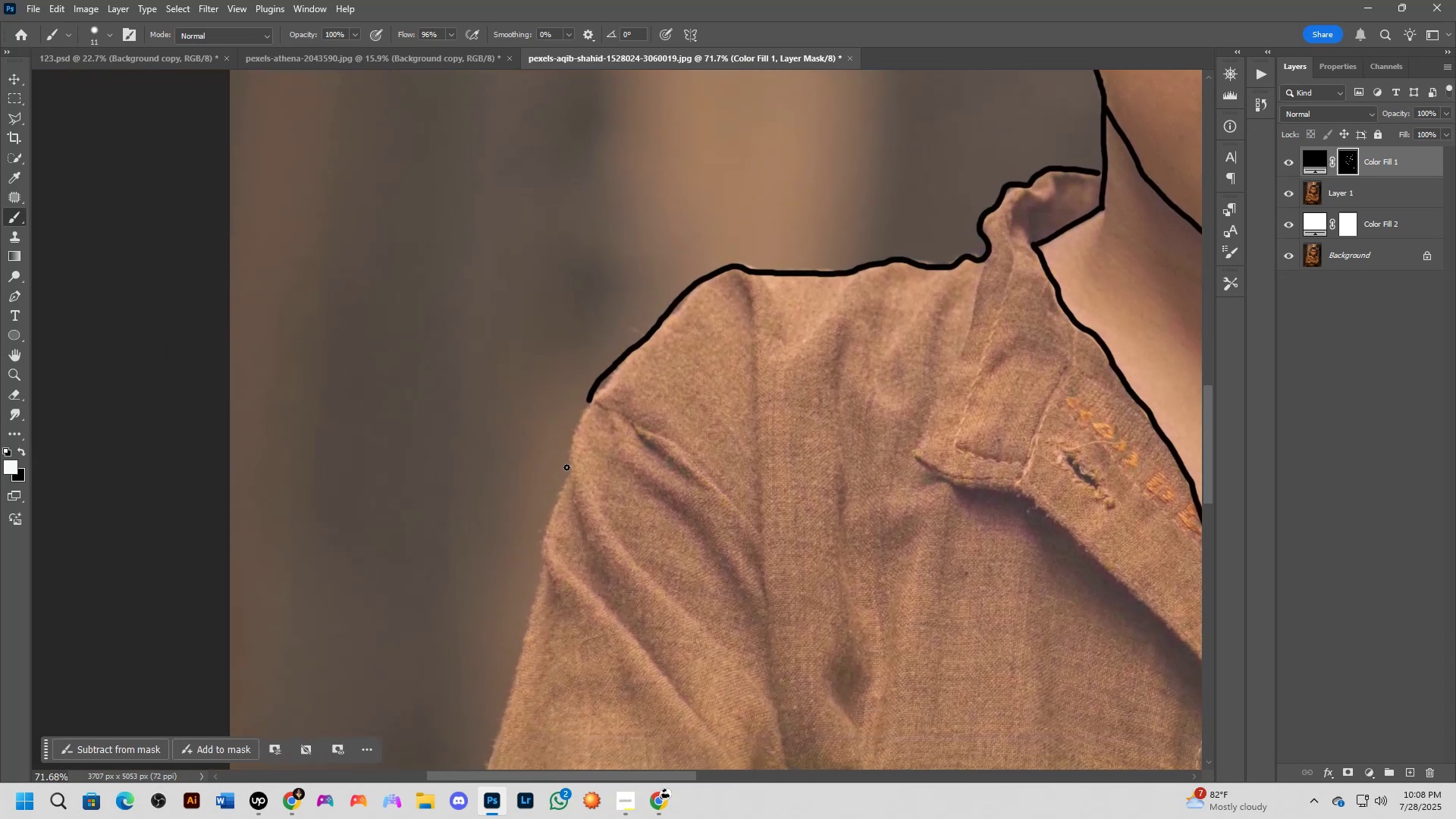 
left_click_drag(start_coordinate=[366, 544], to_coordinate=[673, 381])
 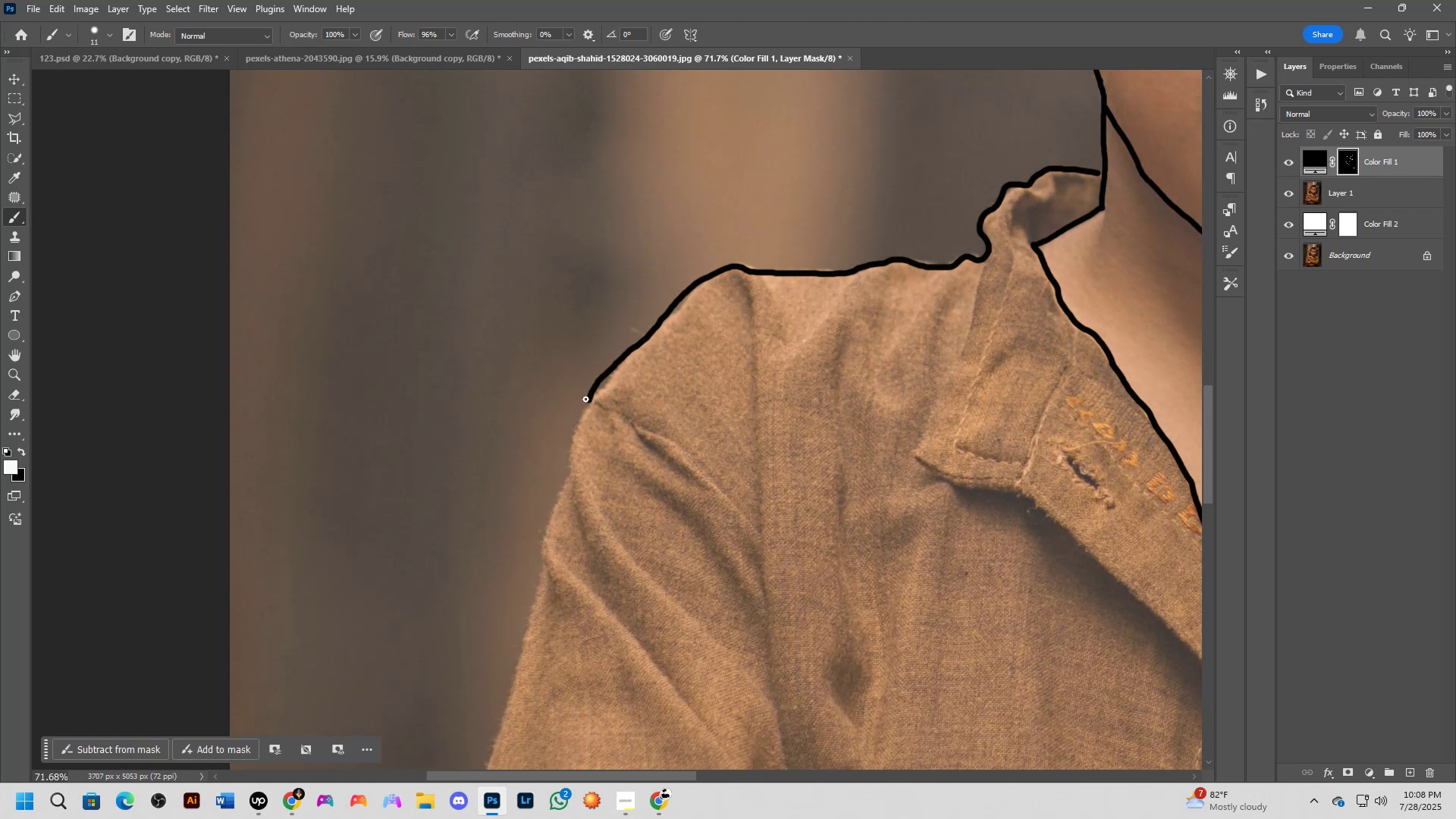 
left_click_drag(start_coordinate=[588, 403], to_coordinate=[521, 651])
 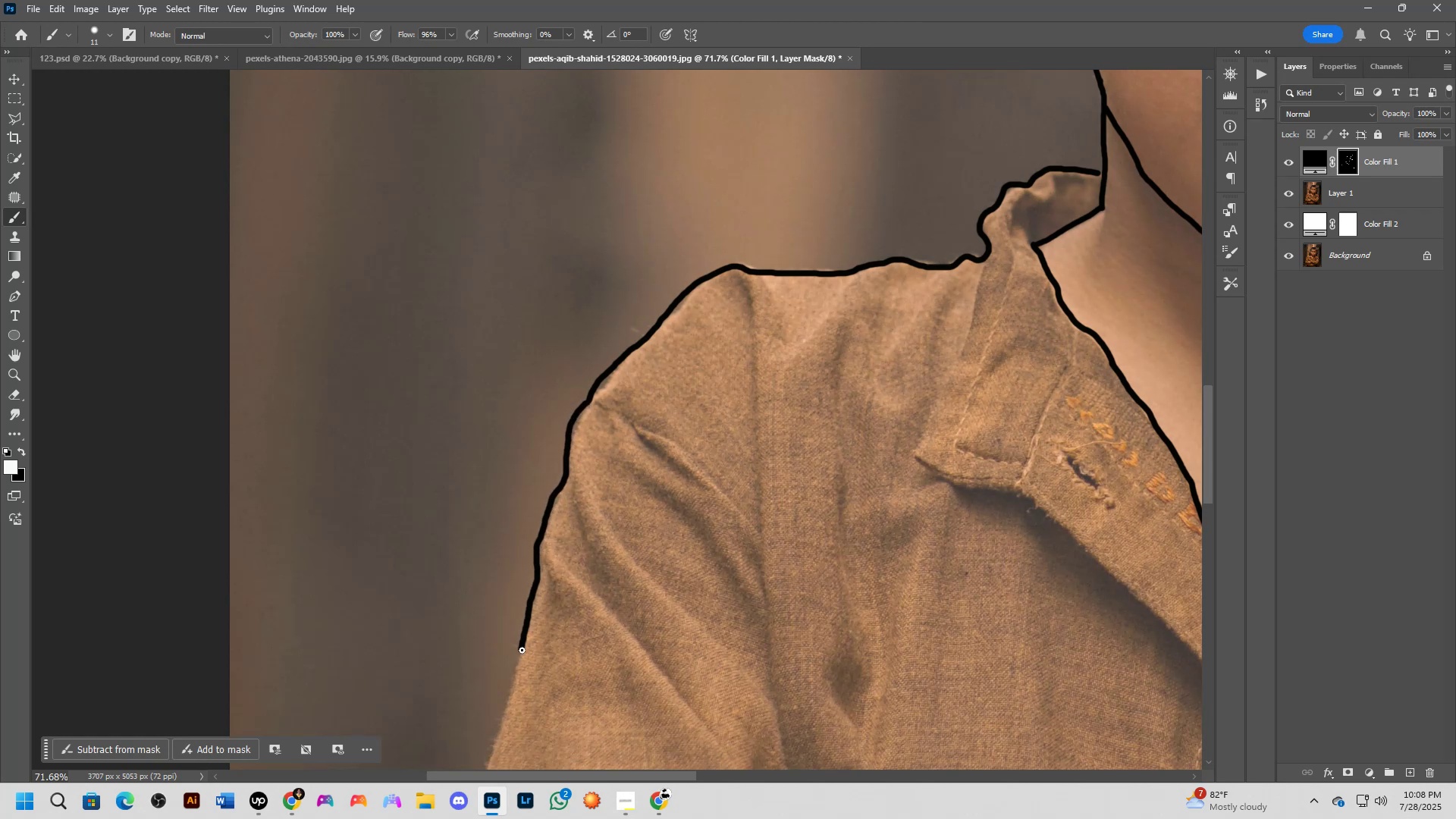 
hold_key(key=Space, duration=0.88)
 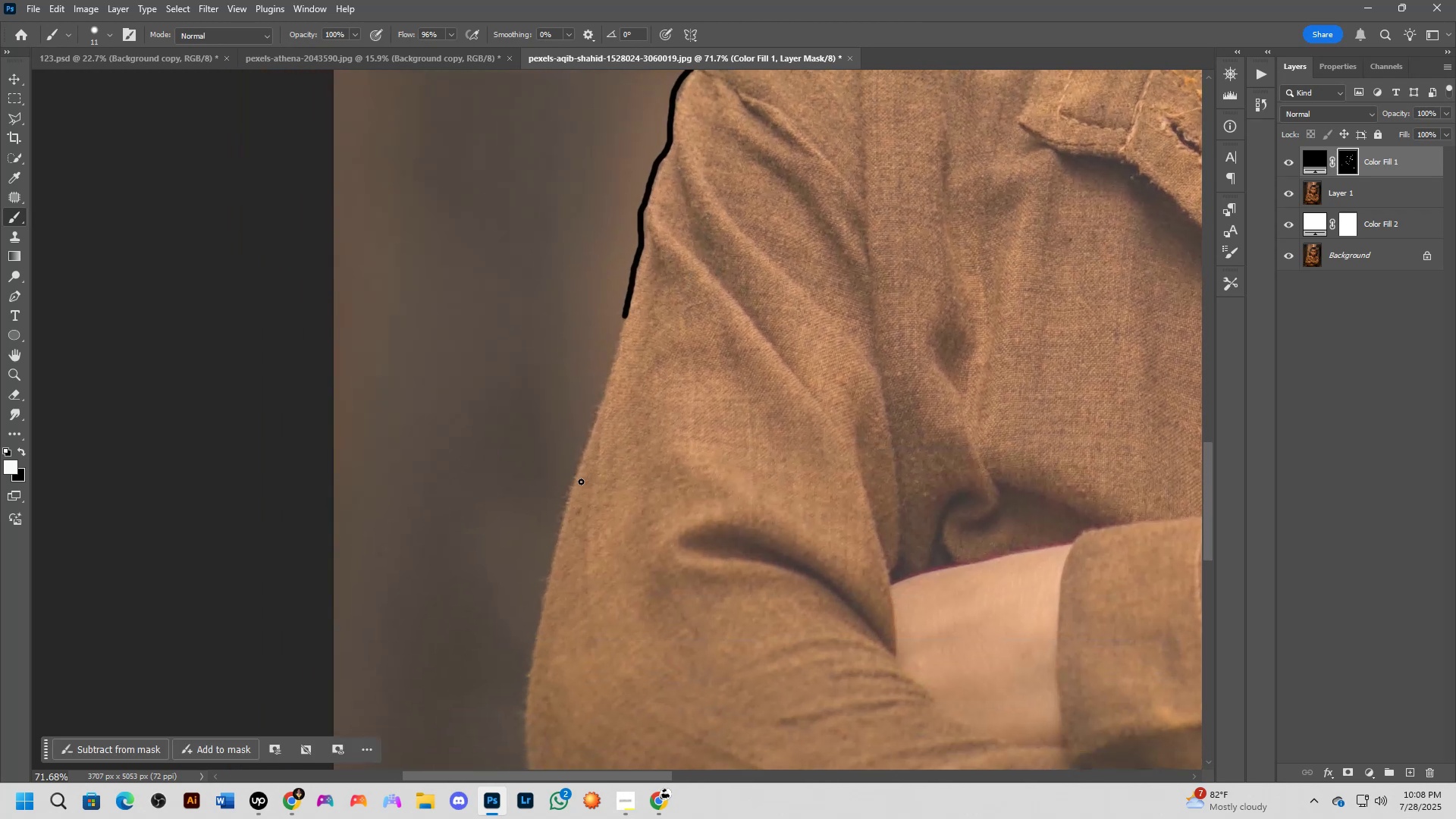 
left_click_drag(start_coordinate=[588, 614], to_coordinate=[692, 281])
 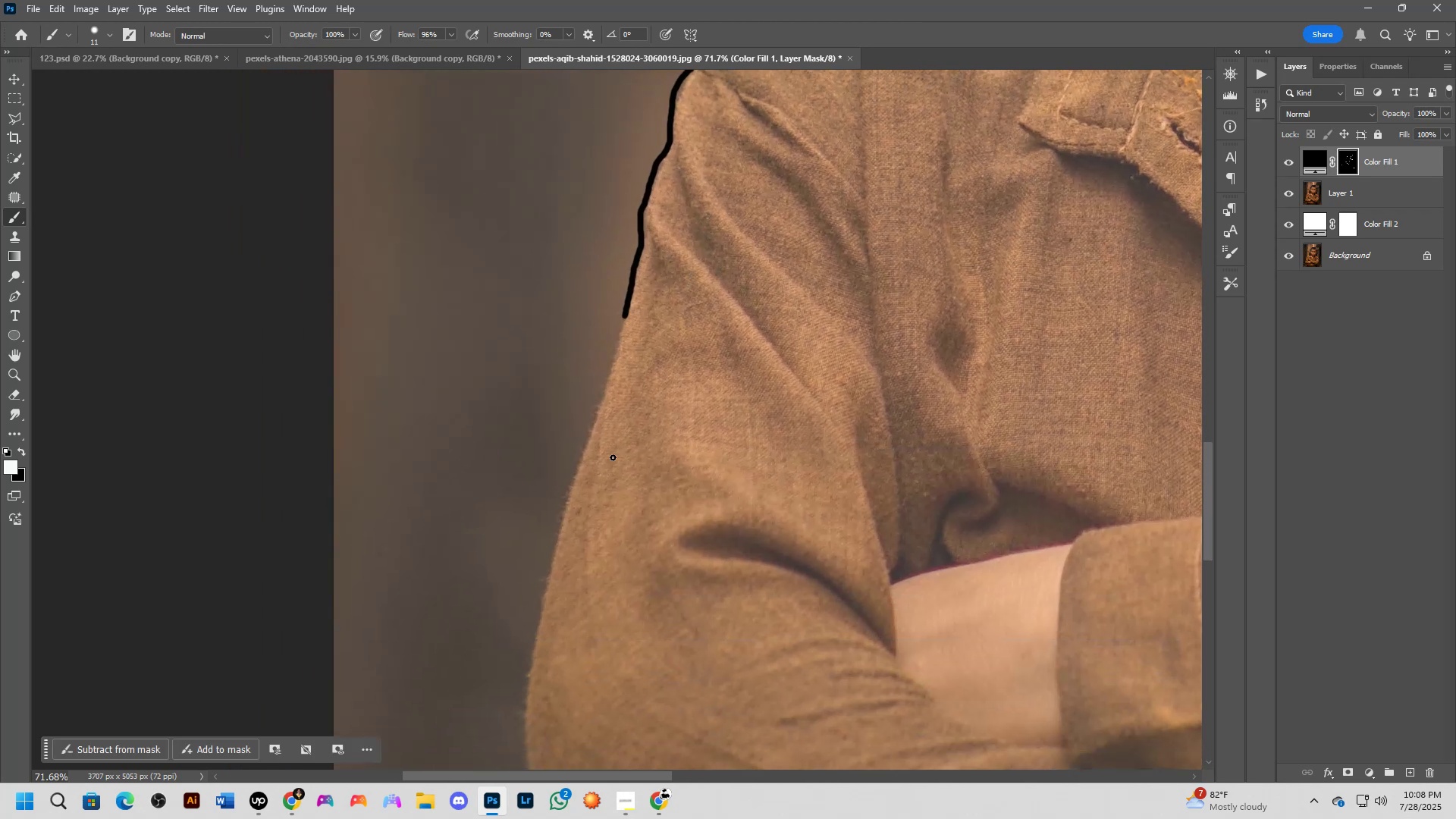 
hold_key(key=ShiftLeft, duration=0.9)
left_click([571, 486])
 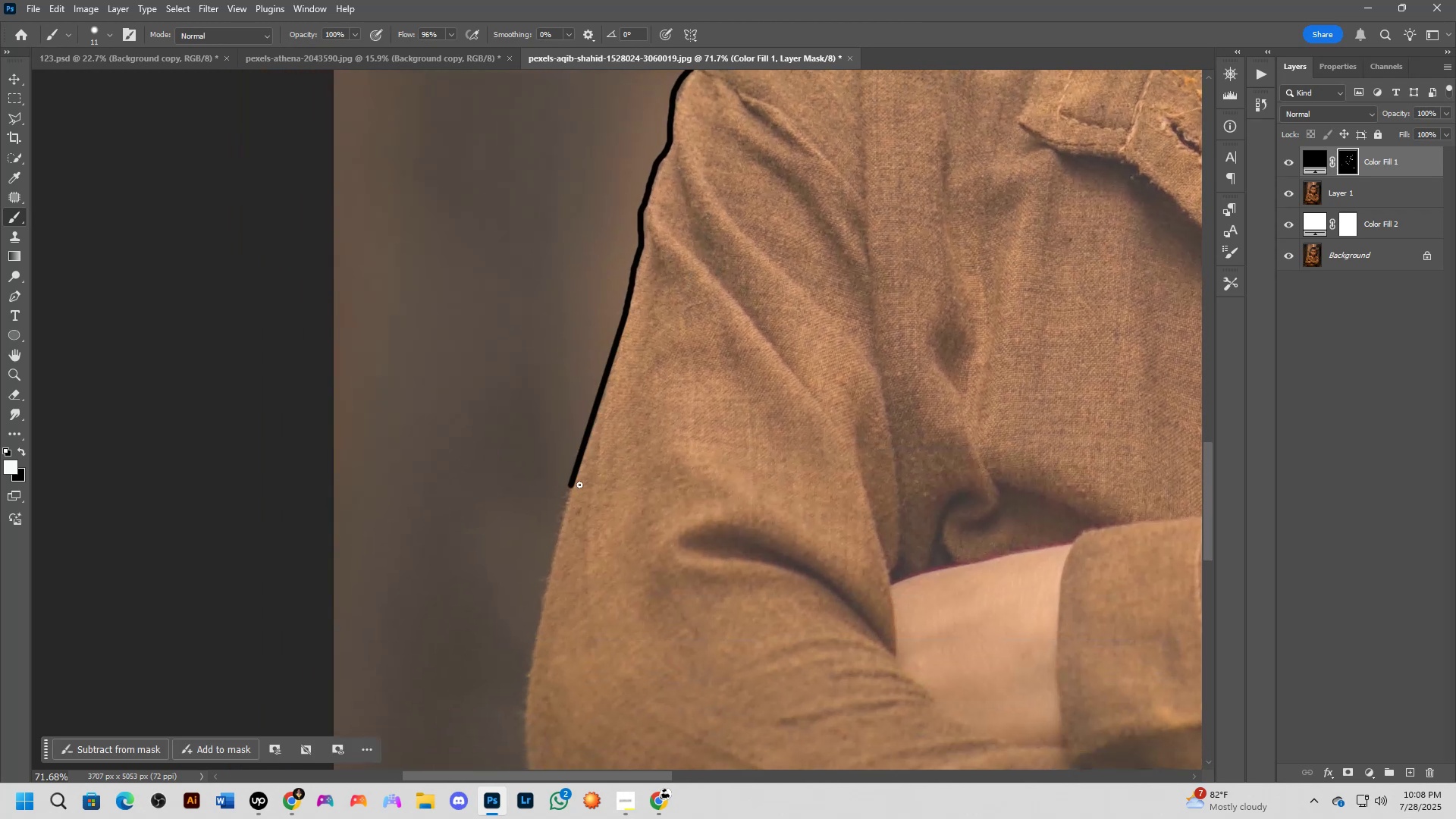 
hold_key(key=Space, duration=0.65)
 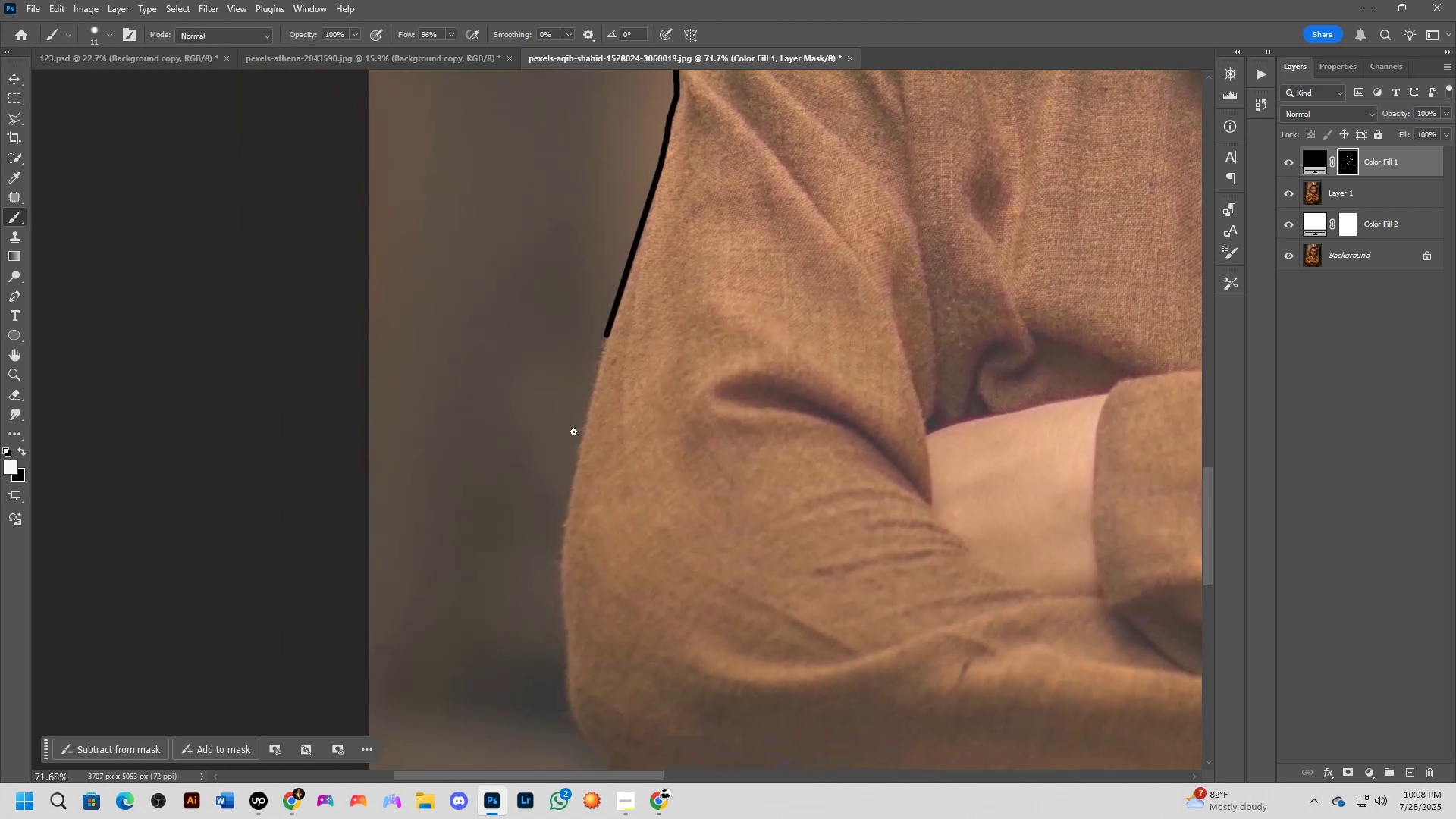 
left_click_drag(start_coordinate=[666, 406], to_coordinate=[697, 273])
 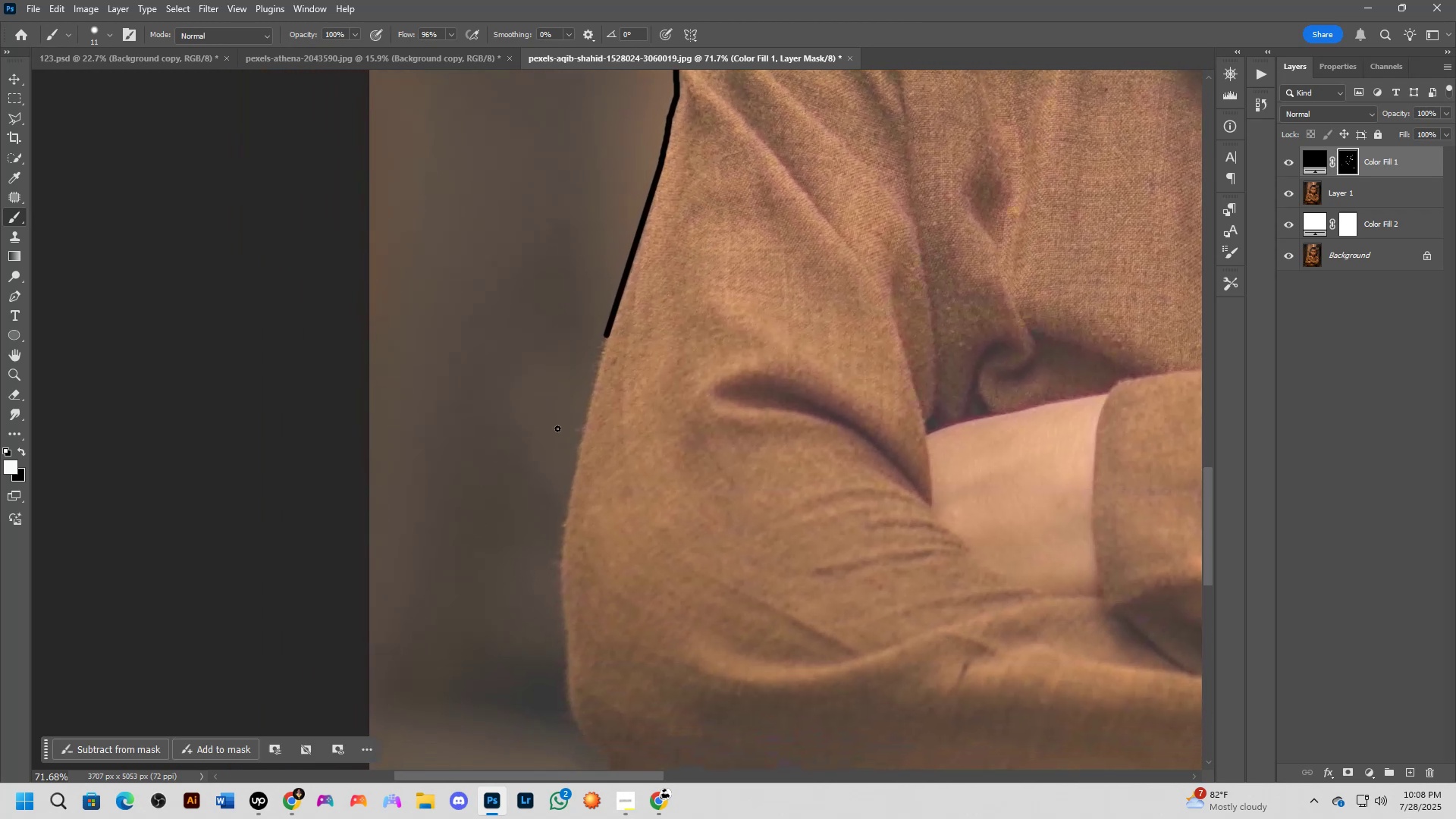 
hold_key(key=ShiftLeft, duration=1.16)
left_click([574, 461])
 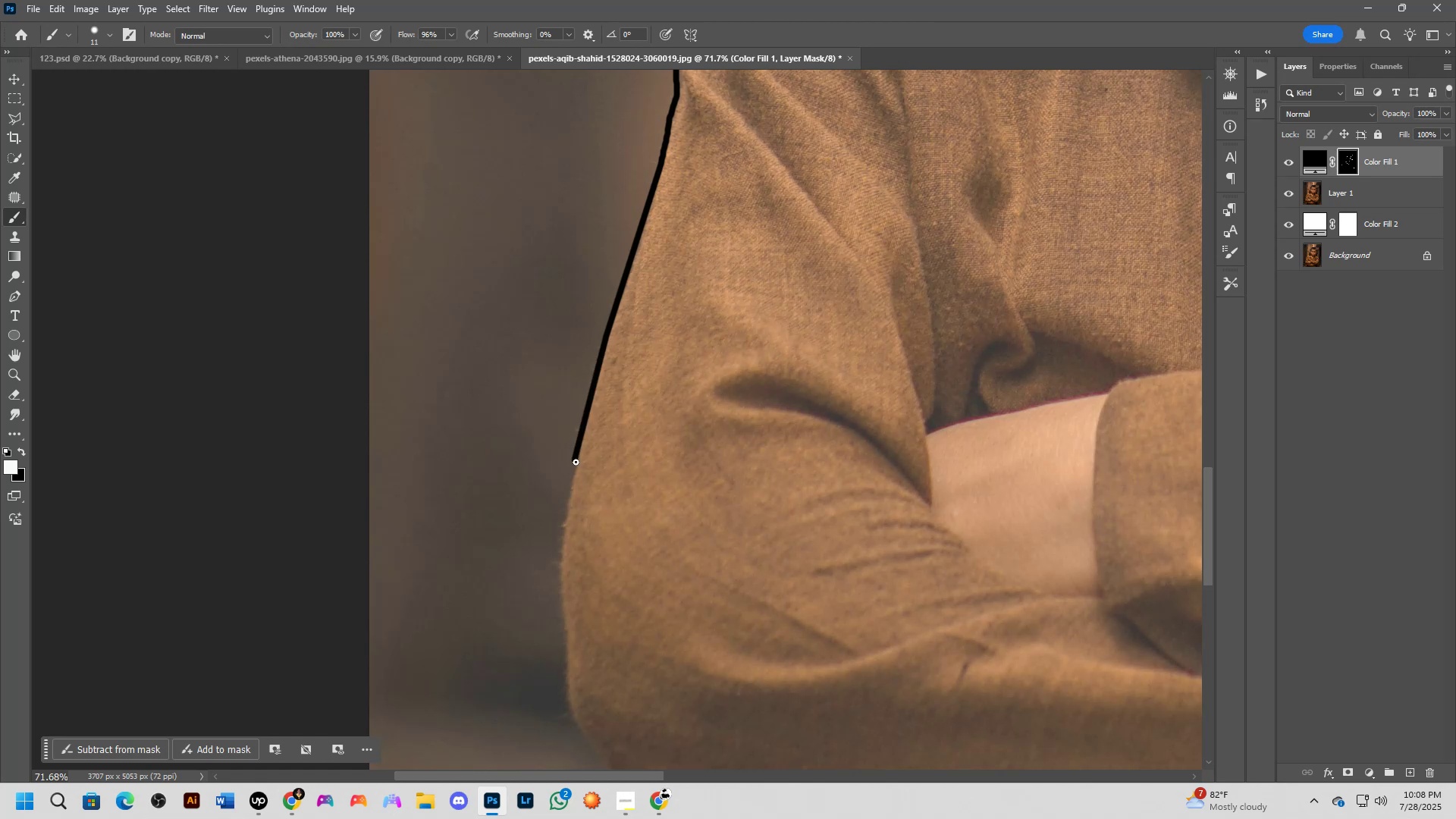 
hold_key(key=Space, duration=0.7)
 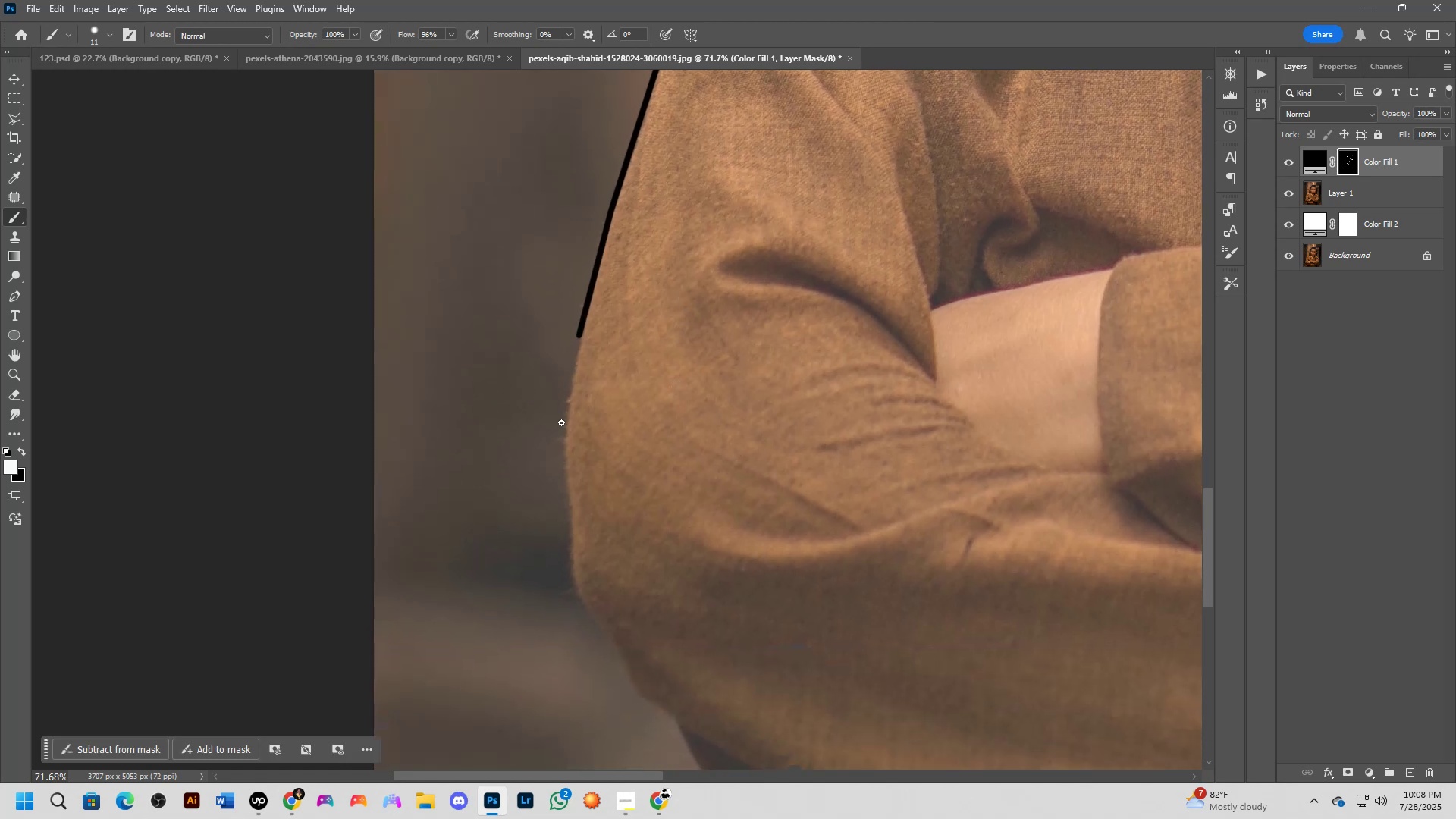 
left_click_drag(start_coordinate=[676, 453], to_coordinate=[680, 333])
 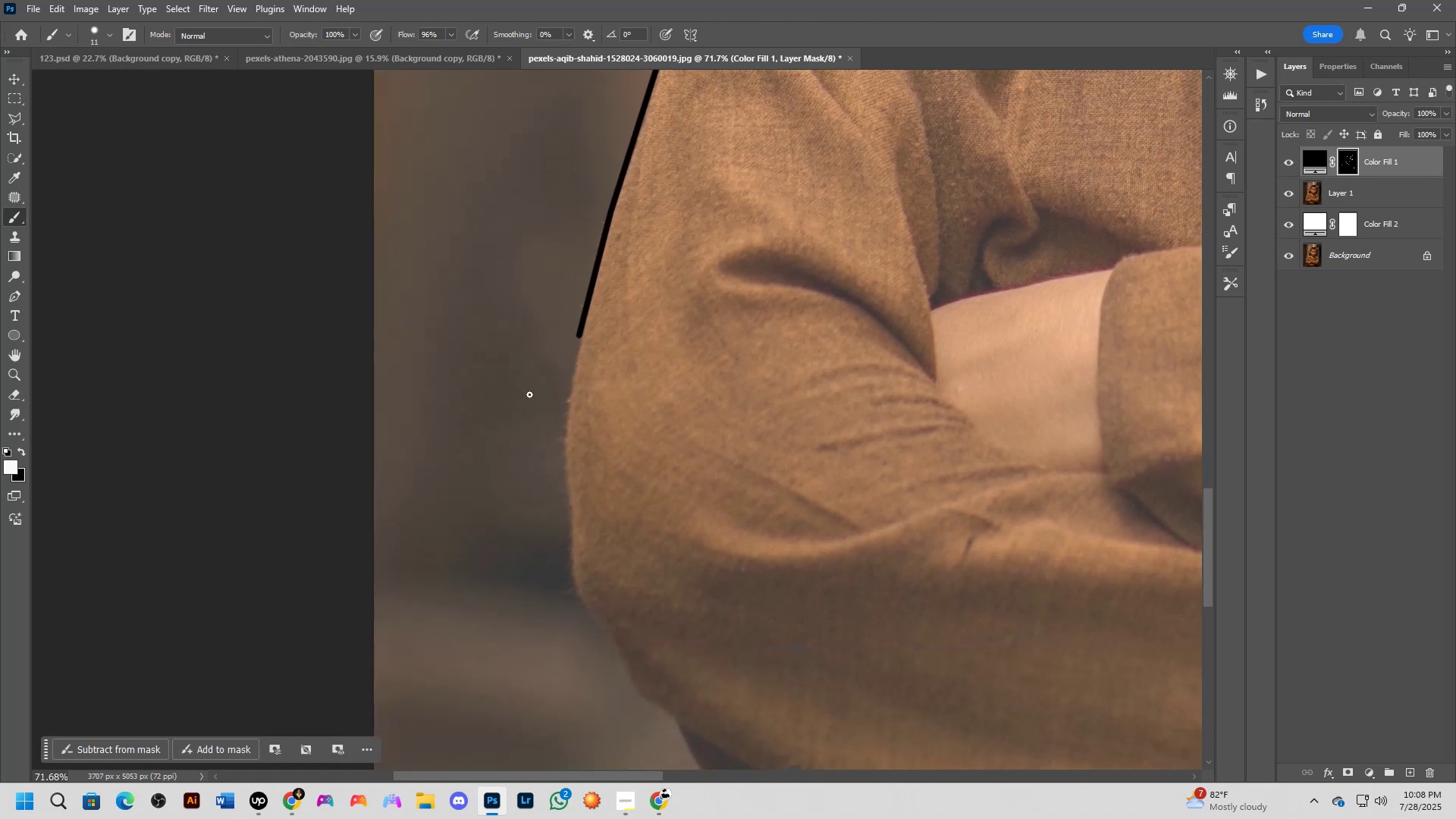 
hold_key(key=ShiftLeft, duration=1.03)
left_click([564, 440])
 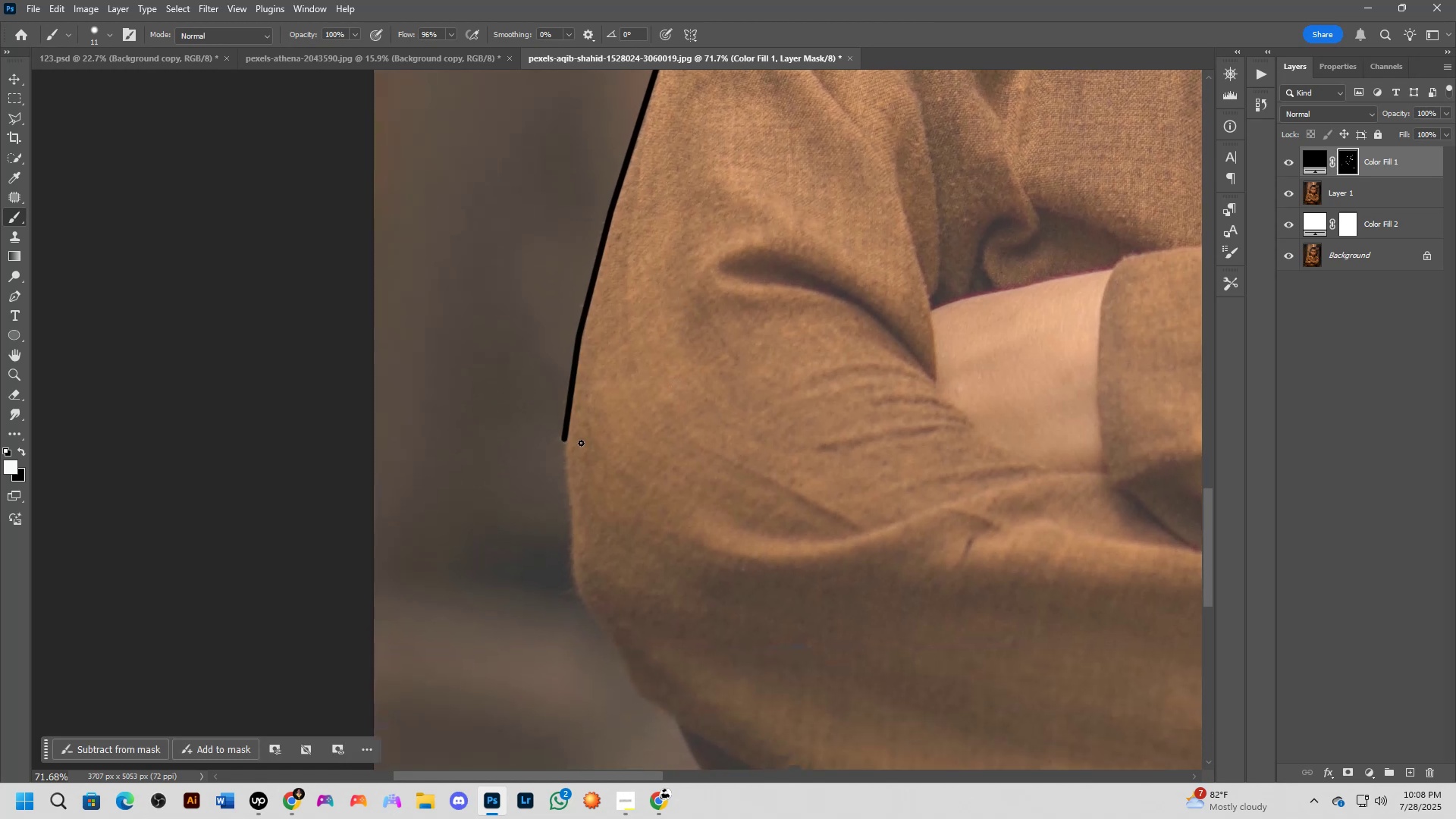 
hold_key(key=Space, duration=0.58)
 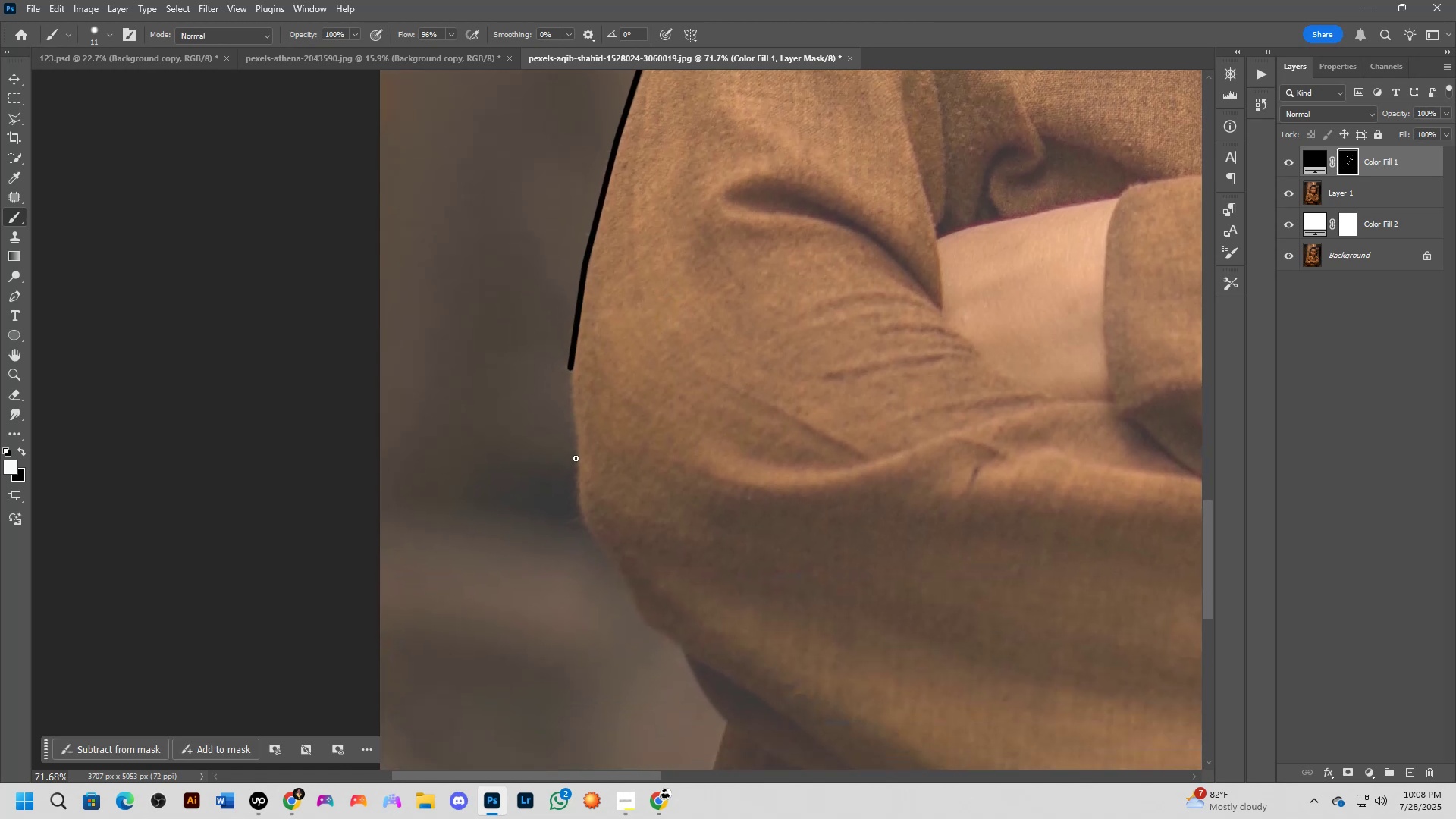 
left_click_drag(start_coordinate=[659, 397], to_coordinate=[665, 325])
 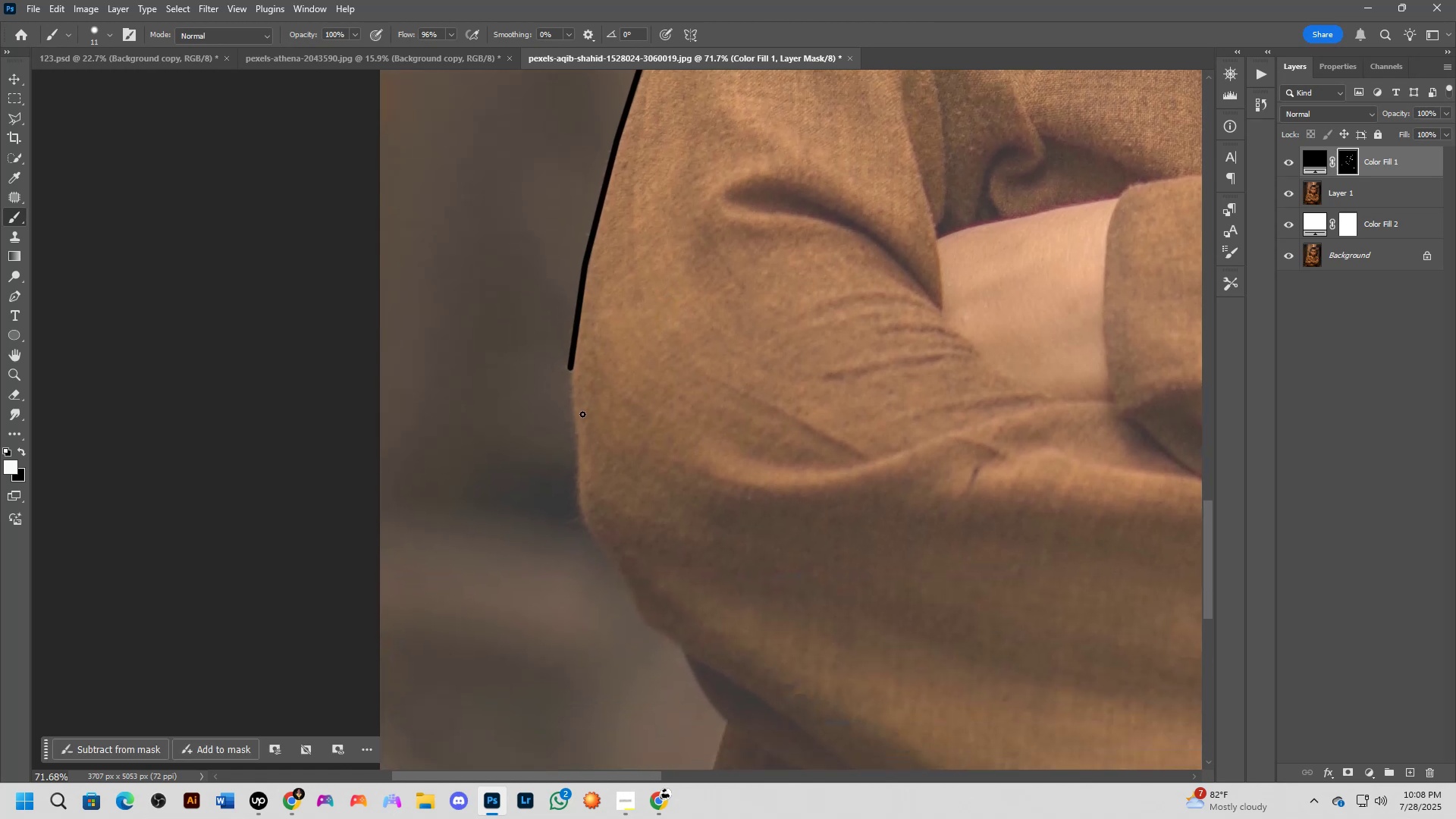 
hold_key(key=ShiftLeft, duration=0.89)
left_click([576, 471])
 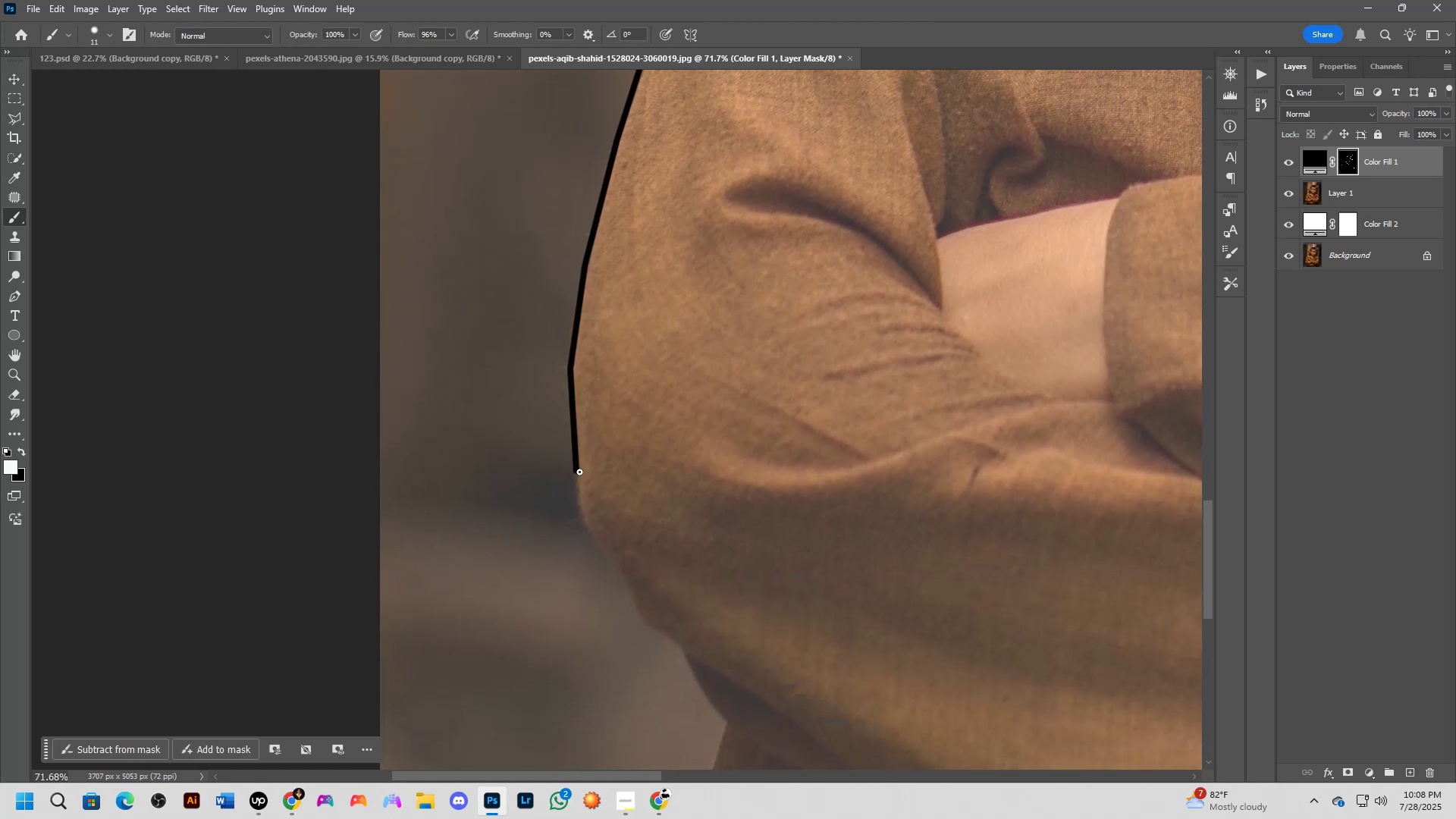 
hold_key(key=Space, duration=0.73)
 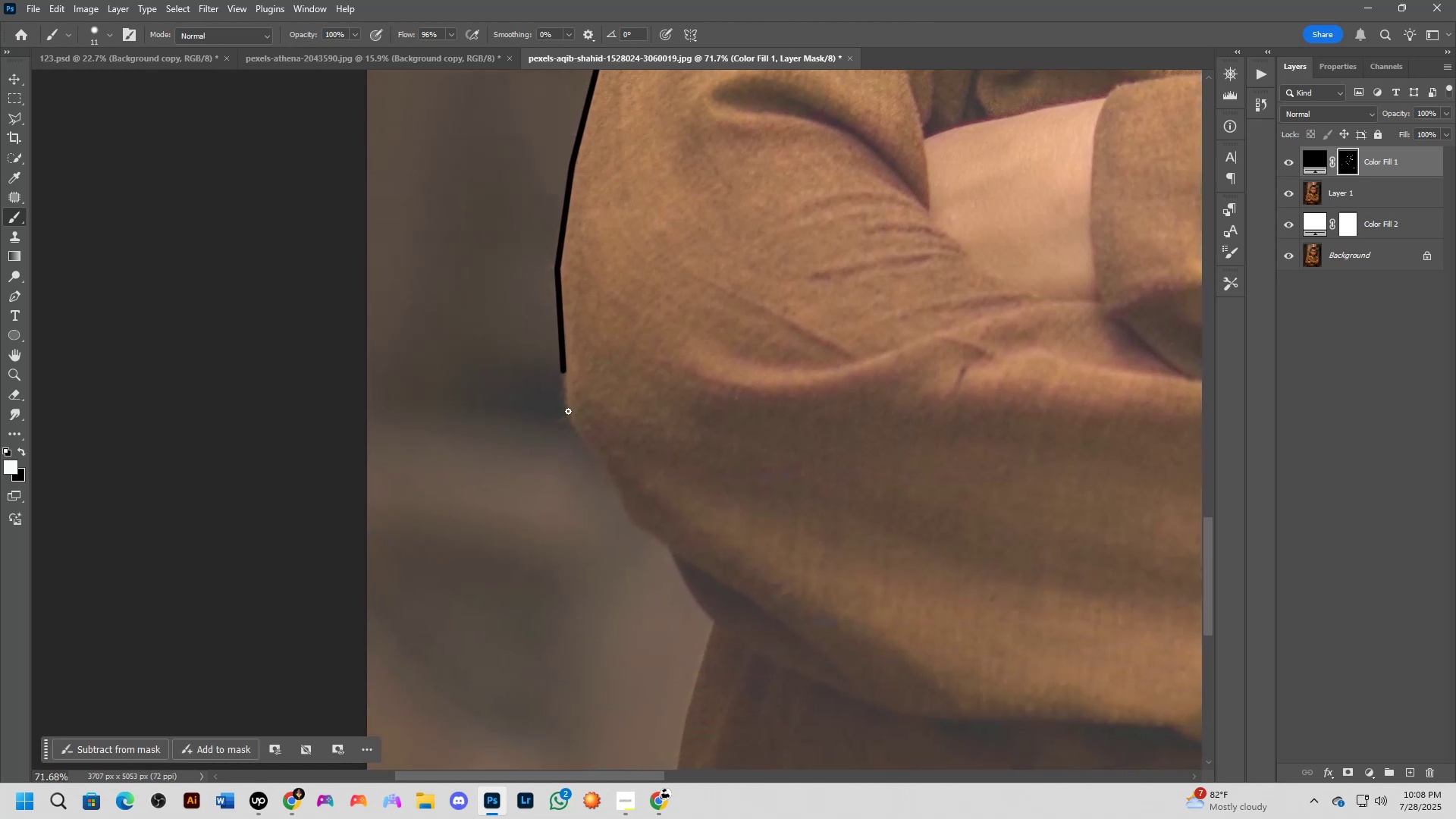 
left_click_drag(start_coordinate=[640, 475], to_coordinate=[627, 375])
 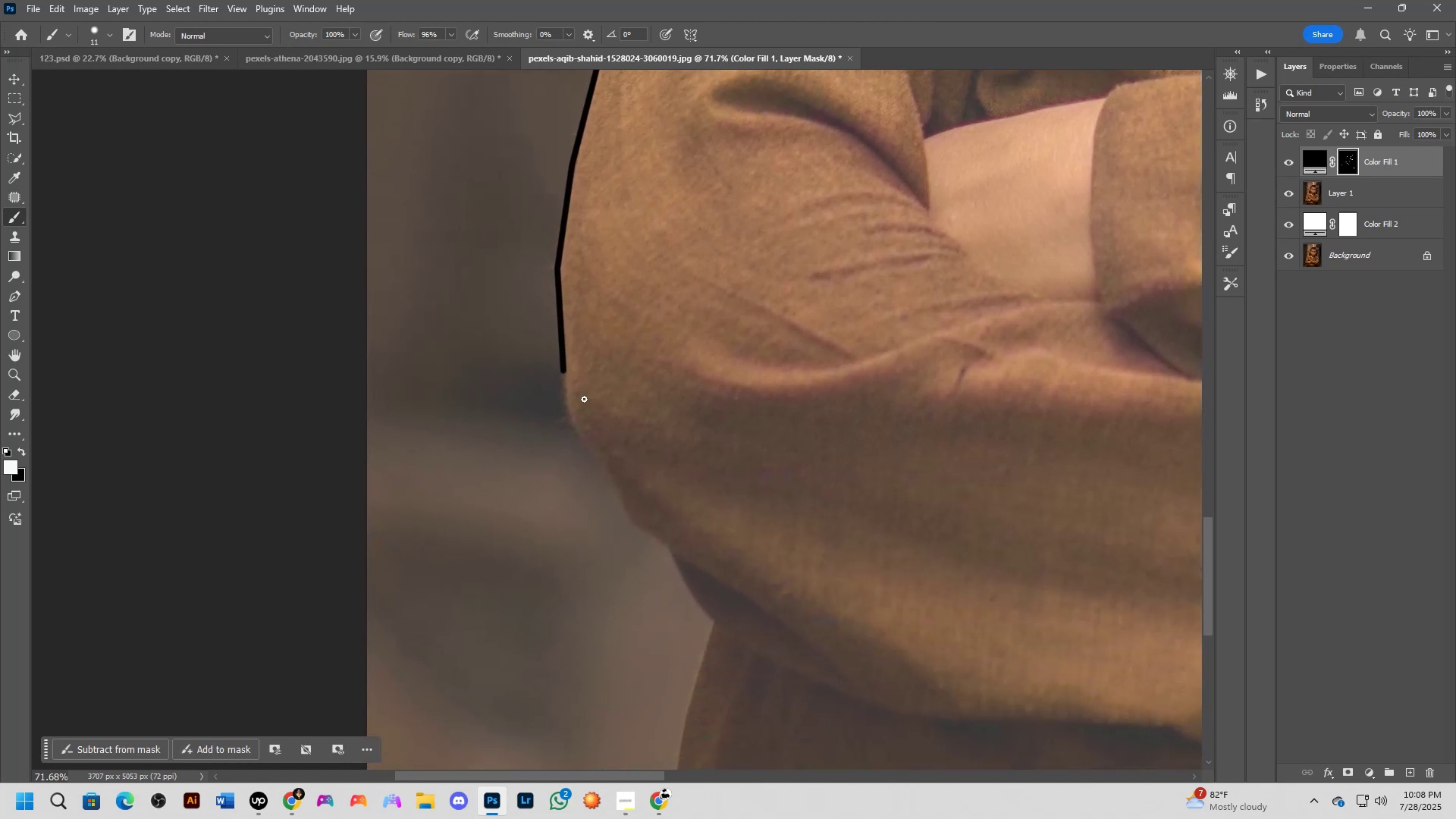 
hold_key(key=ShiftLeft, duration=0.52)
left_click([566, 418])
 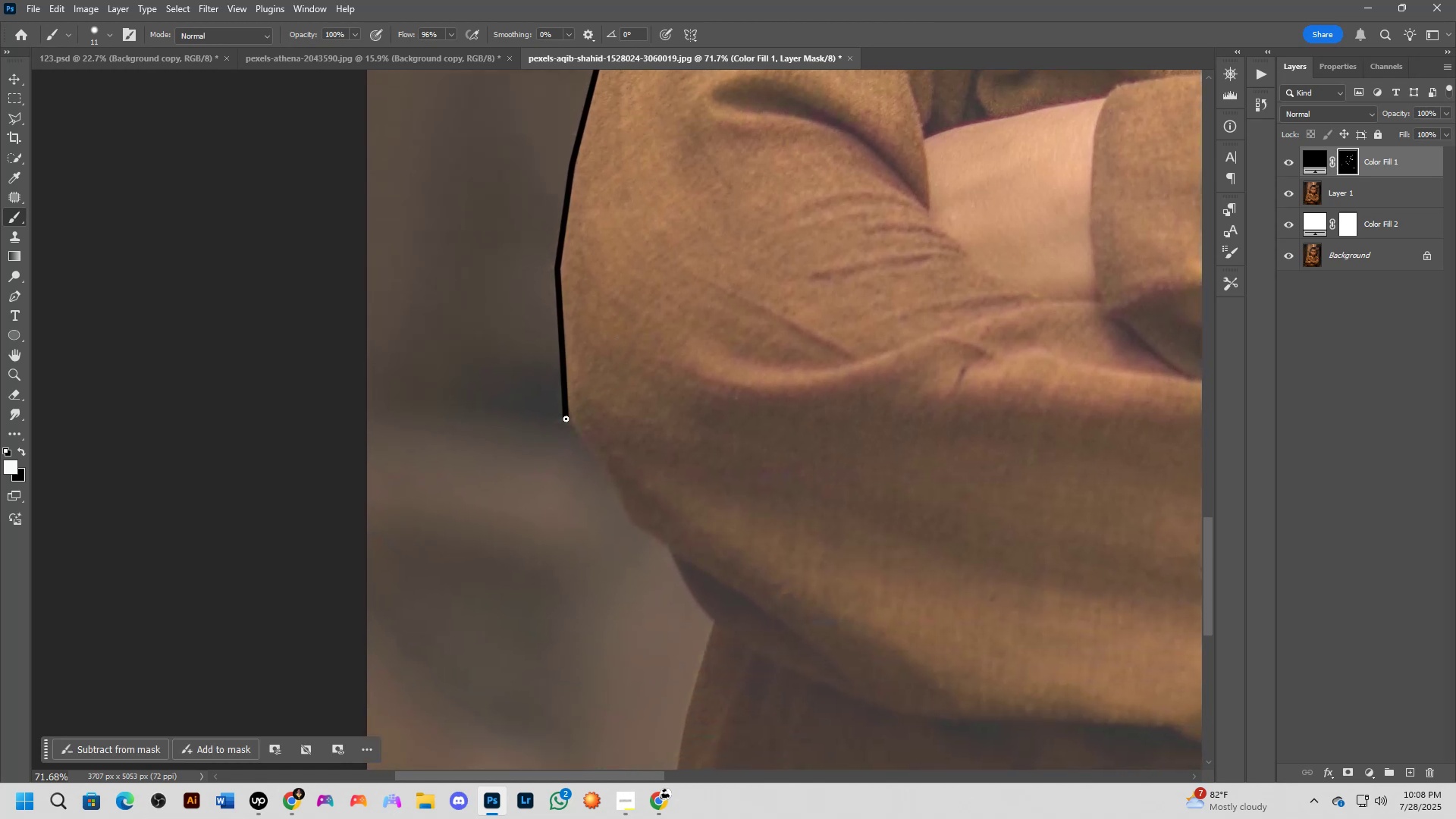 
hold_key(key=Space, duration=0.64)
 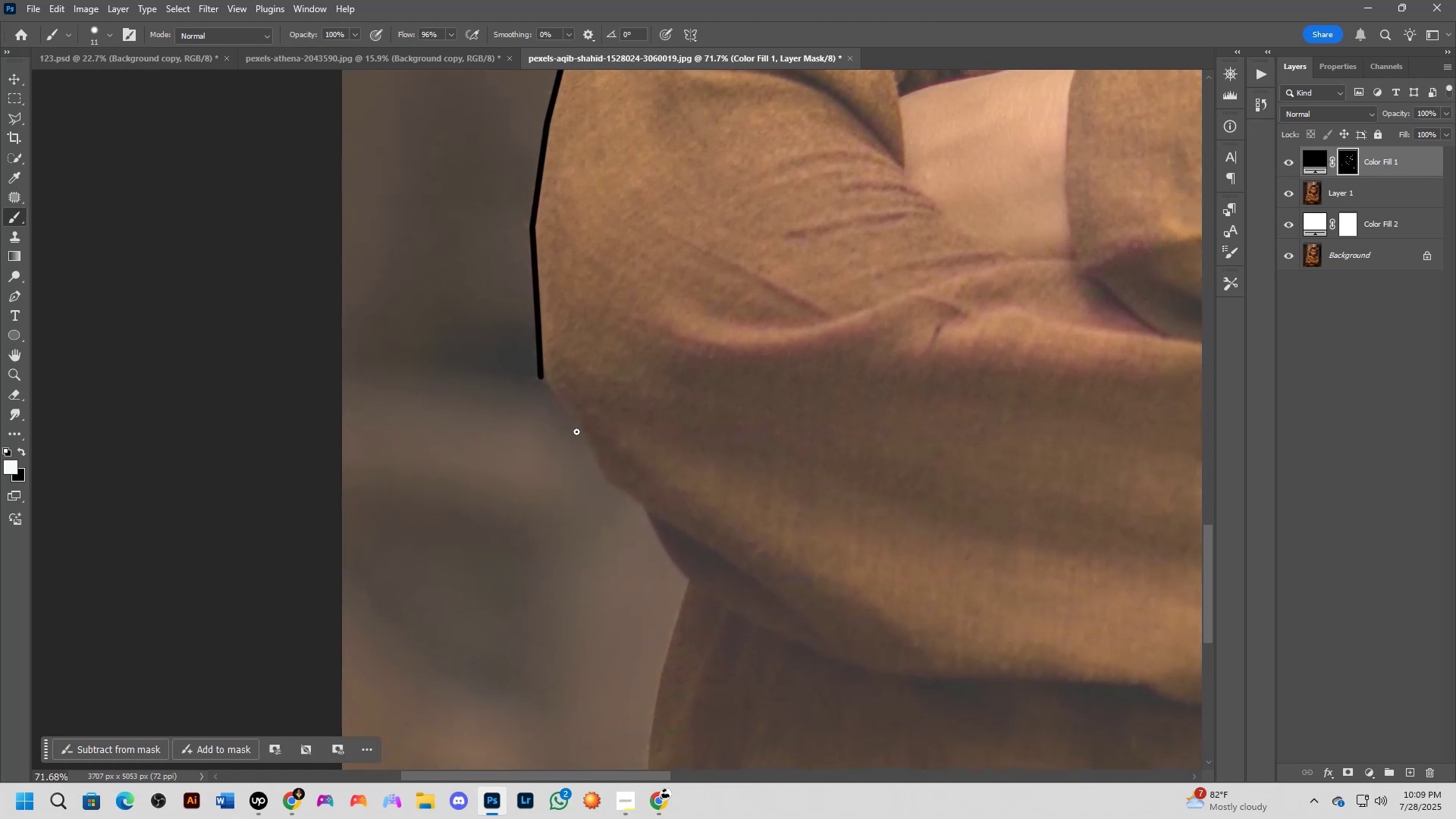 
left_click_drag(start_coordinate=[645, 416], to_coordinate=[620, 374])
 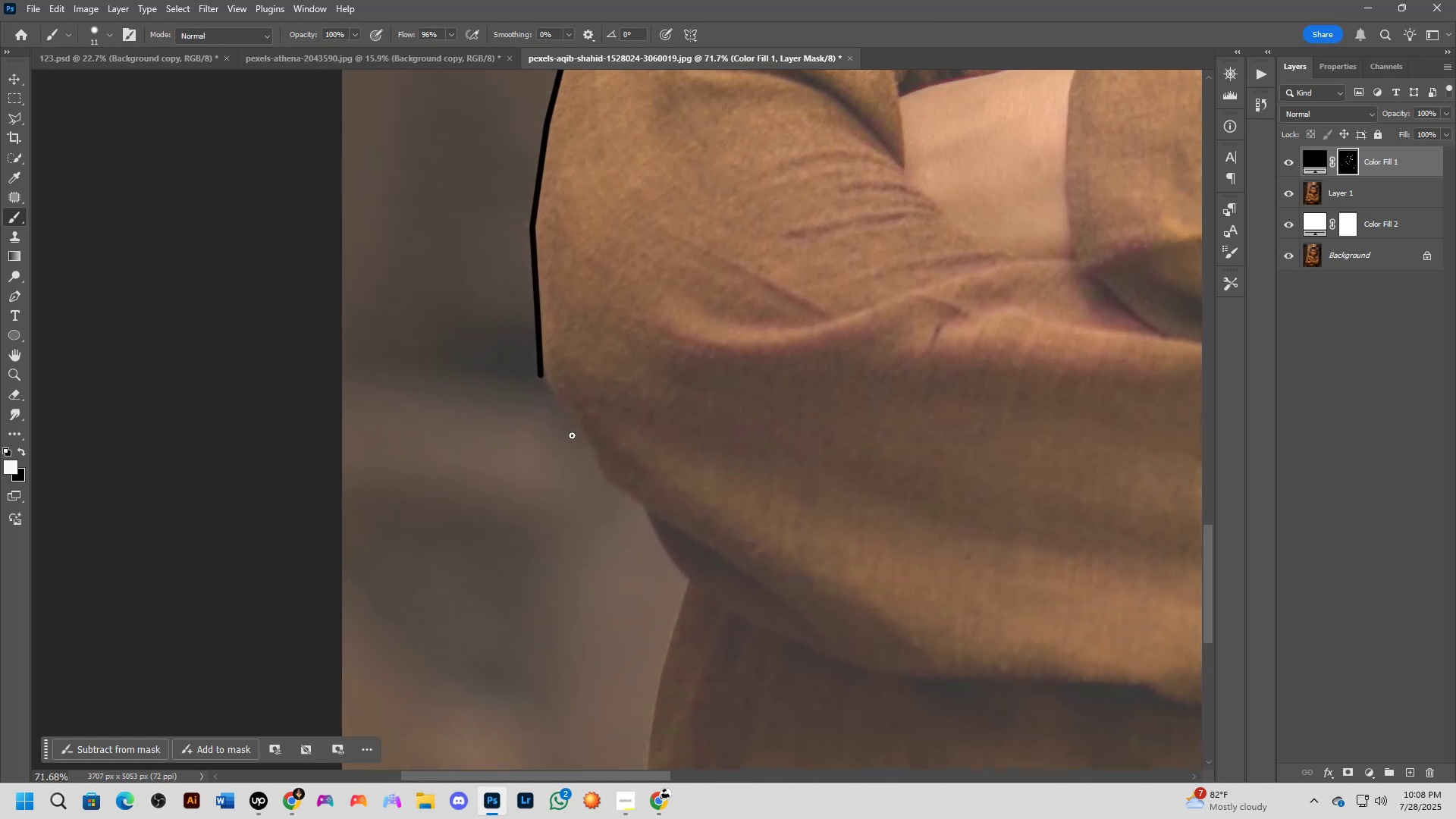 
hold_key(key=ShiftLeft, duration=0.46)
left_click([576, 431])
 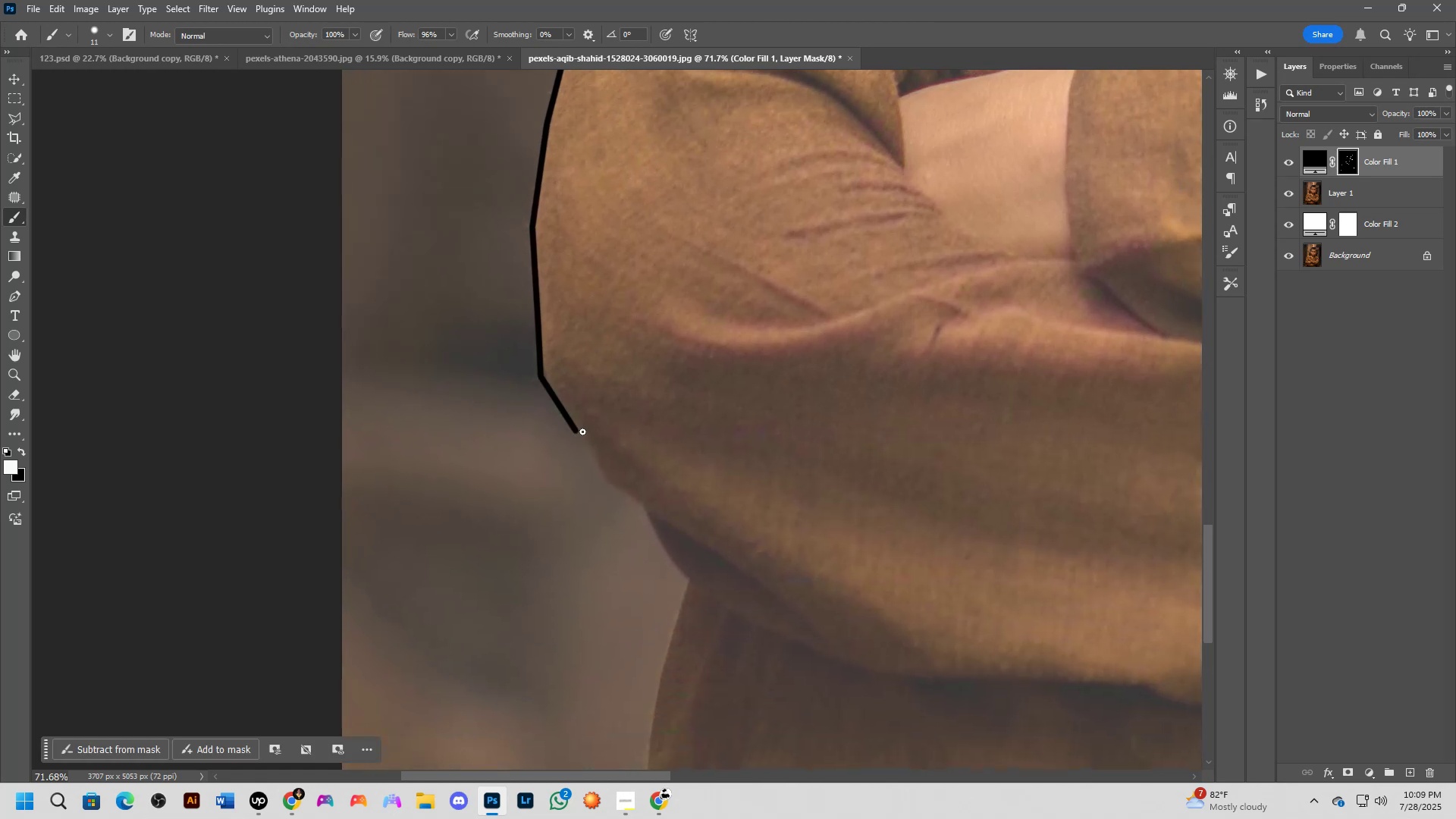 
hold_key(key=Space, duration=0.62)
 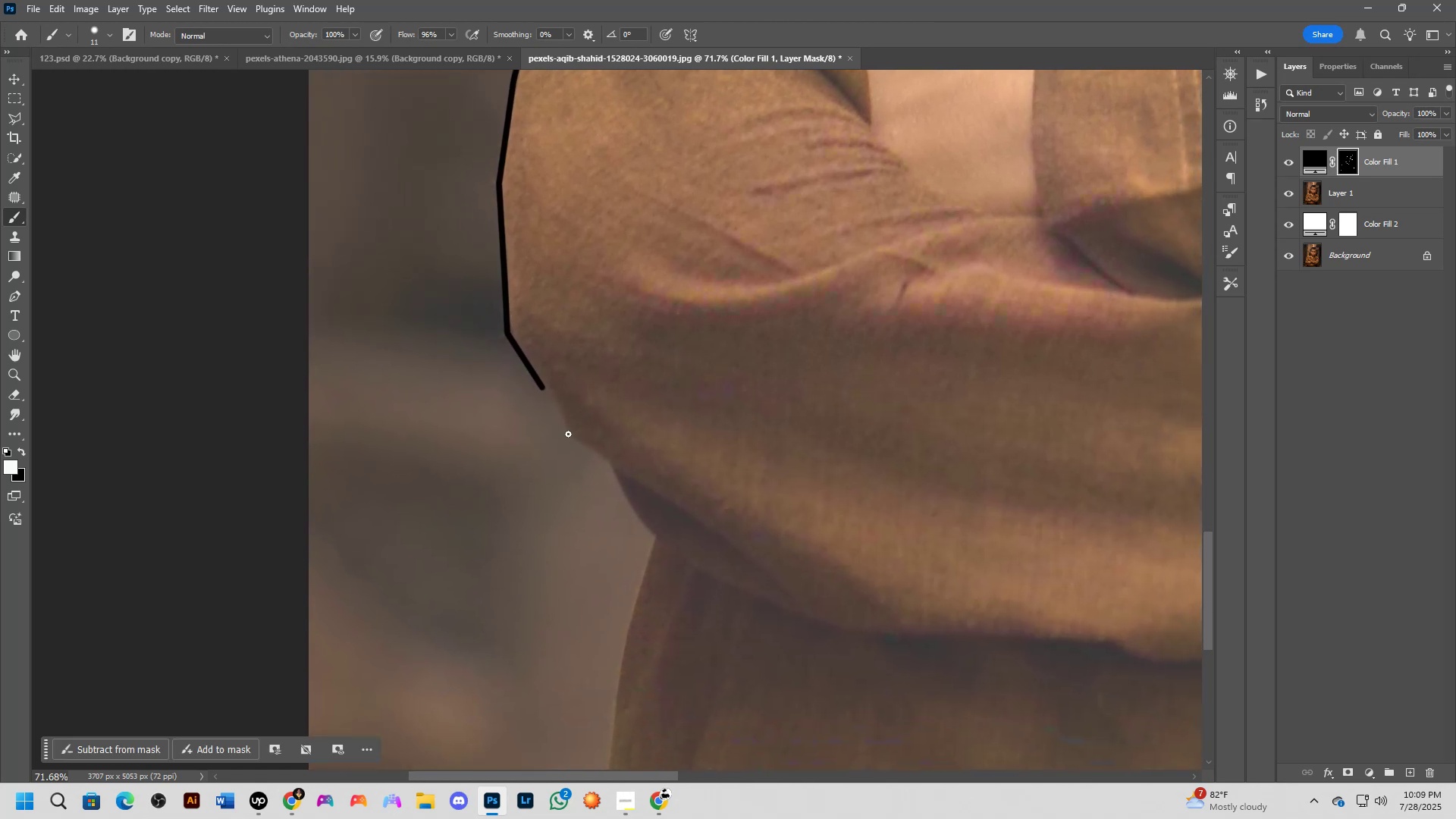 
left_click_drag(start_coordinate=[717, 412], to_coordinate=[683, 369])
 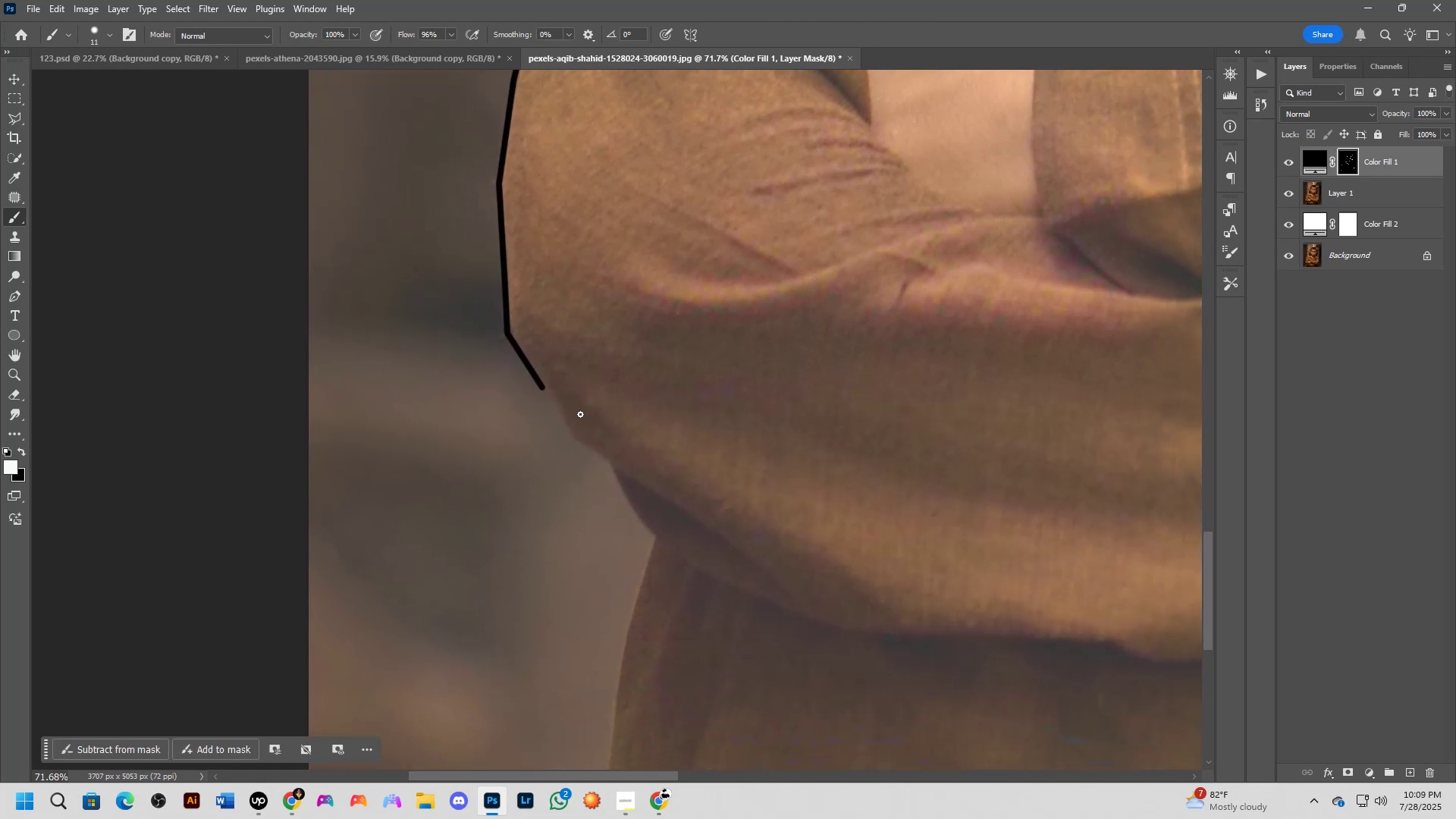 
hold_key(key=ShiftLeft, duration=0.61)
left_click([573, 438])
 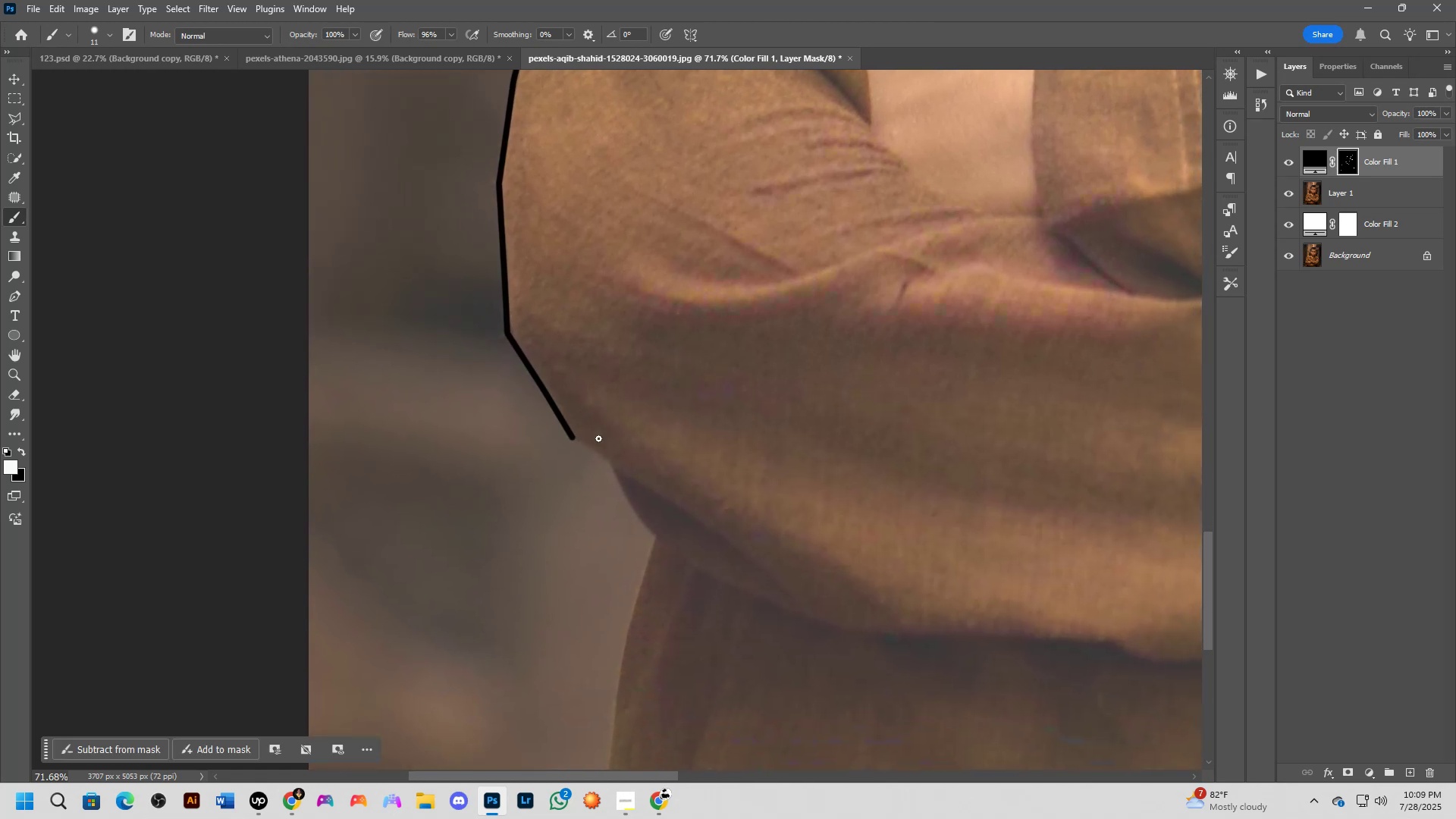 
hold_key(key=Space, duration=0.56)
 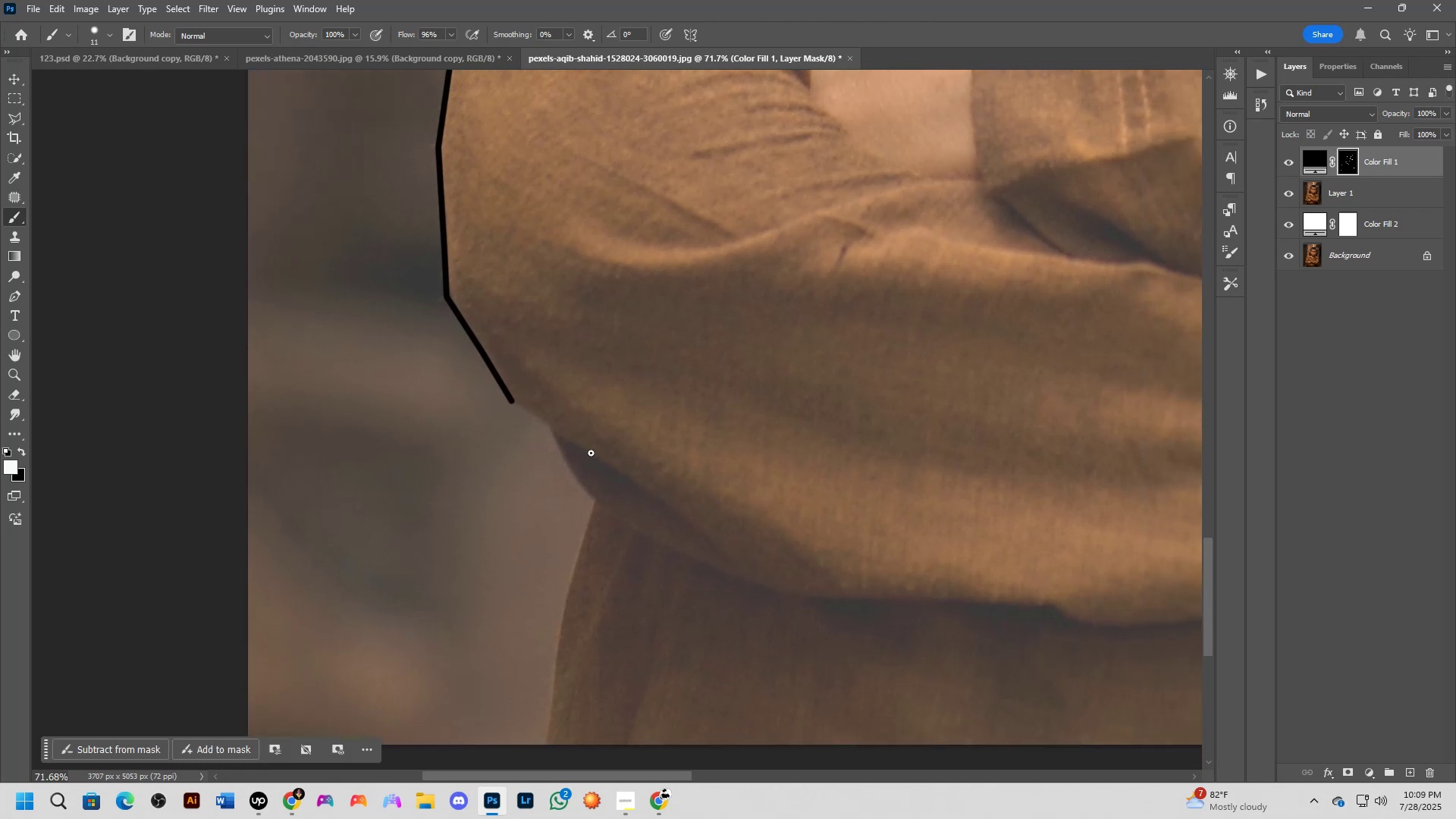 
left_click_drag(start_coordinate=[712, 397], to_coordinate=[651, 361])
 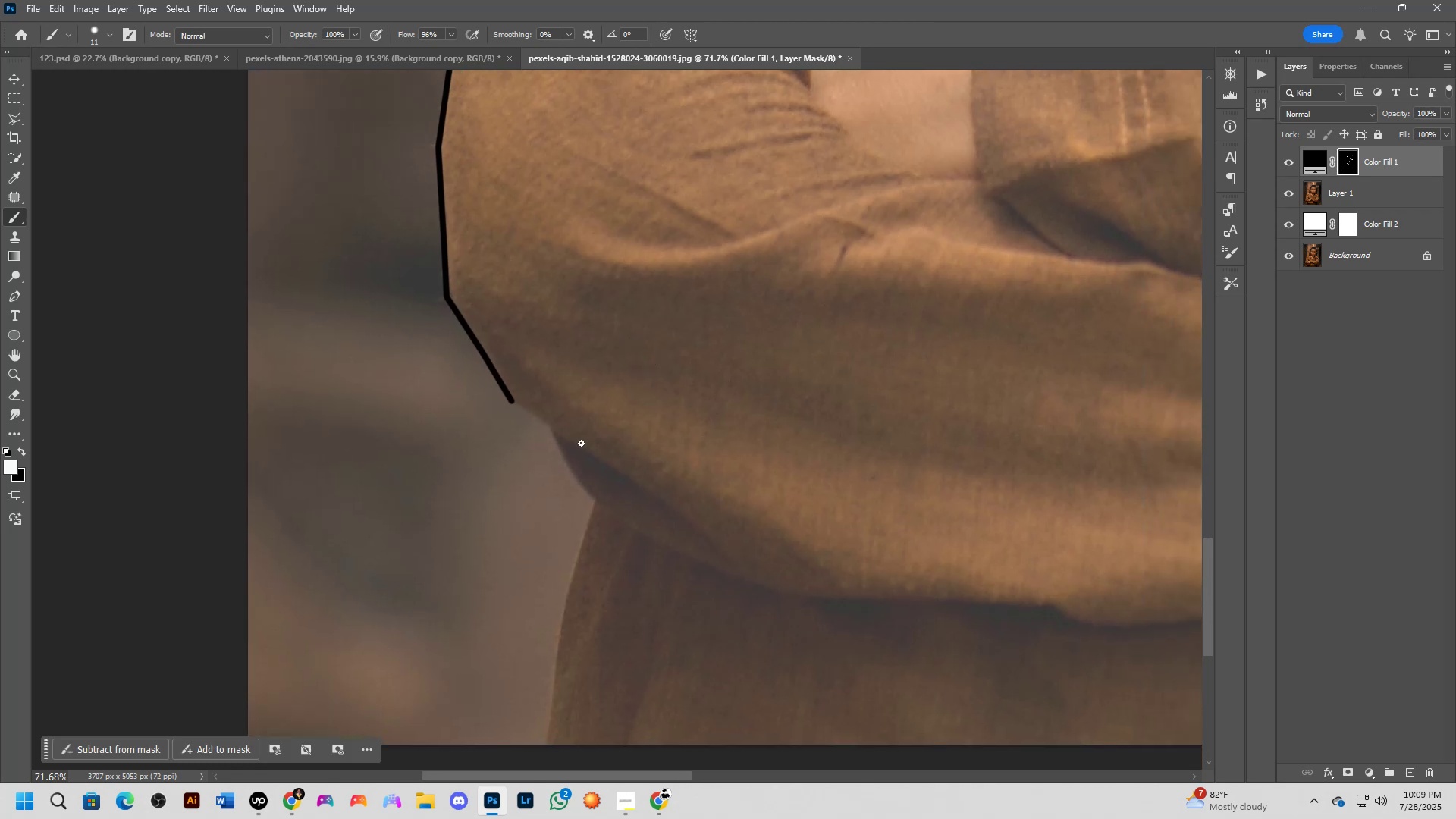 
hold_key(key=ShiftLeft, duration=0.83)
left_click([605, 460])
 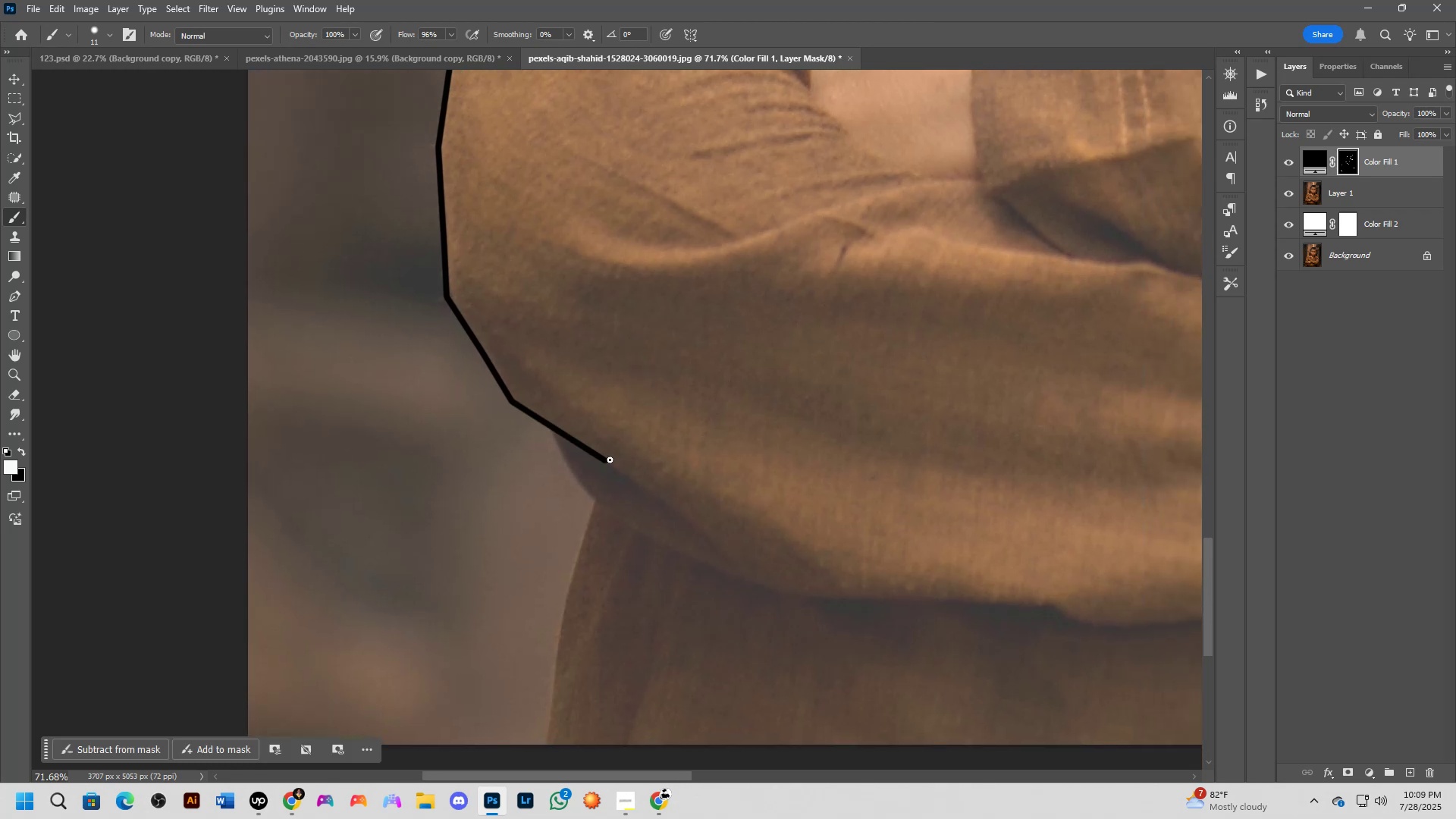 
hold_key(key=Space, duration=0.61)
 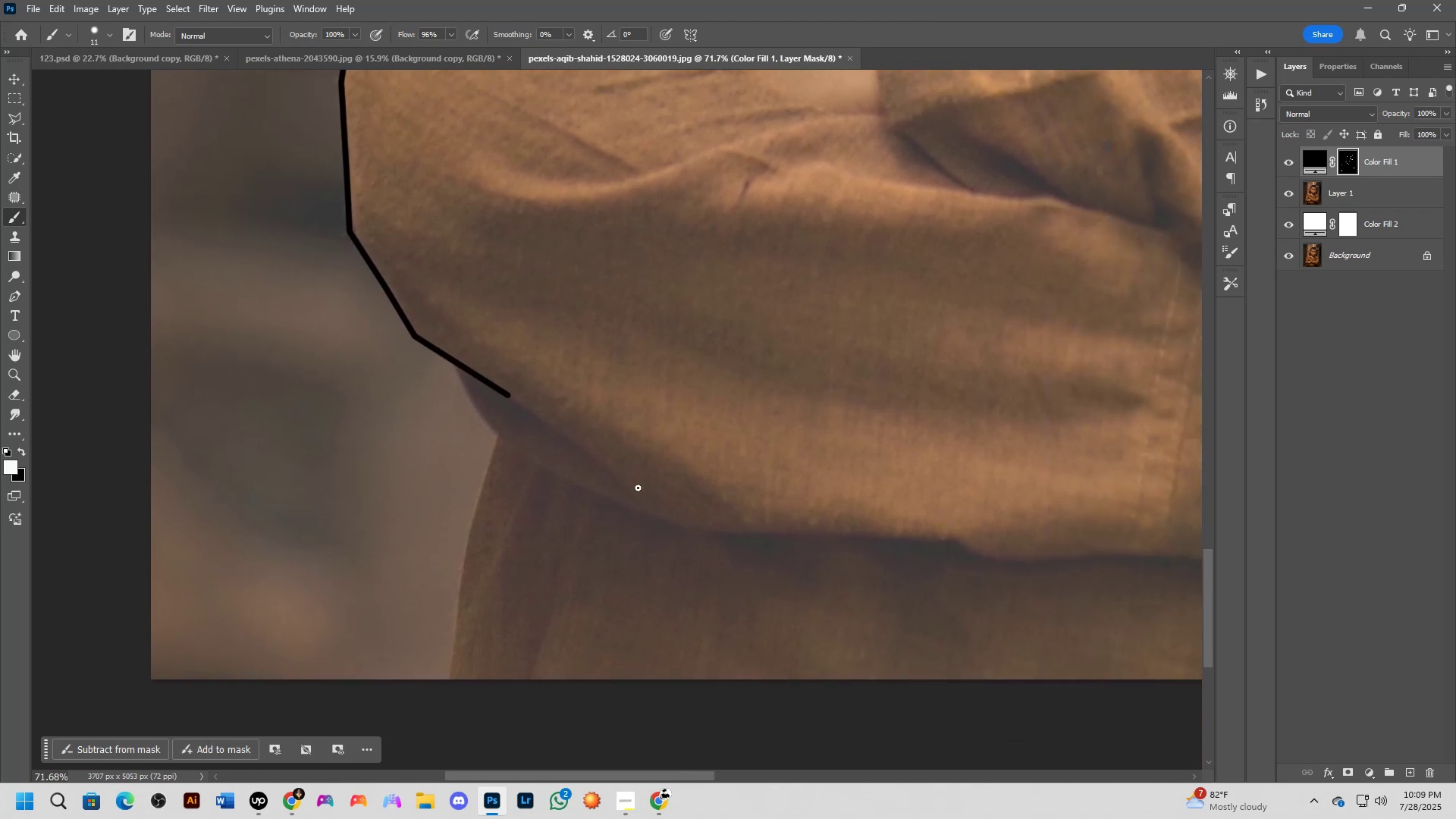 
left_click_drag(start_coordinate=[806, 440], to_coordinate=[709, 375])
 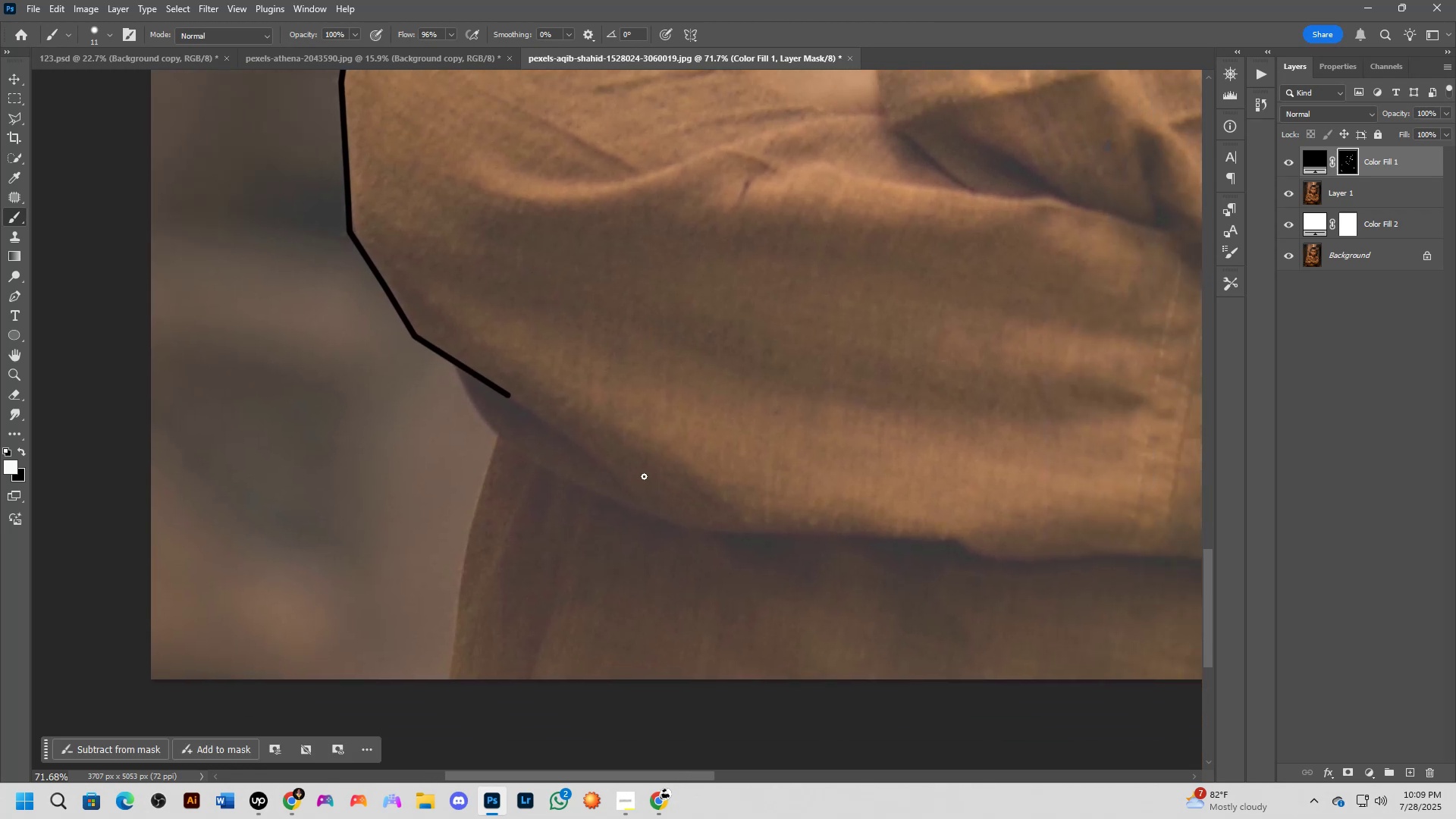 
hold_key(key=ShiftLeft, duration=0.54)
 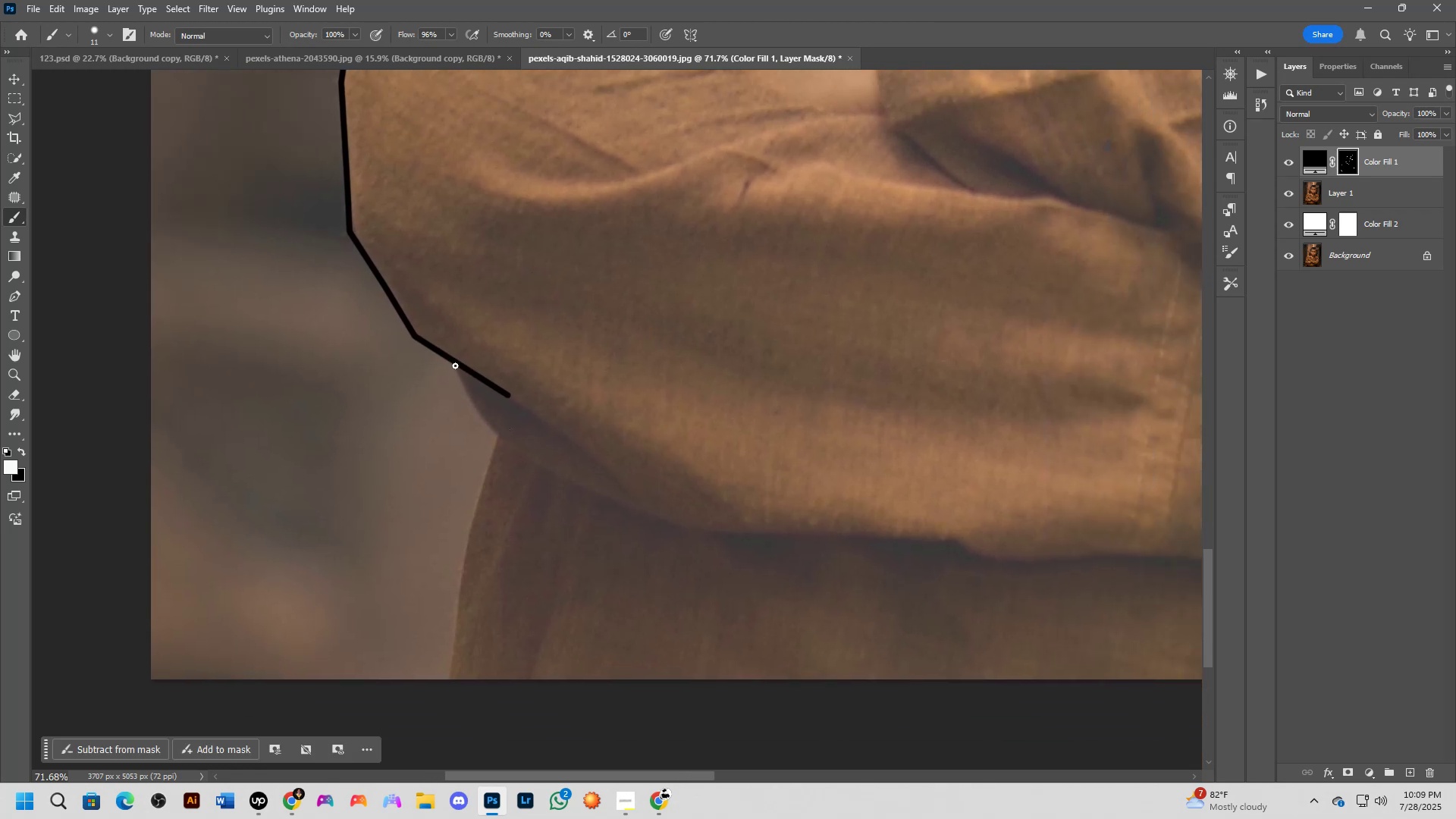 
left_click_drag(start_coordinate=[455, 367], to_coordinate=[479, 497])
 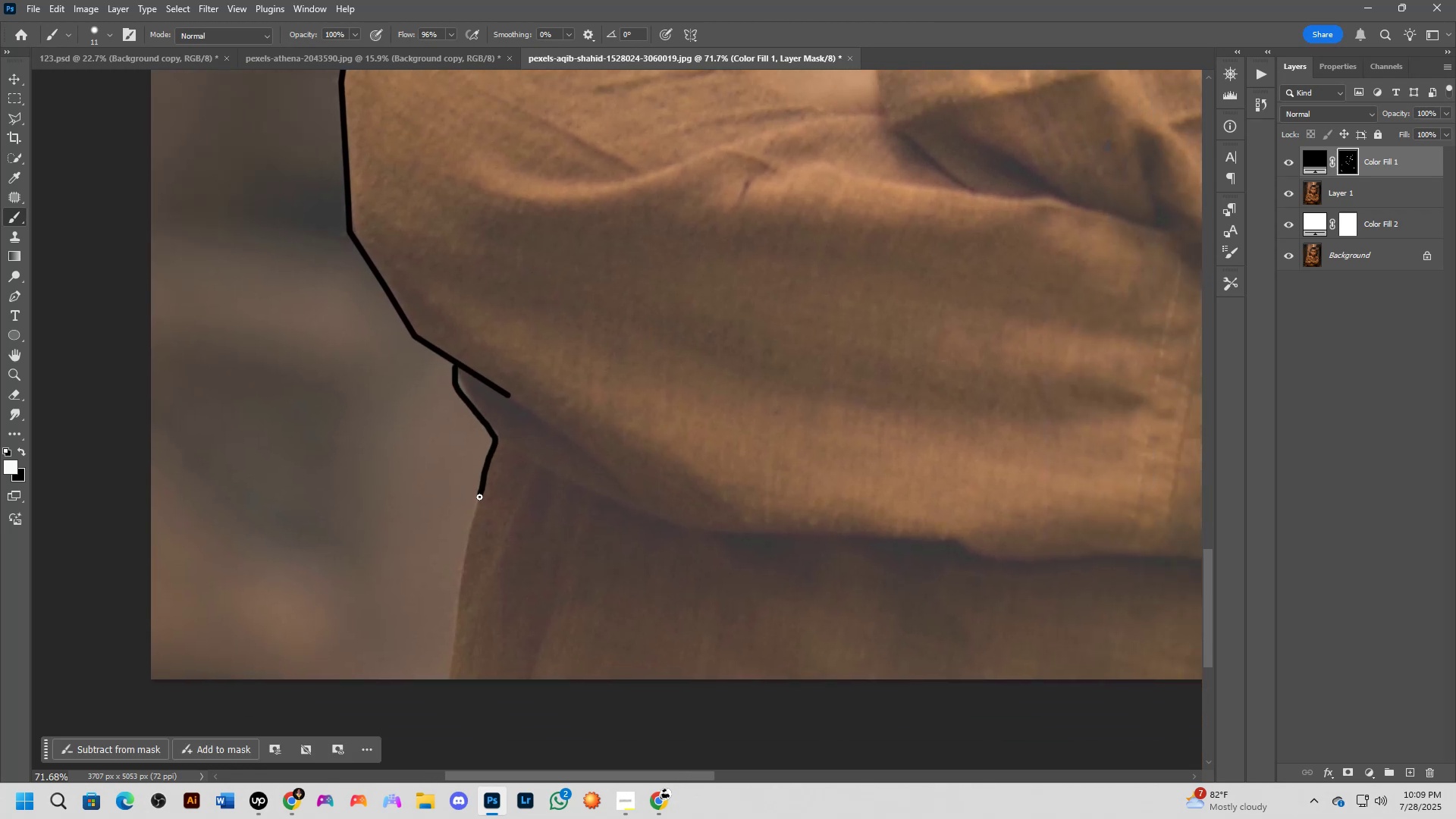 
key(Control+Z)
 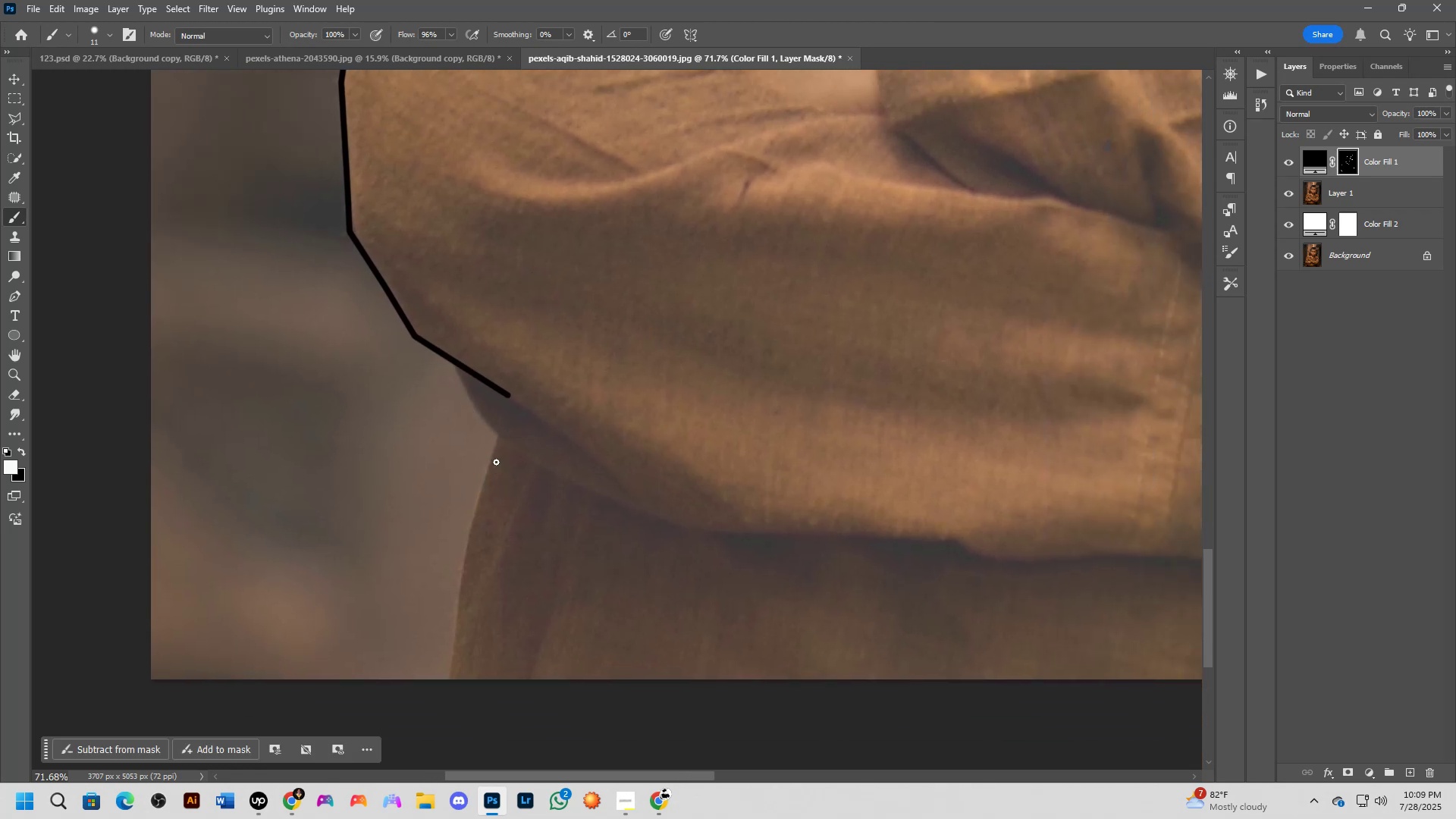 
hold_key(key=Space, duration=0.46)
 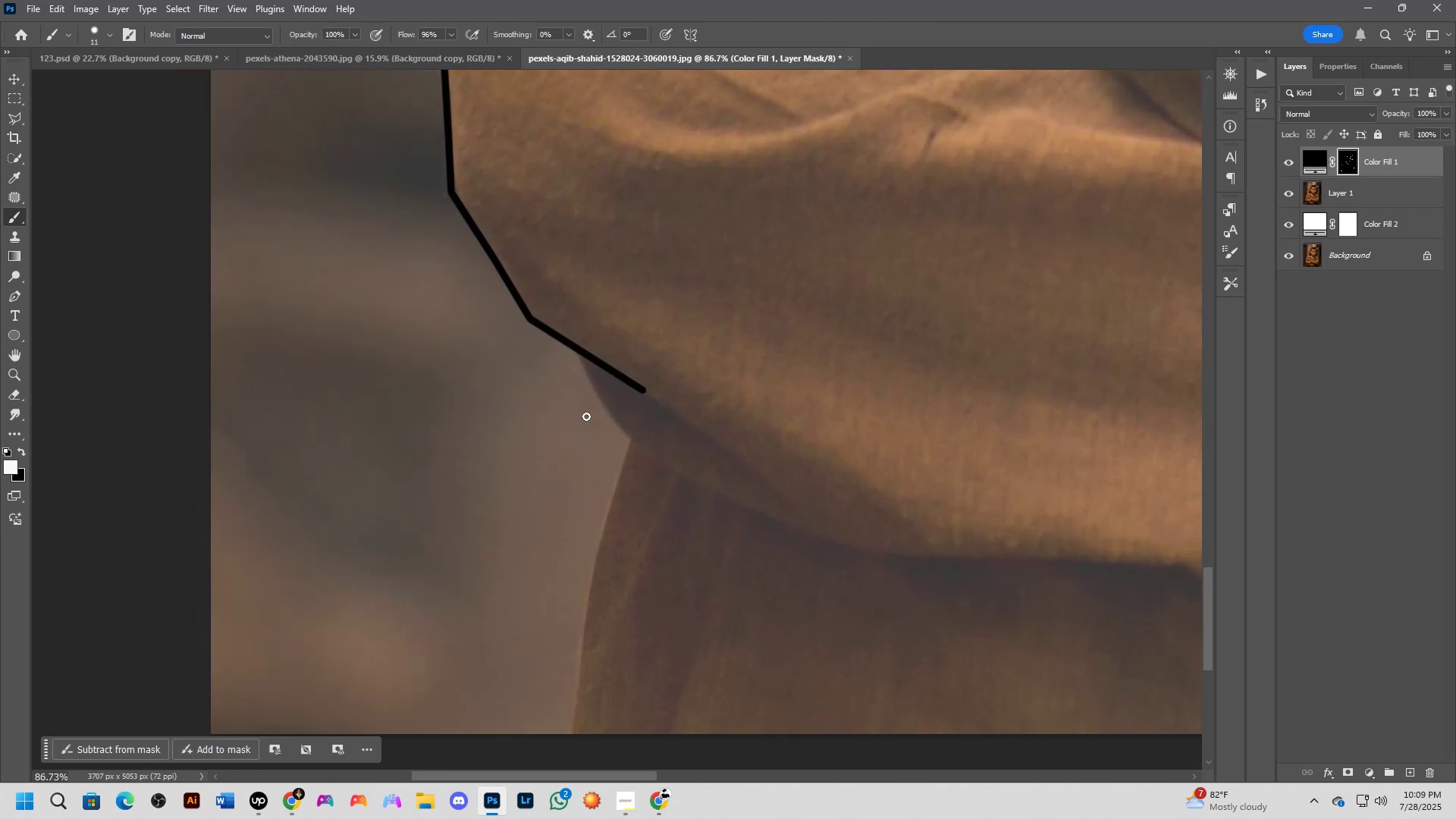 
left_click_drag(start_coordinate=[457, 422], to_coordinate=[582, 422])
 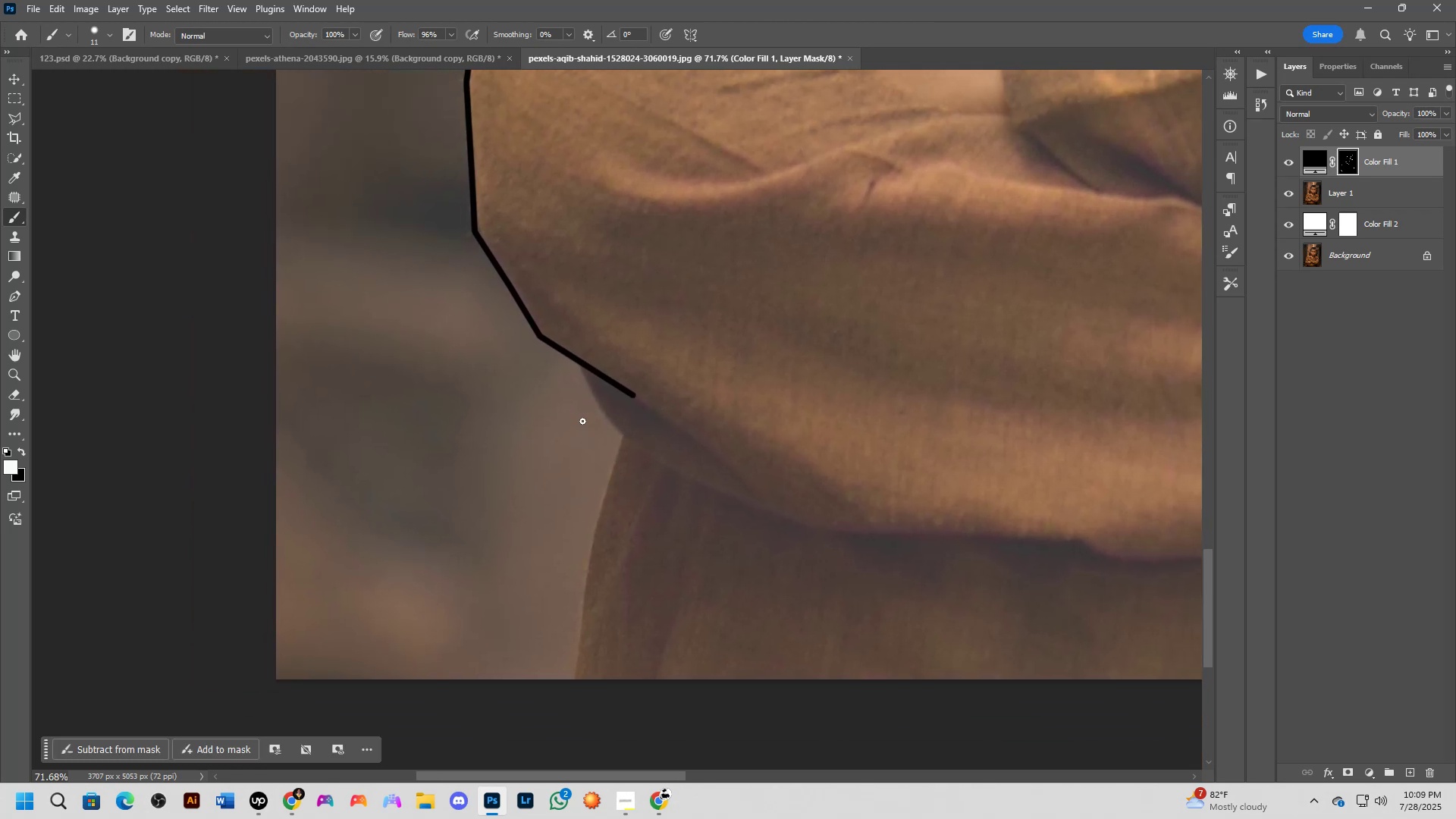 
scroll: coordinate [586, 418], scroll_direction: up, amount: 2.0
 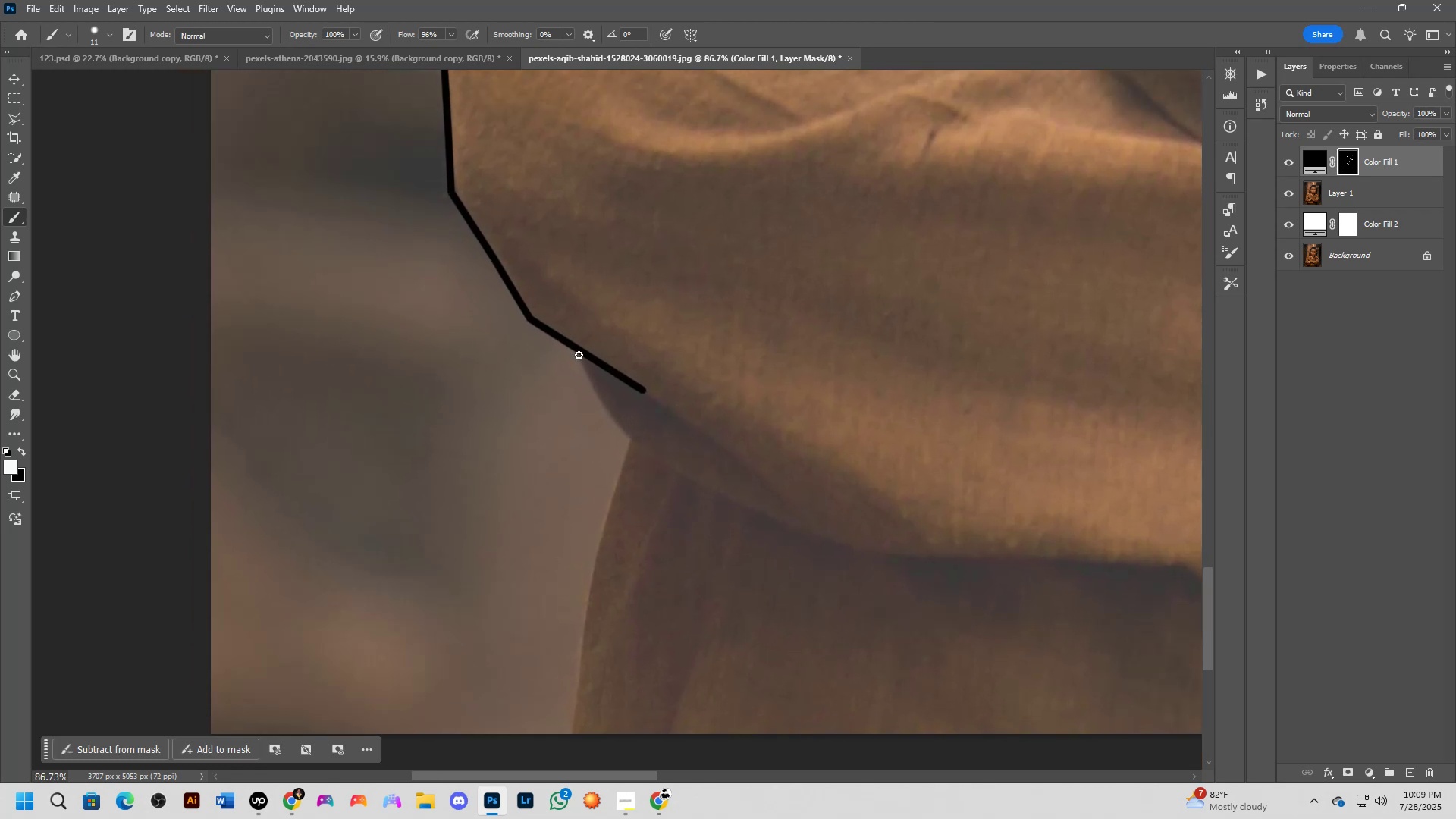 
left_click_drag(start_coordinate=[578, 357], to_coordinate=[600, 403])
 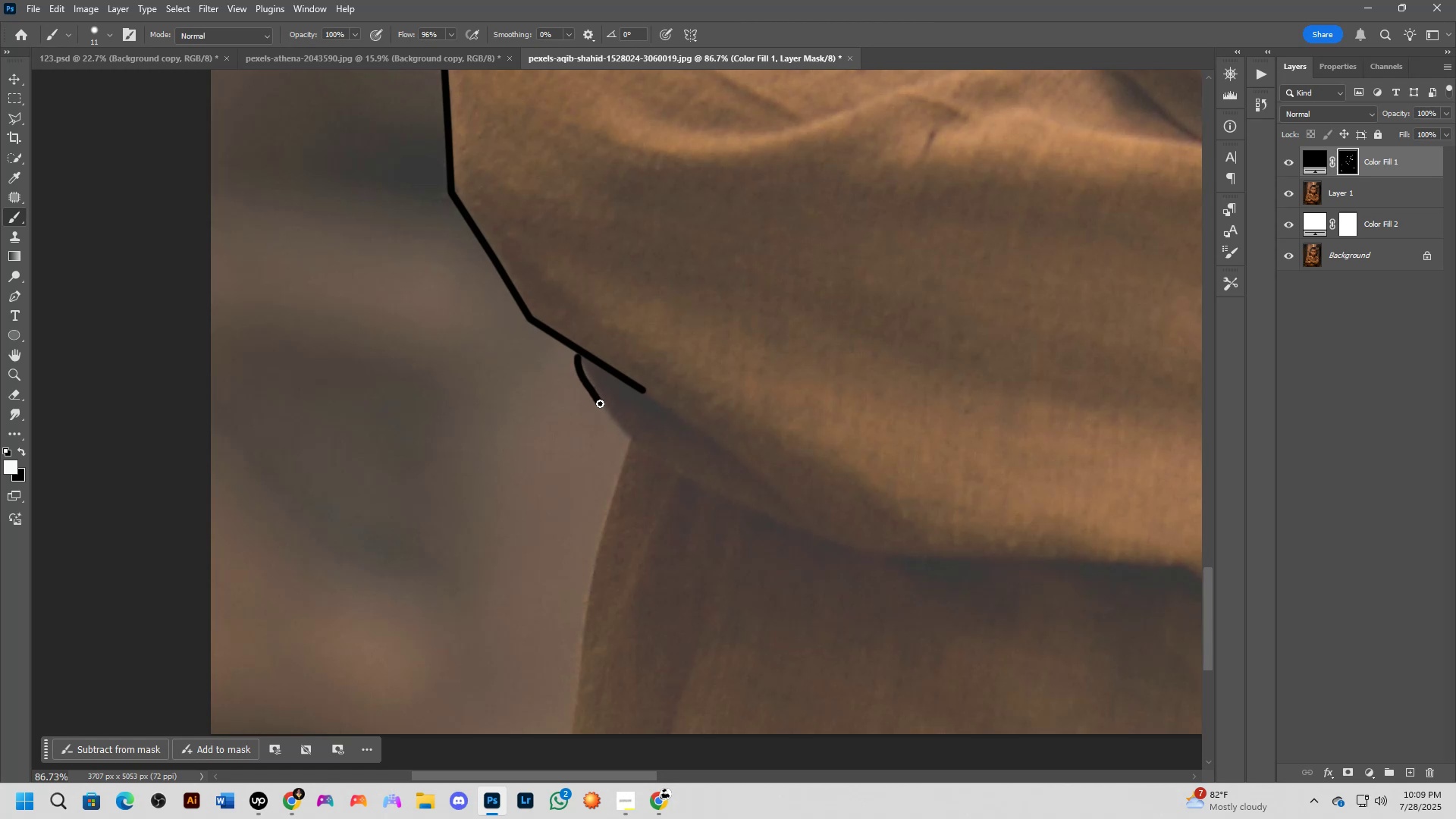 
key(Control+Z)
 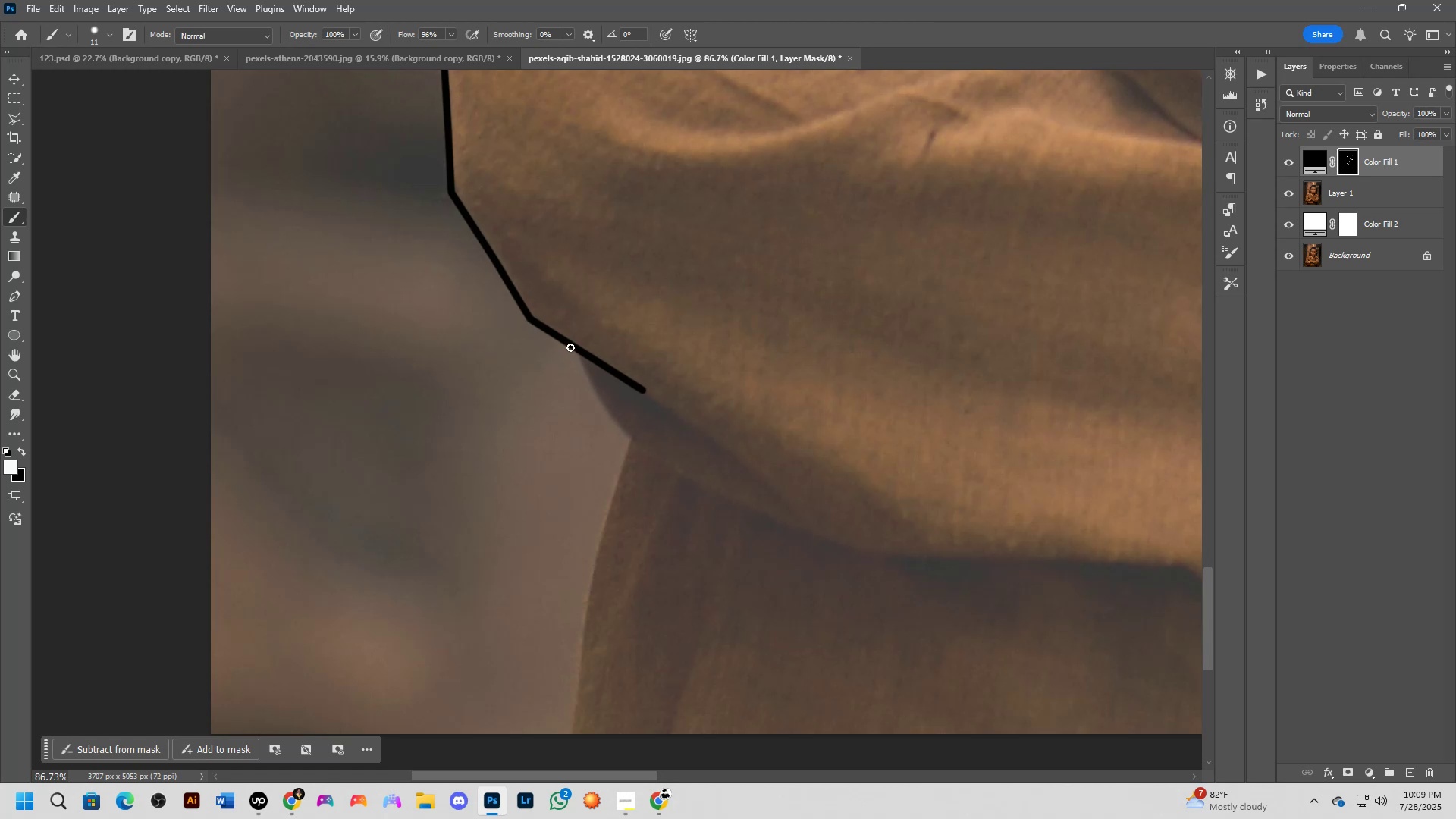 
left_click_drag(start_coordinate=[571, 348], to_coordinate=[585, 386])
 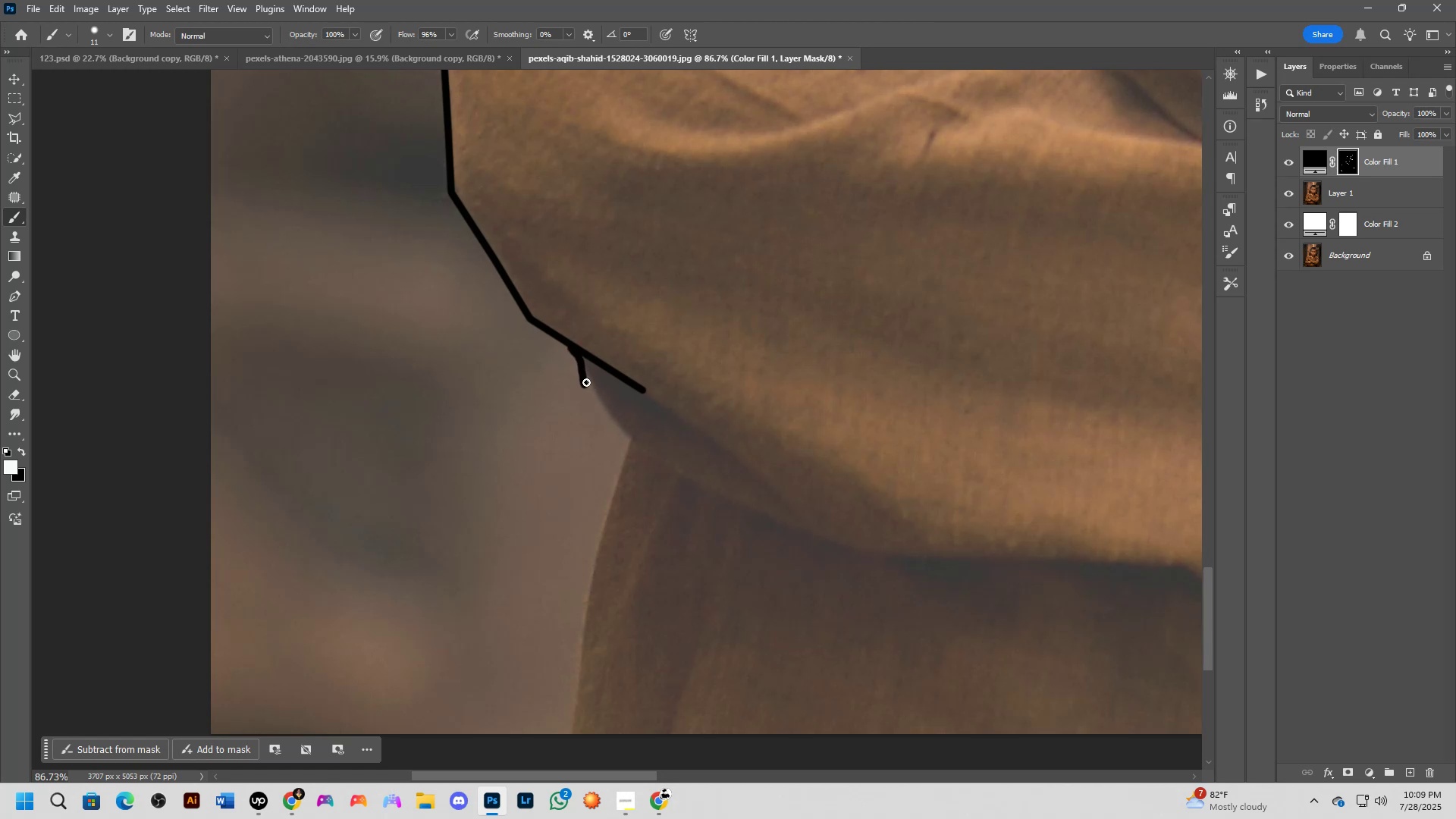 
key(Control+Z)
 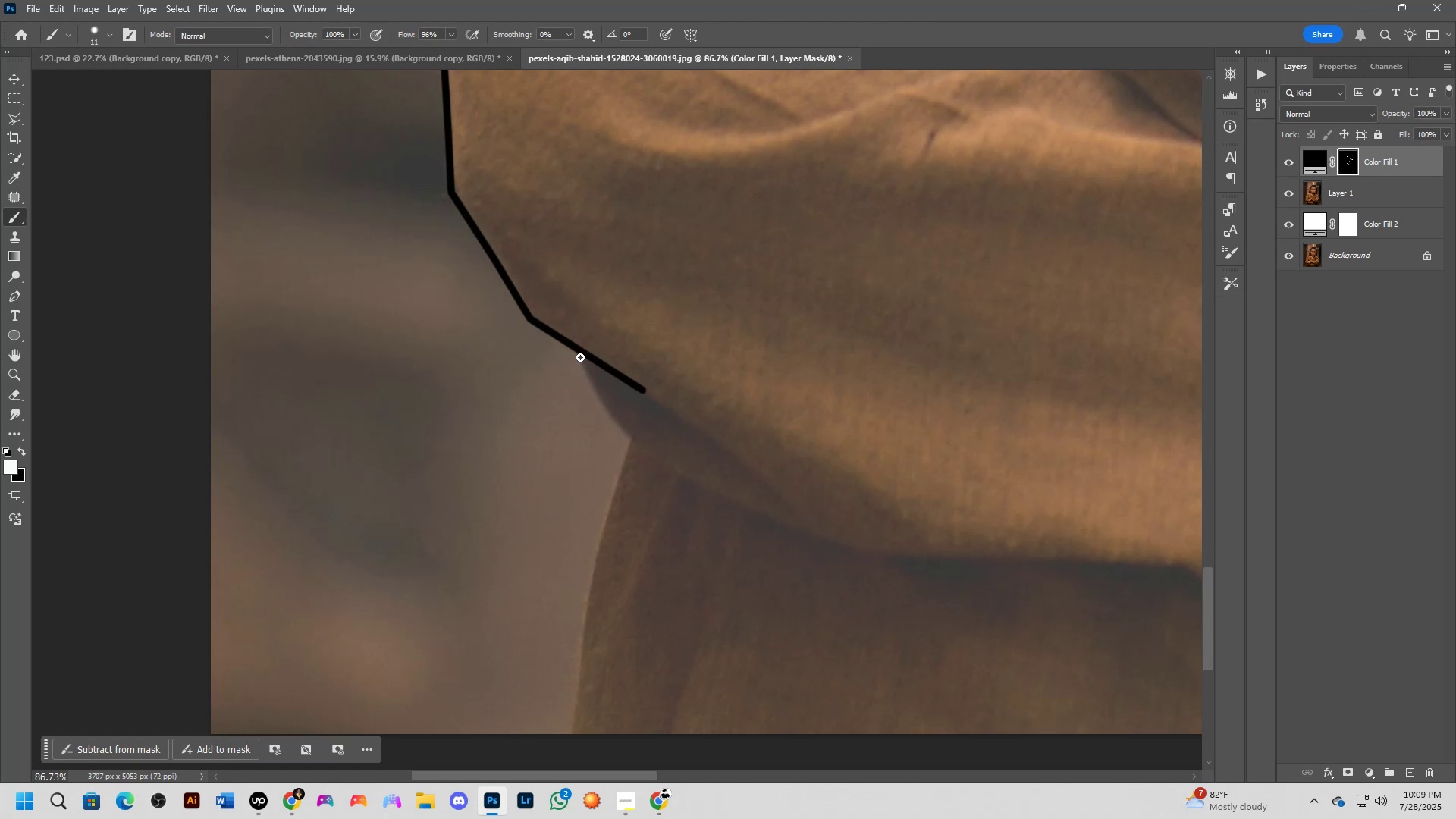 
left_click_drag(start_coordinate=[579, 355], to_coordinate=[632, 449])
 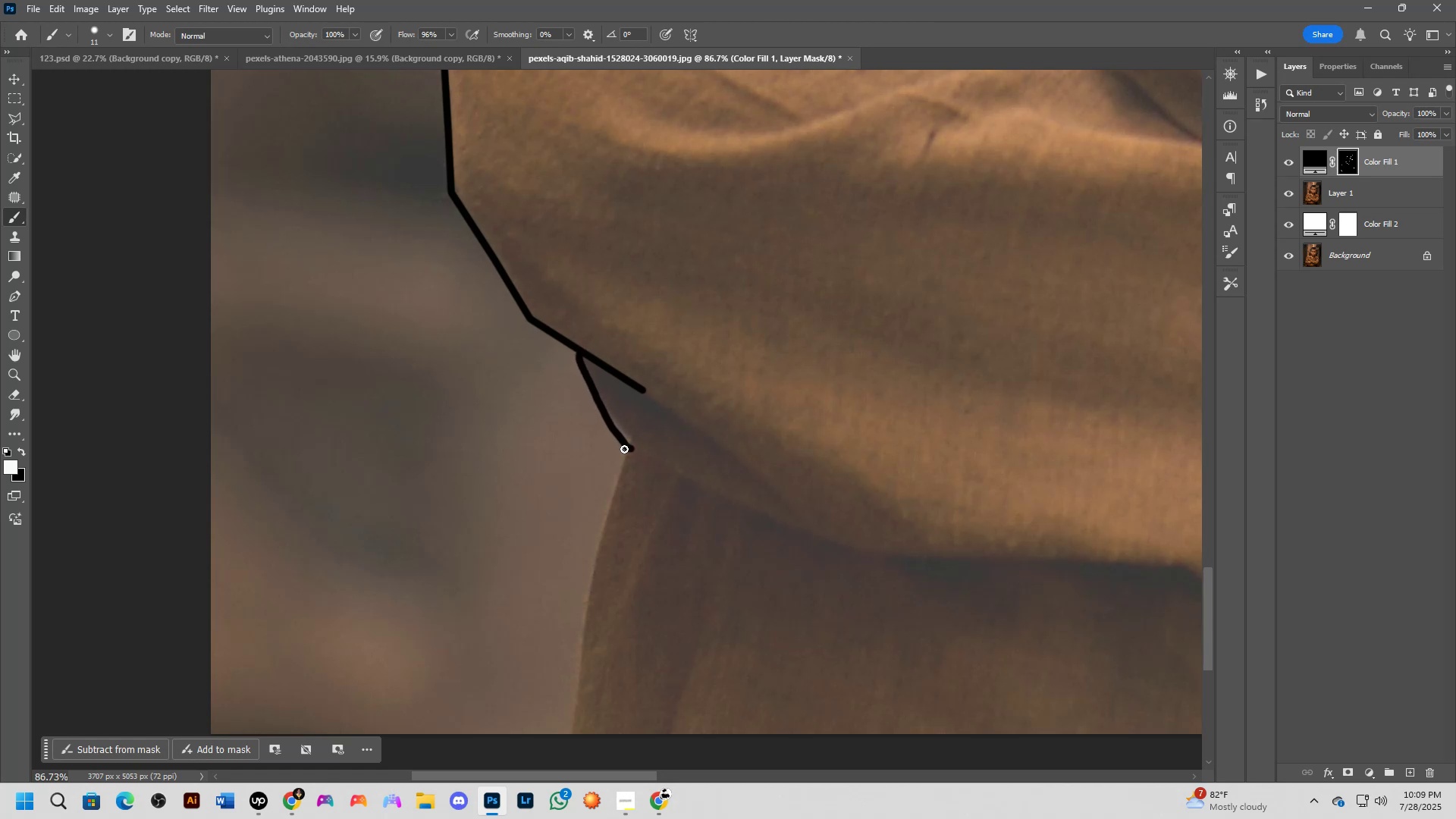 
left_click([621, 450])
 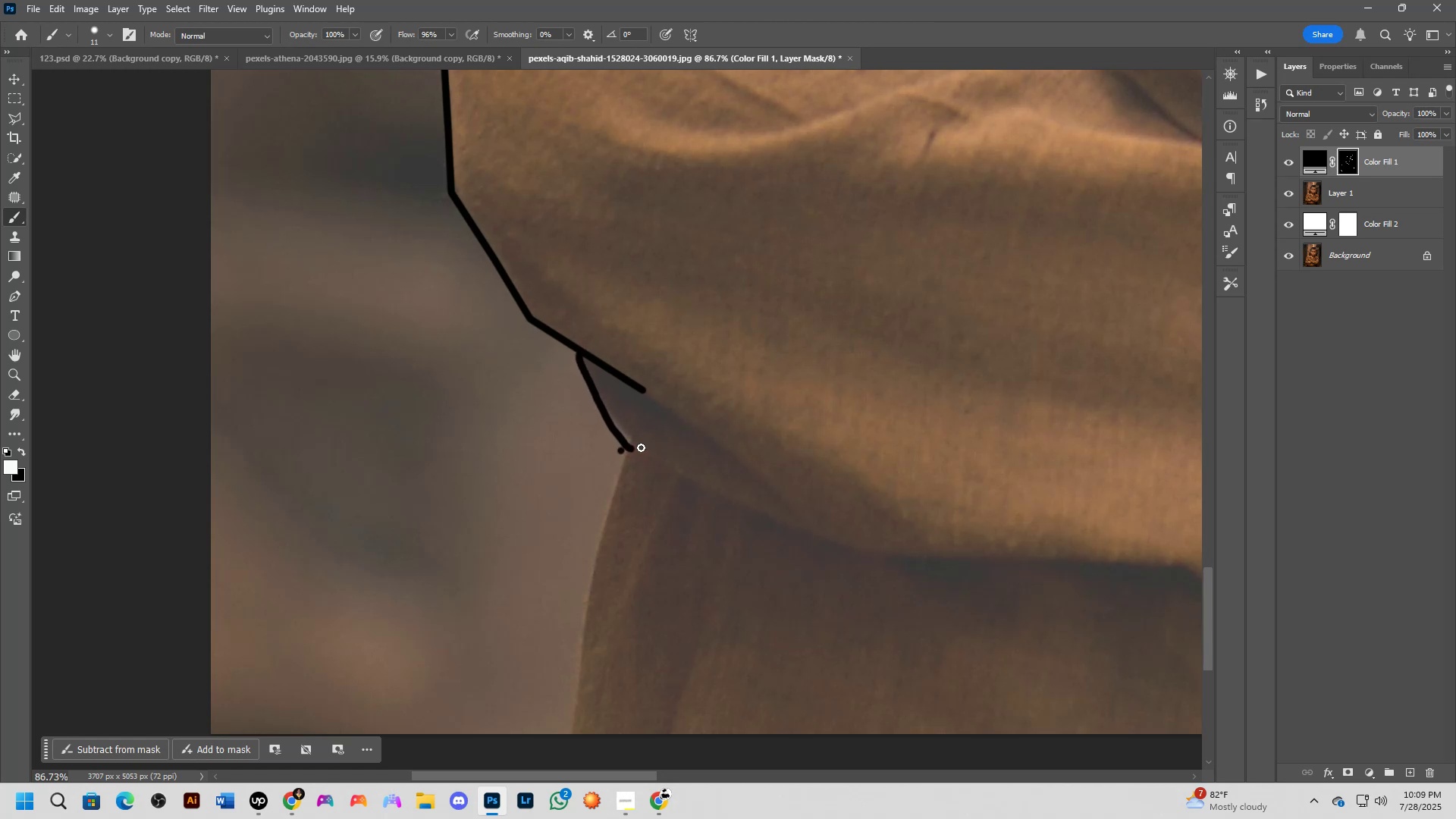 
key(Control+Z)
 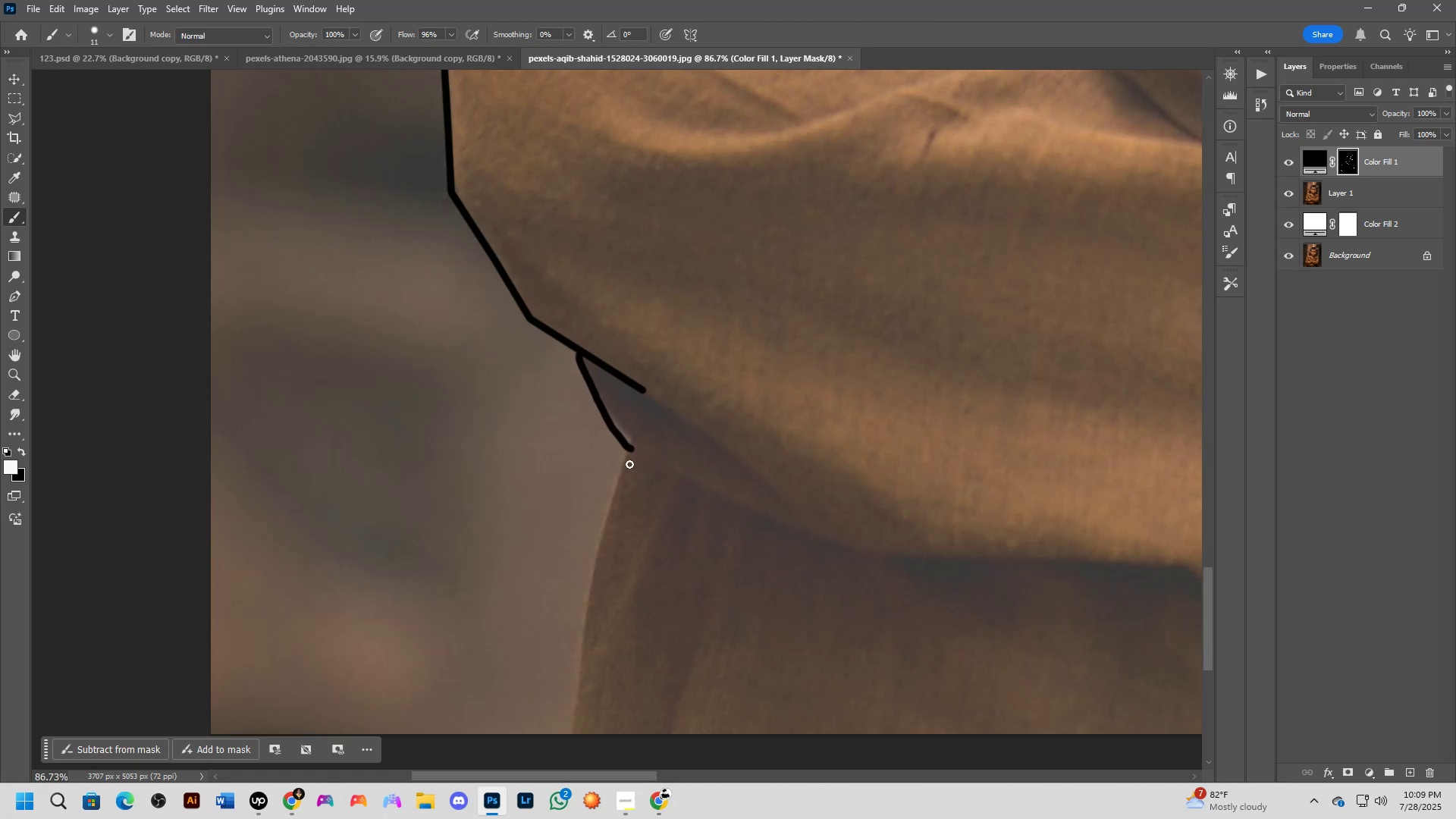 
key(Control+ControlLeft)
 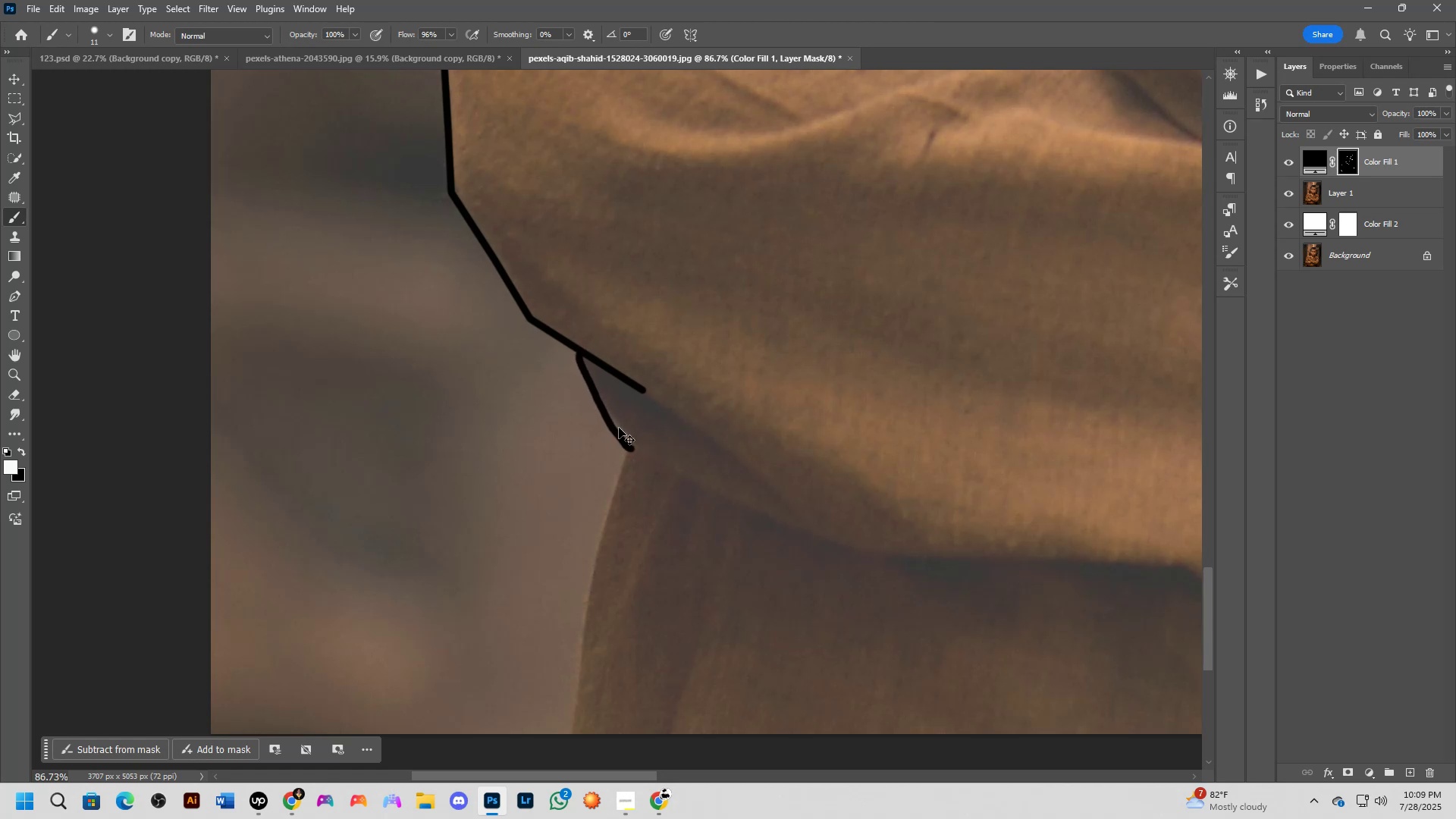 
key(Control+Z)
 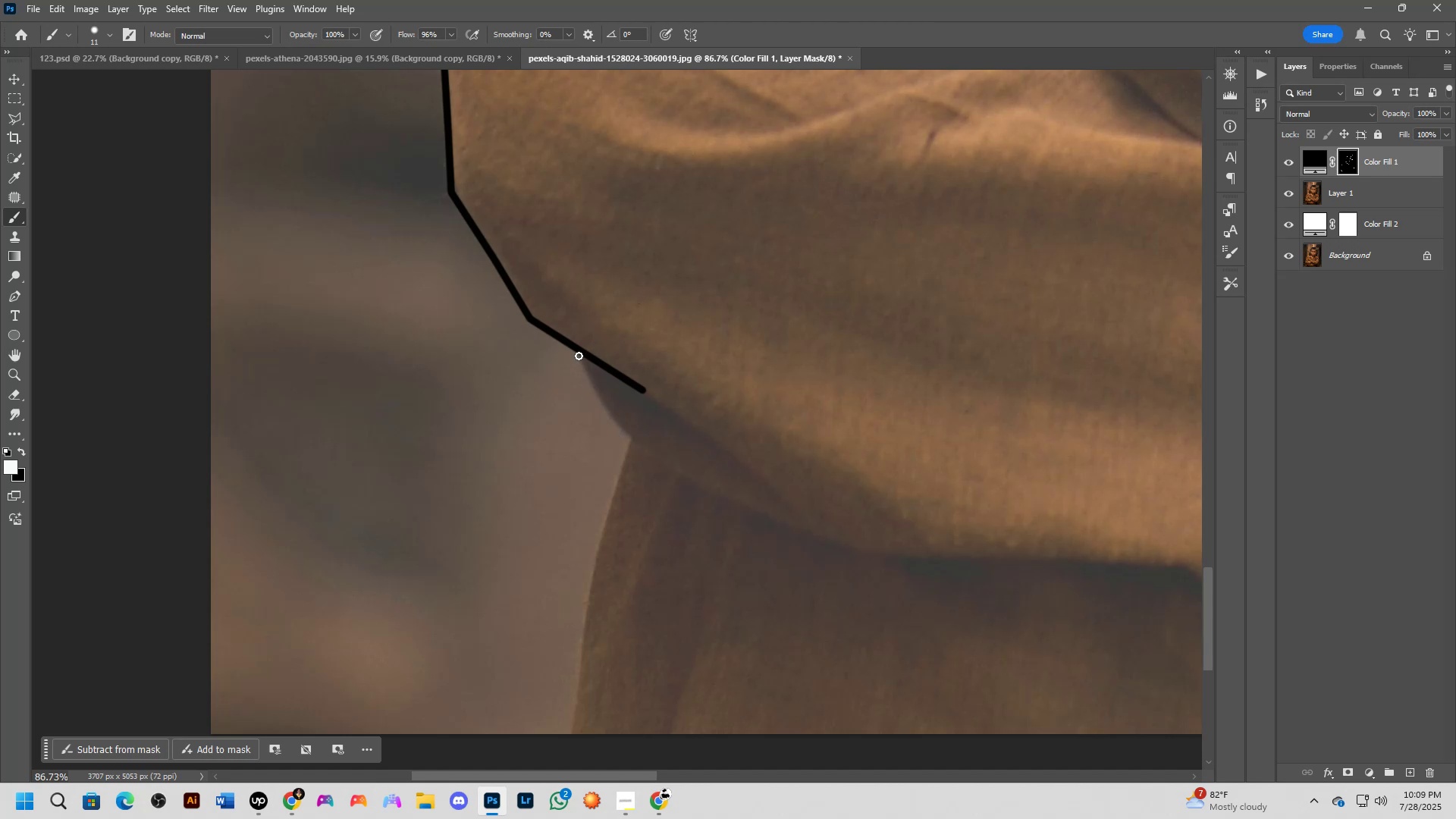 
left_click_drag(start_coordinate=[578, 356], to_coordinate=[633, 444])
 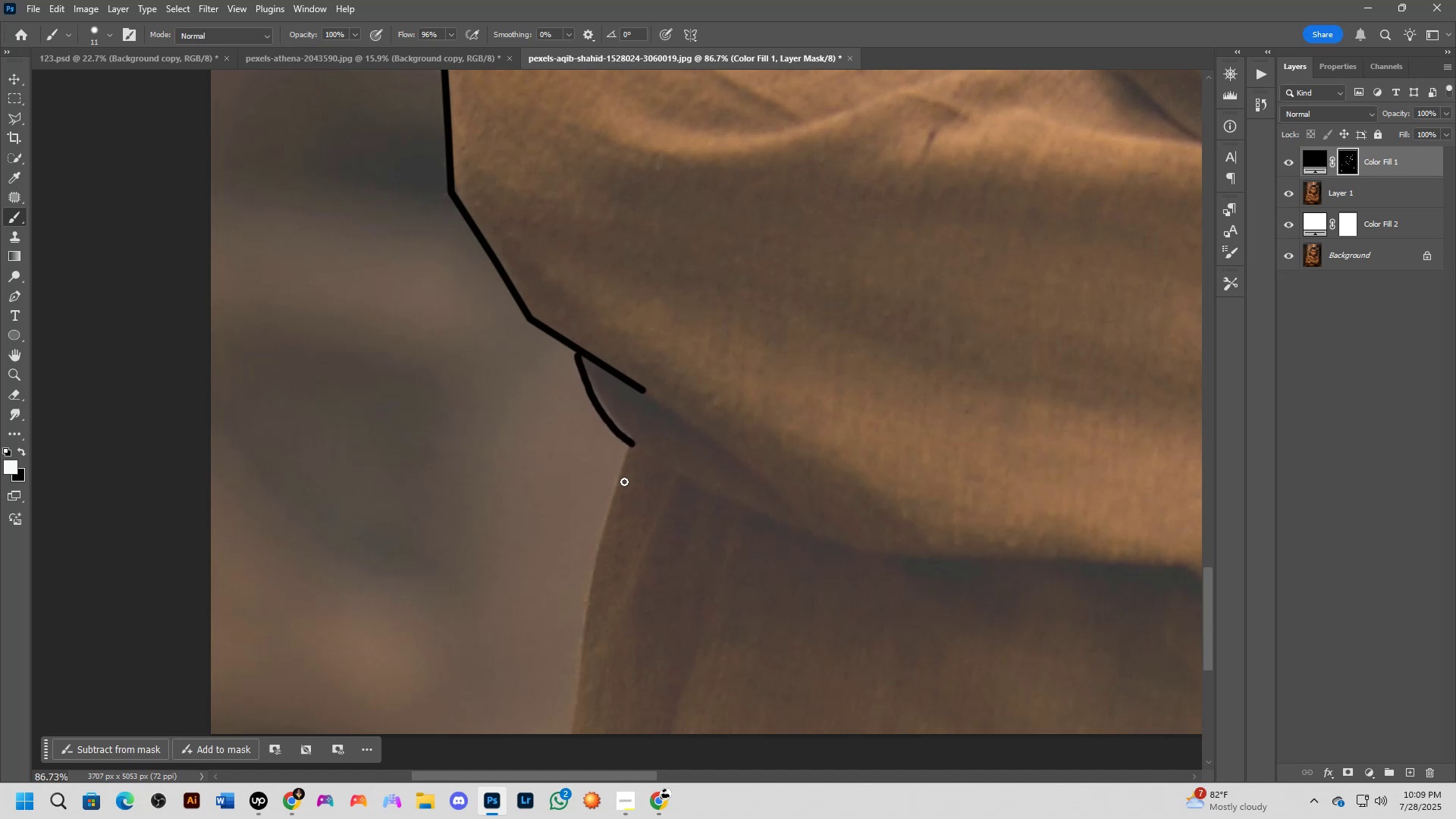 
hold_key(key=ShiftLeft, duration=0.55)
left_click([595, 558])
 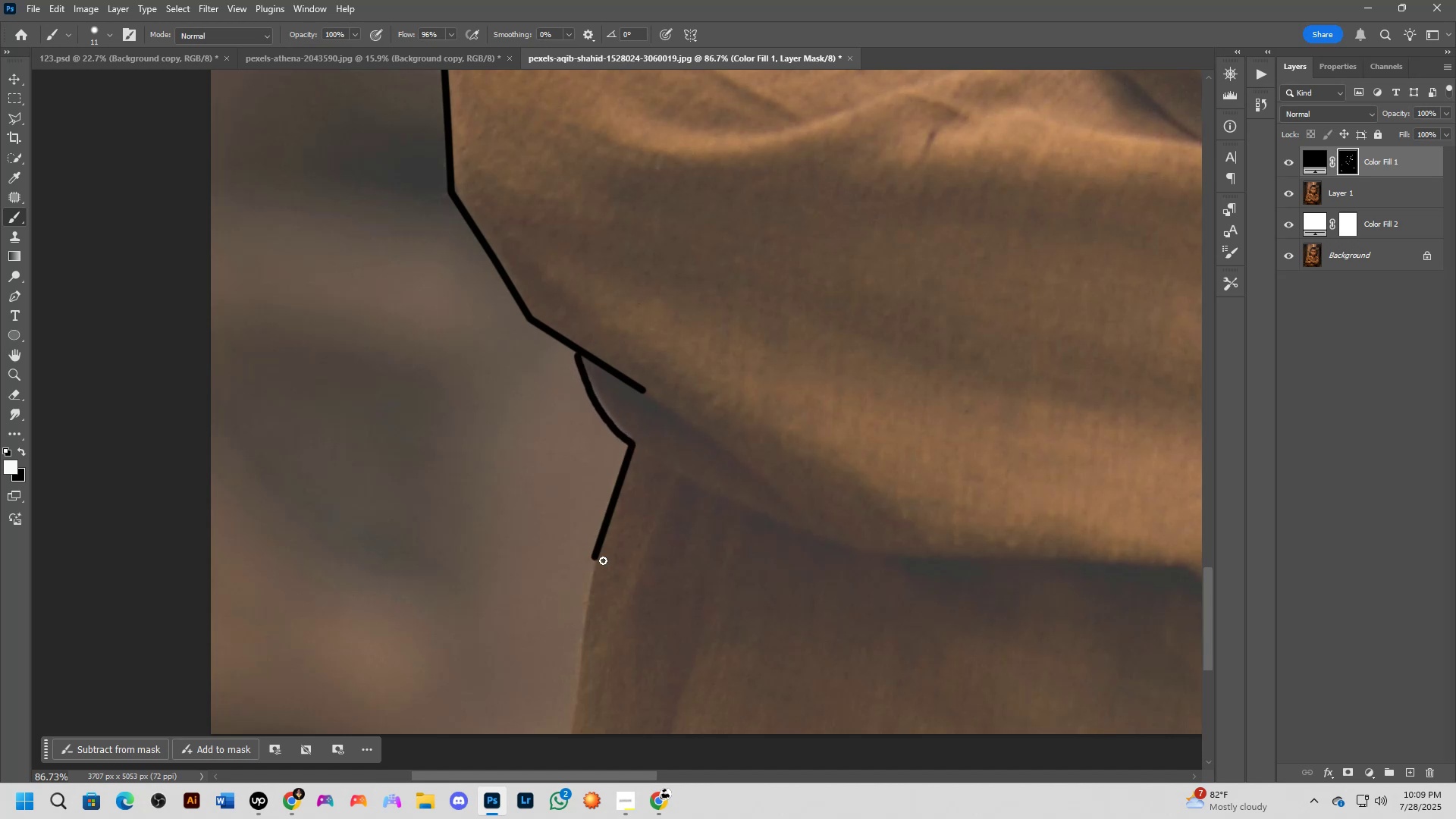 
hold_key(key=Space, duration=0.65)
 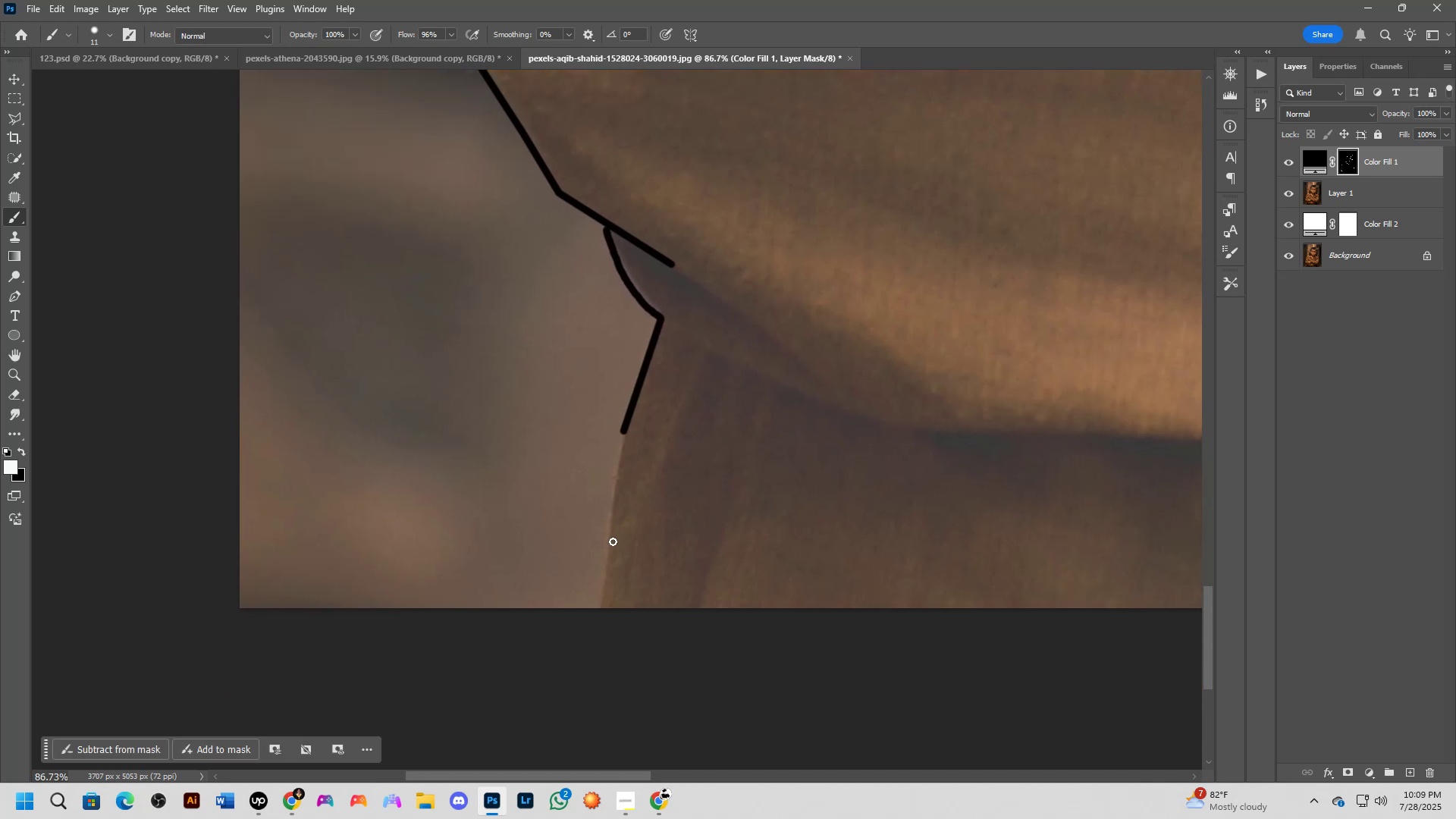 
left_click_drag(start_coordinate=[686, 496], to_coordinate=[715, 370])
 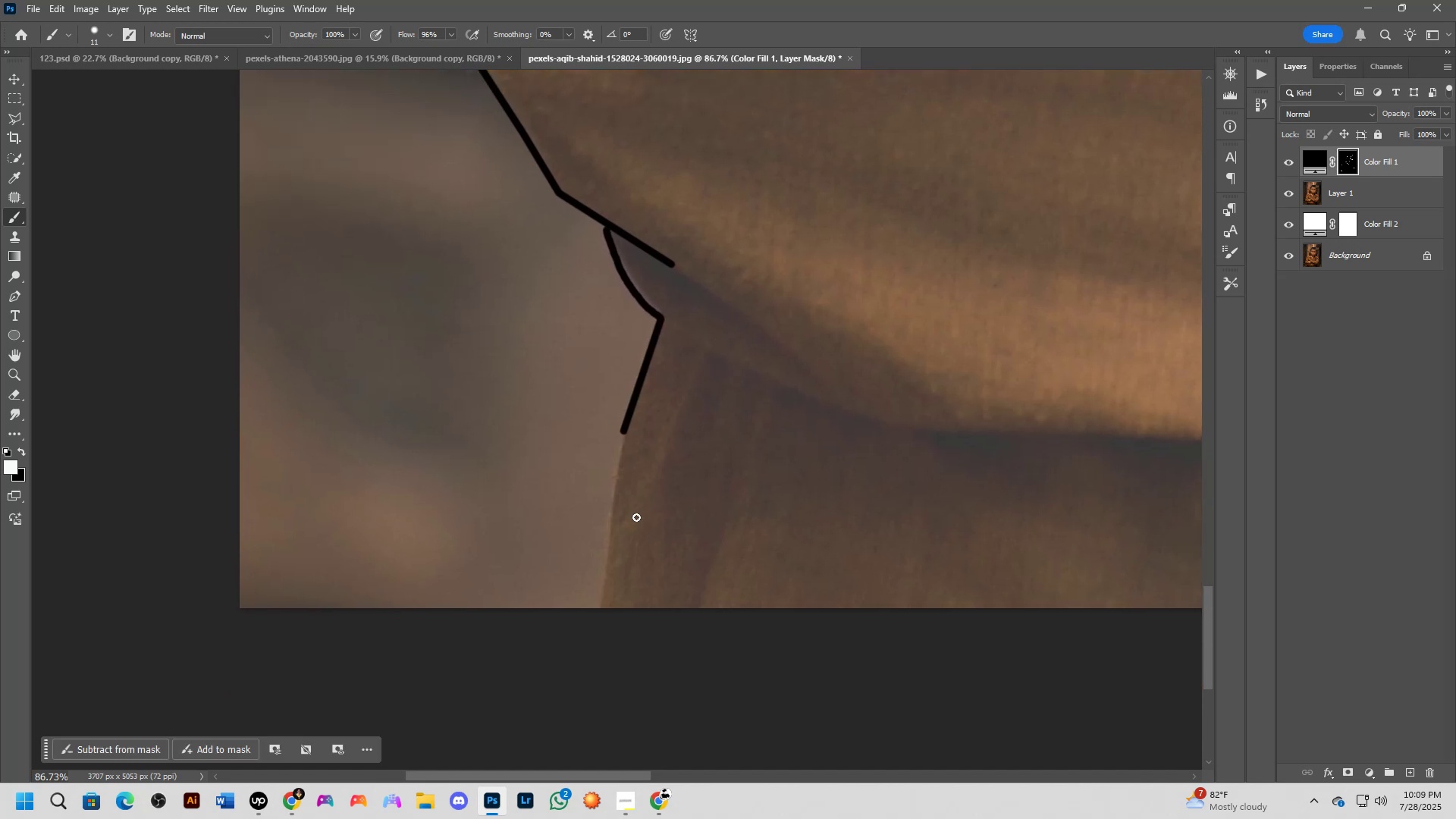 
hold_key(key=ShiftLeft, duration=0.86)
left_click([607, 539])
 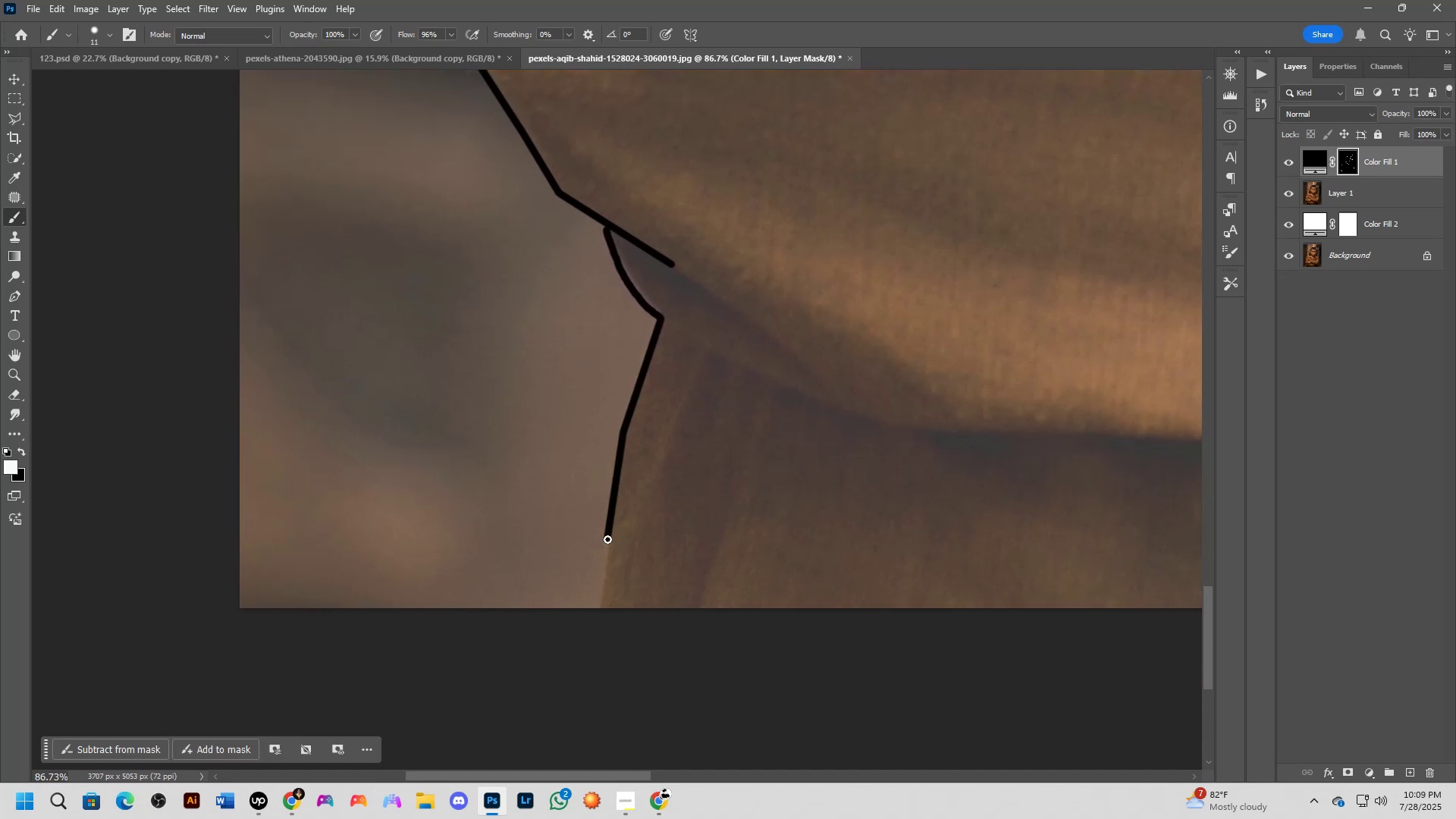 
hold_key(key=Space, duration=0.68)
 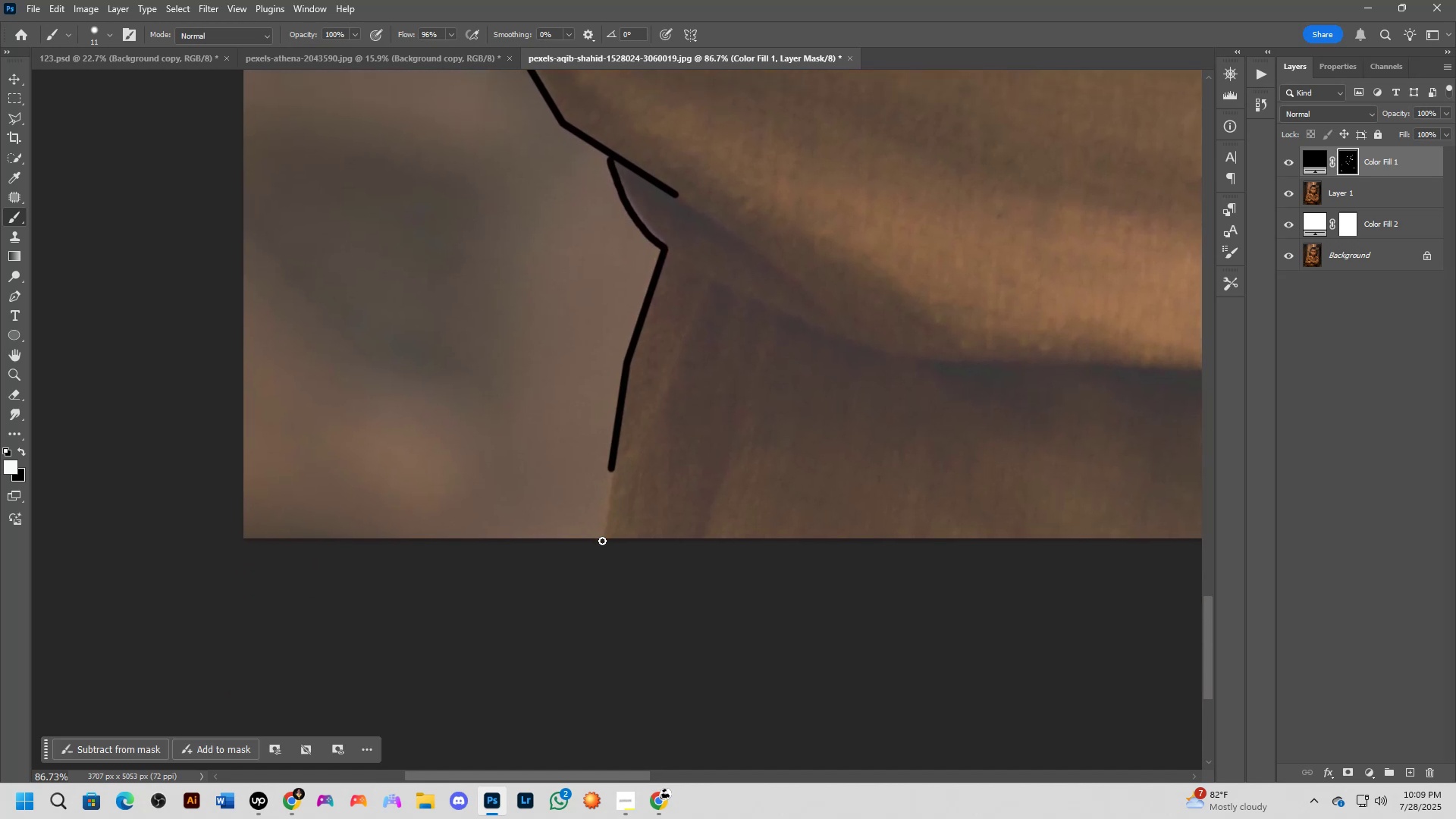 
left_click_drag(start_coordinate=[676, 461], to_coordinate=[680, 391])
 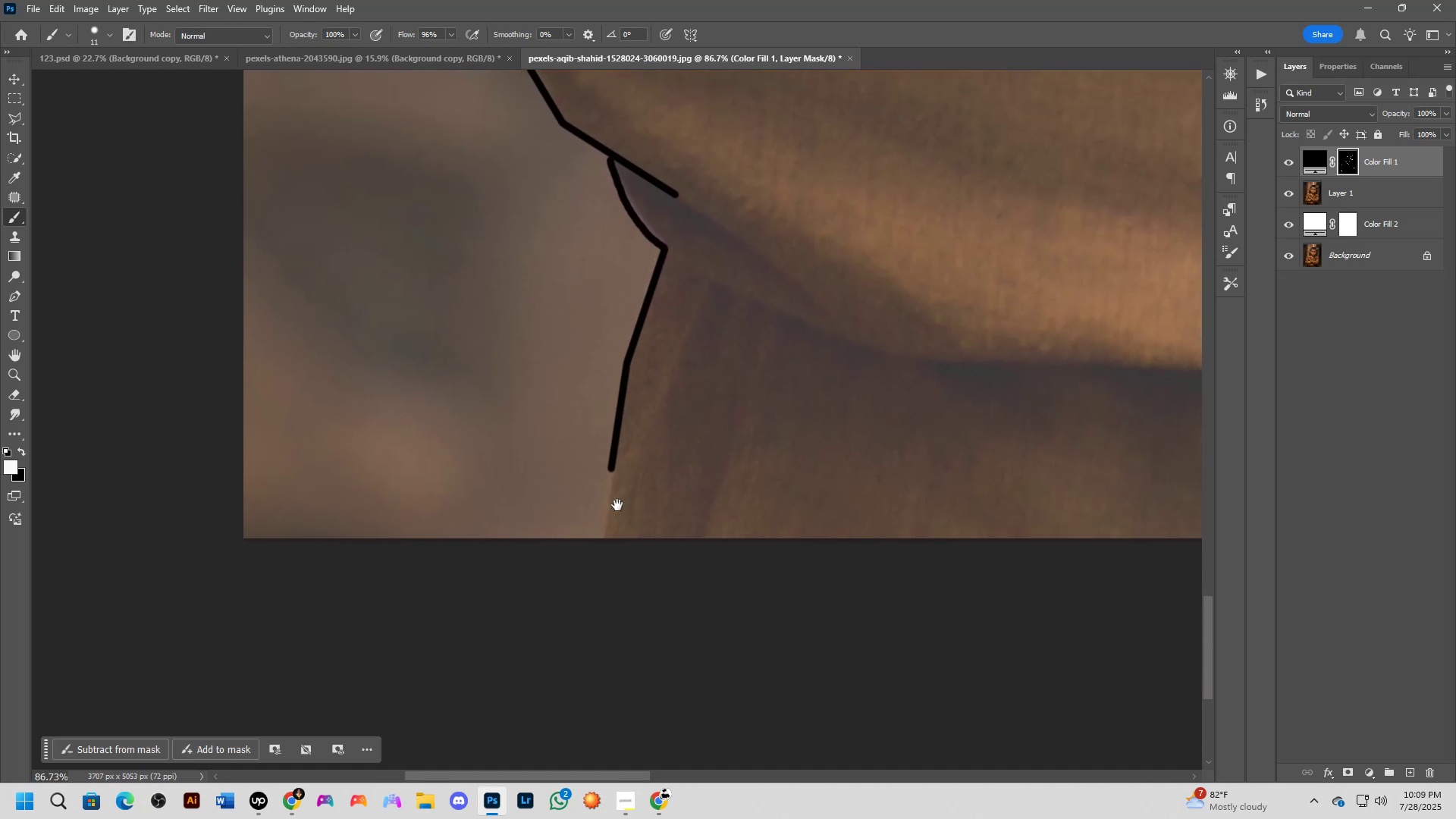 
hold_key(key=ShiftLeft, duration=0.93)
left_click([602, 541])
 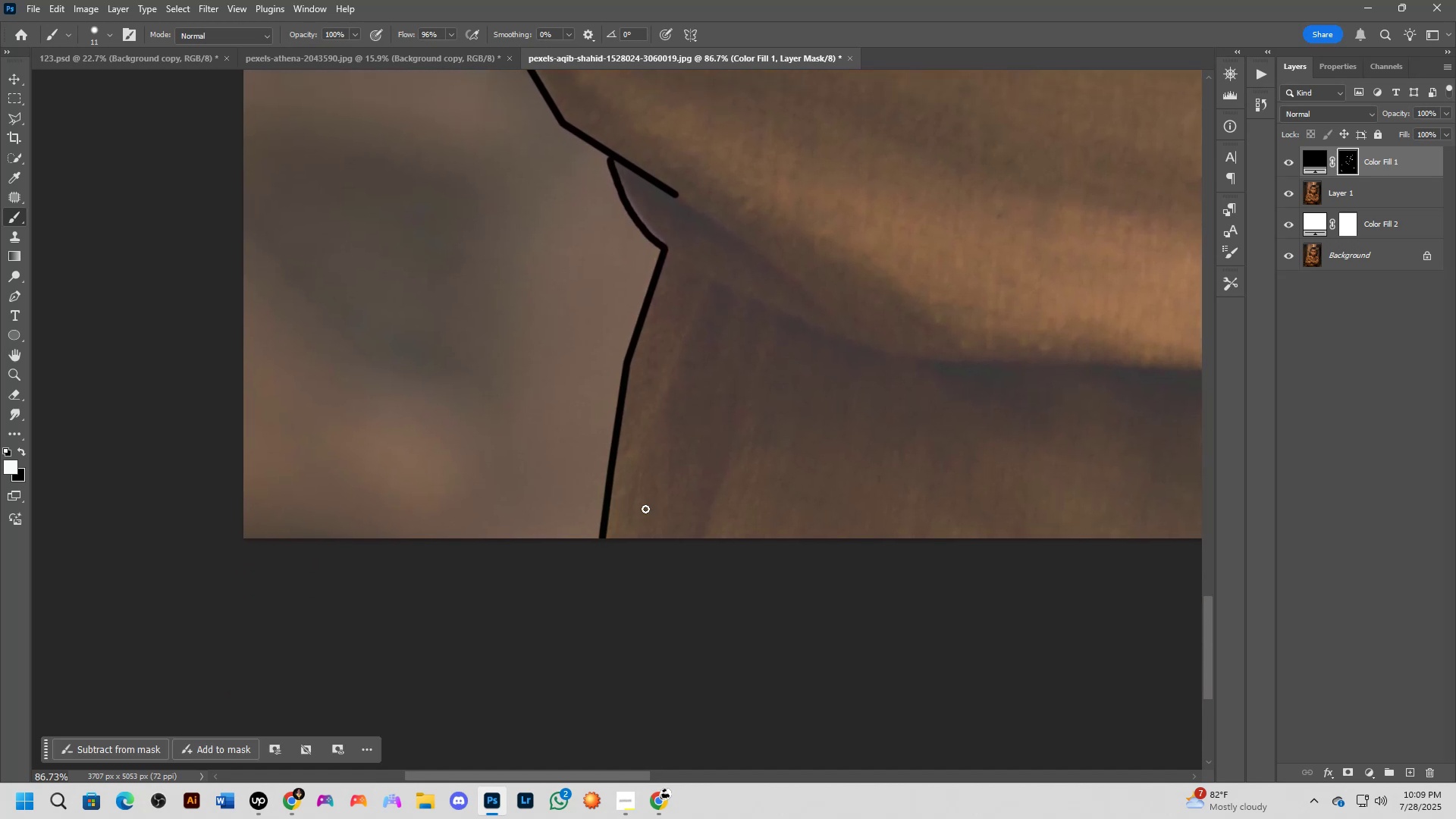 
hold_key(key=Space, duration=0.52)
 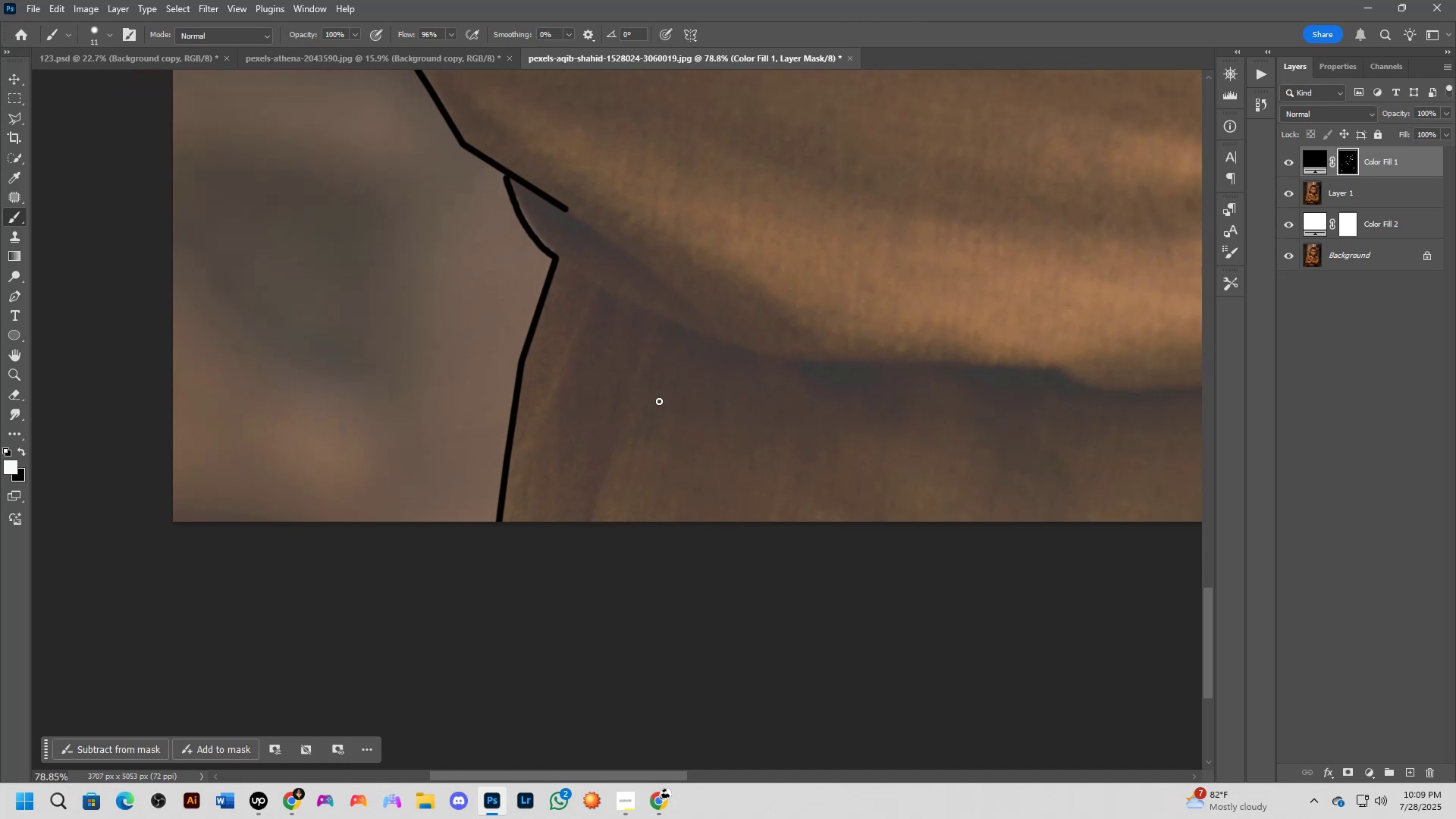 
left_click_drag(start_coordinate=[772, 412], to_coordinate=[653, 407])
 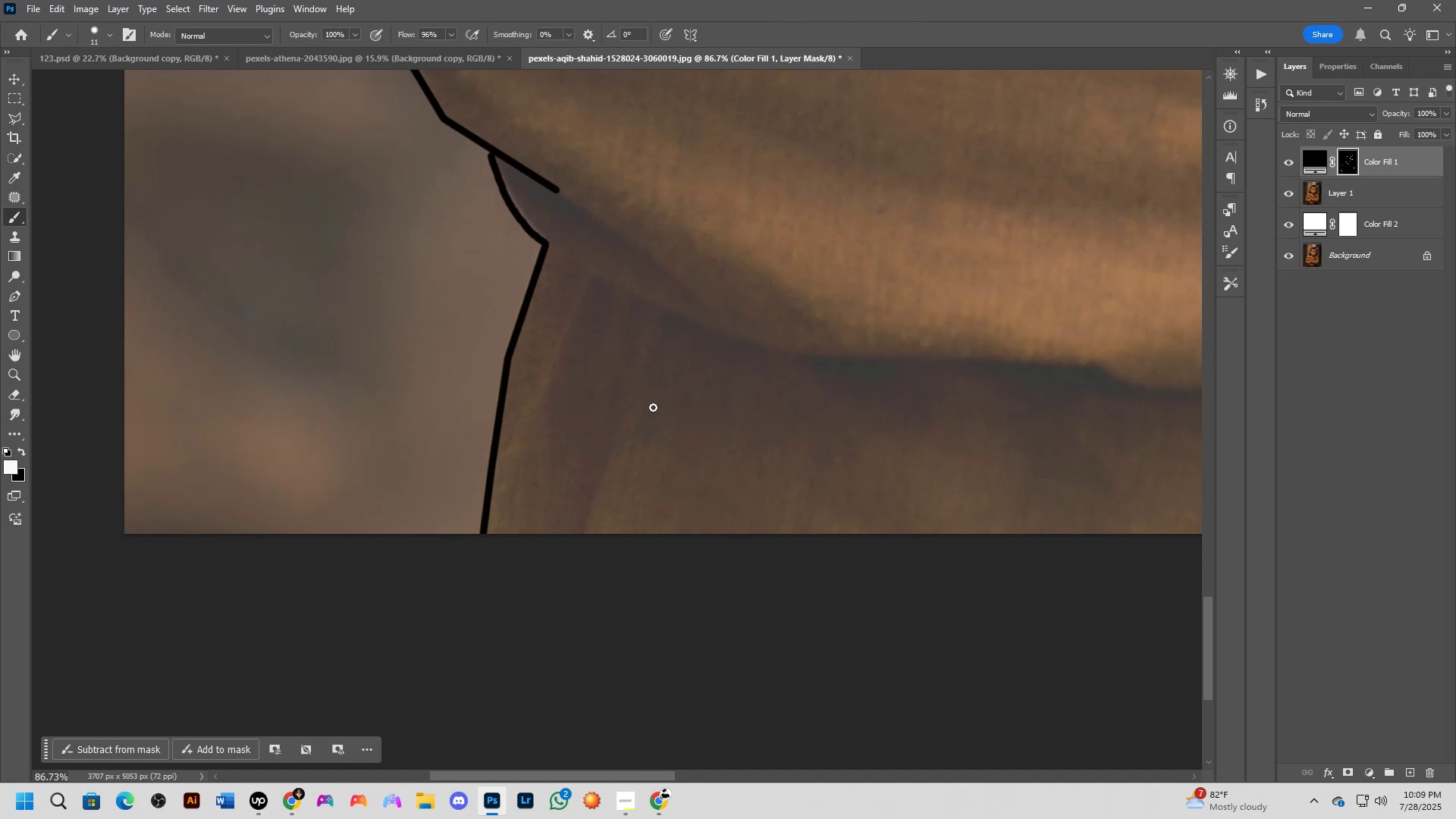 
scroll: coordinate [708, 428], scroll_direction: down, amount: 11.0
 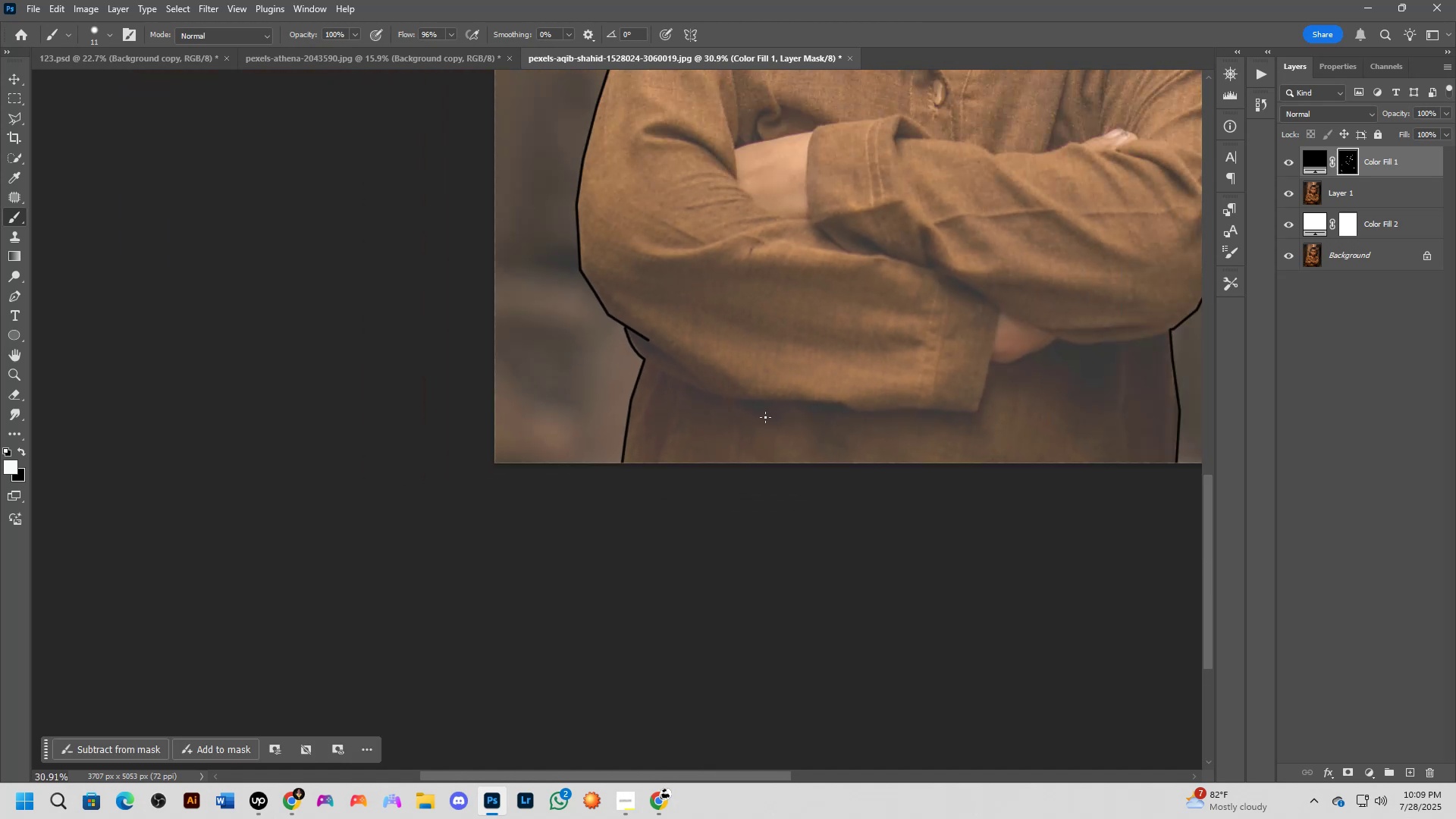 
hold_key(key=Space, duration=1.08)
 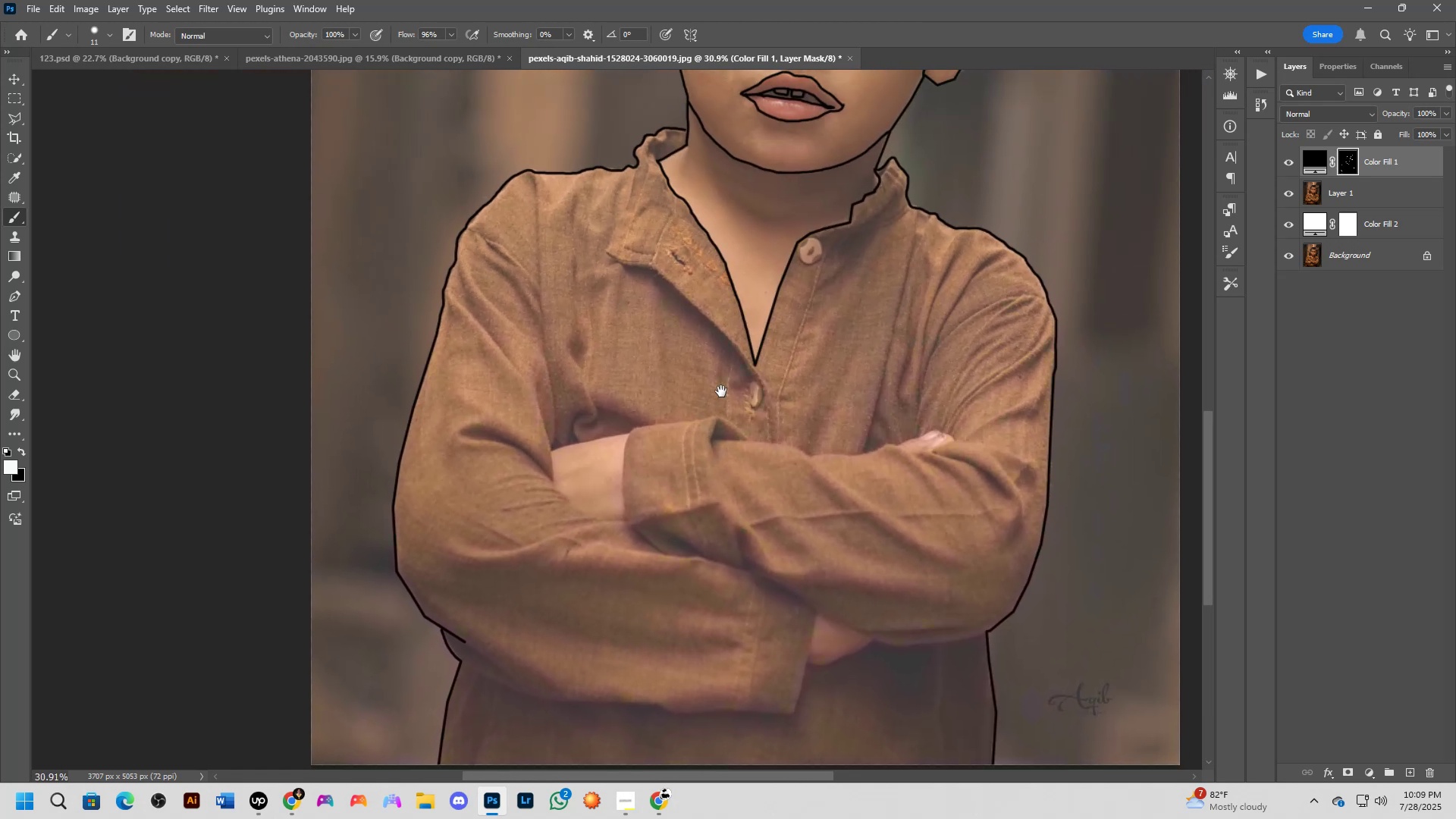 
left_click_drag(start_coordinate=[833, 305], to_coordinate=[701, 535])
 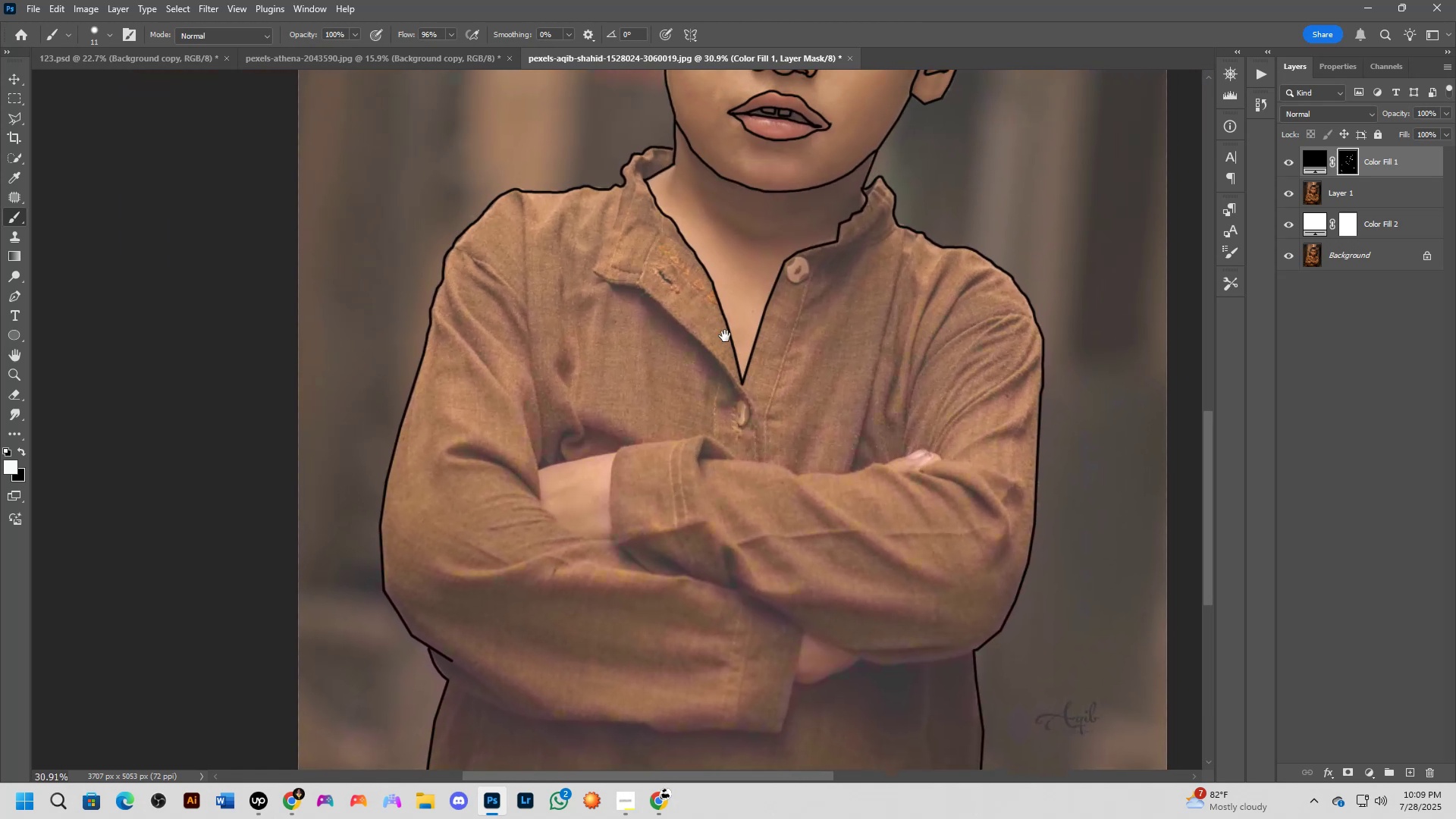 
hold_key(key=Space, duration=0.66)
 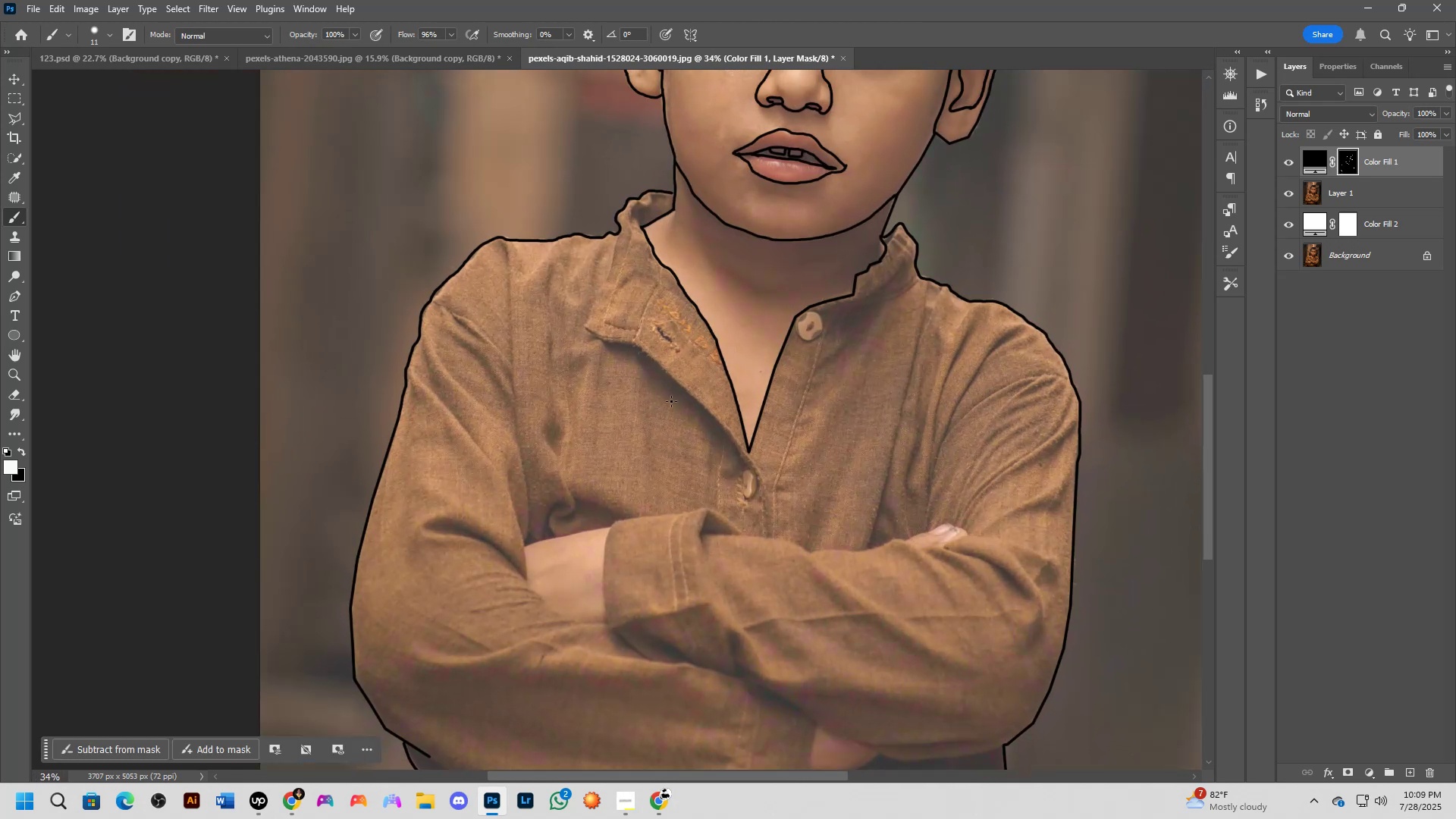 
left_click_drag(start_coordinate=[648, 369], to_coordinate=[660, 414])
 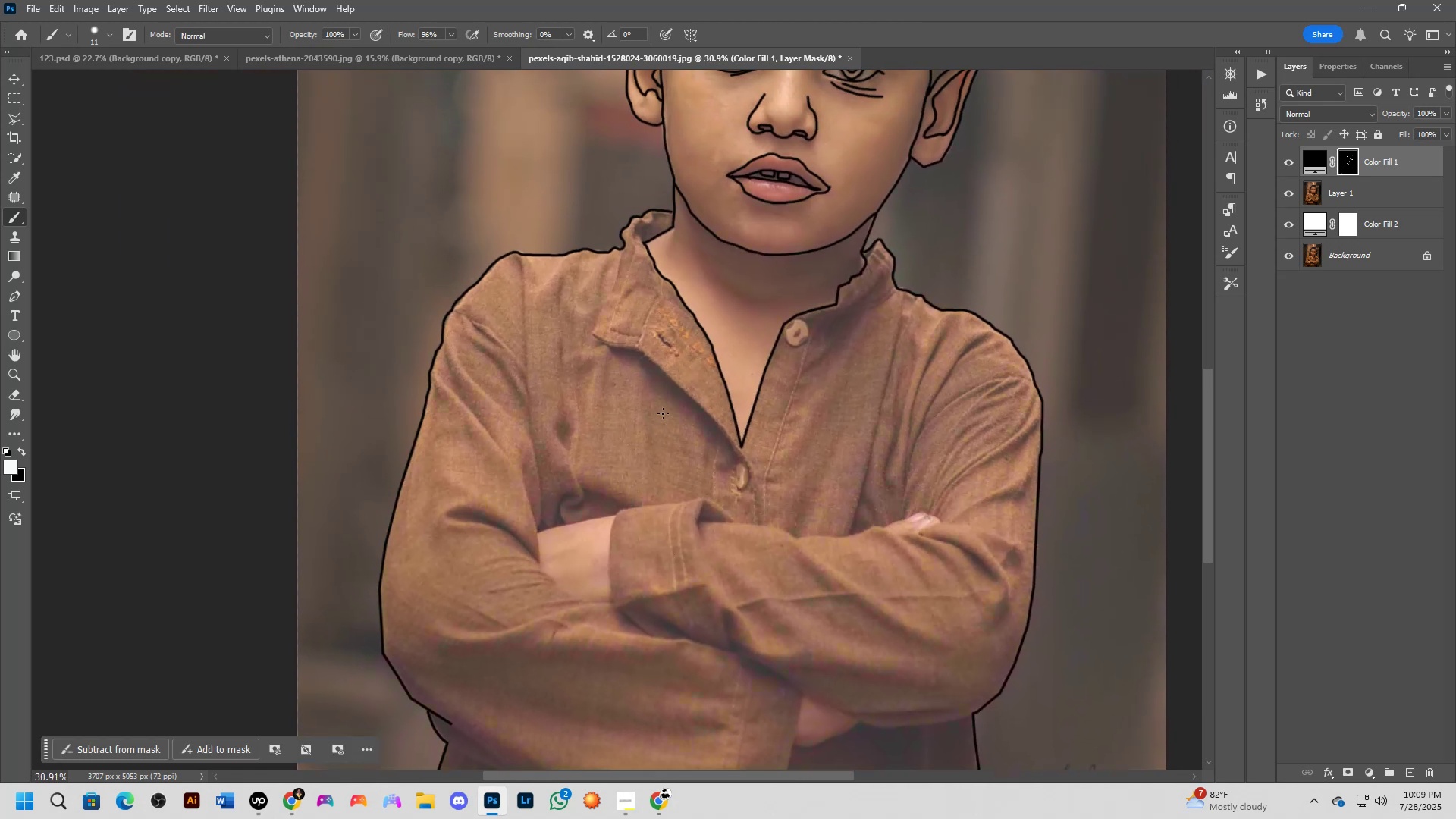 
scroll: coordinate [672, 399], scroll_direction: up, amount: 7.0
 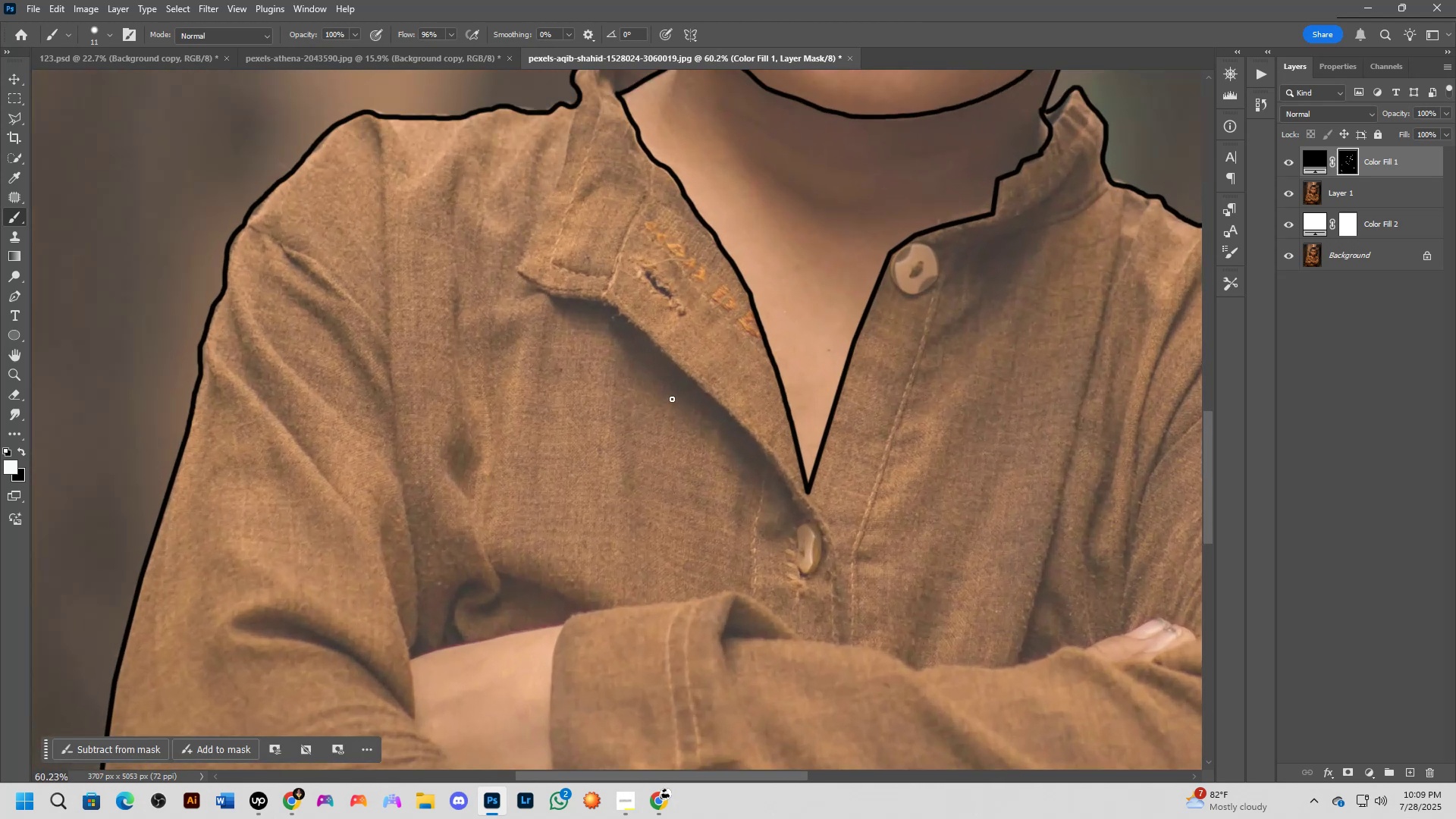 
hold_key(key=Space, duration=0.59)
 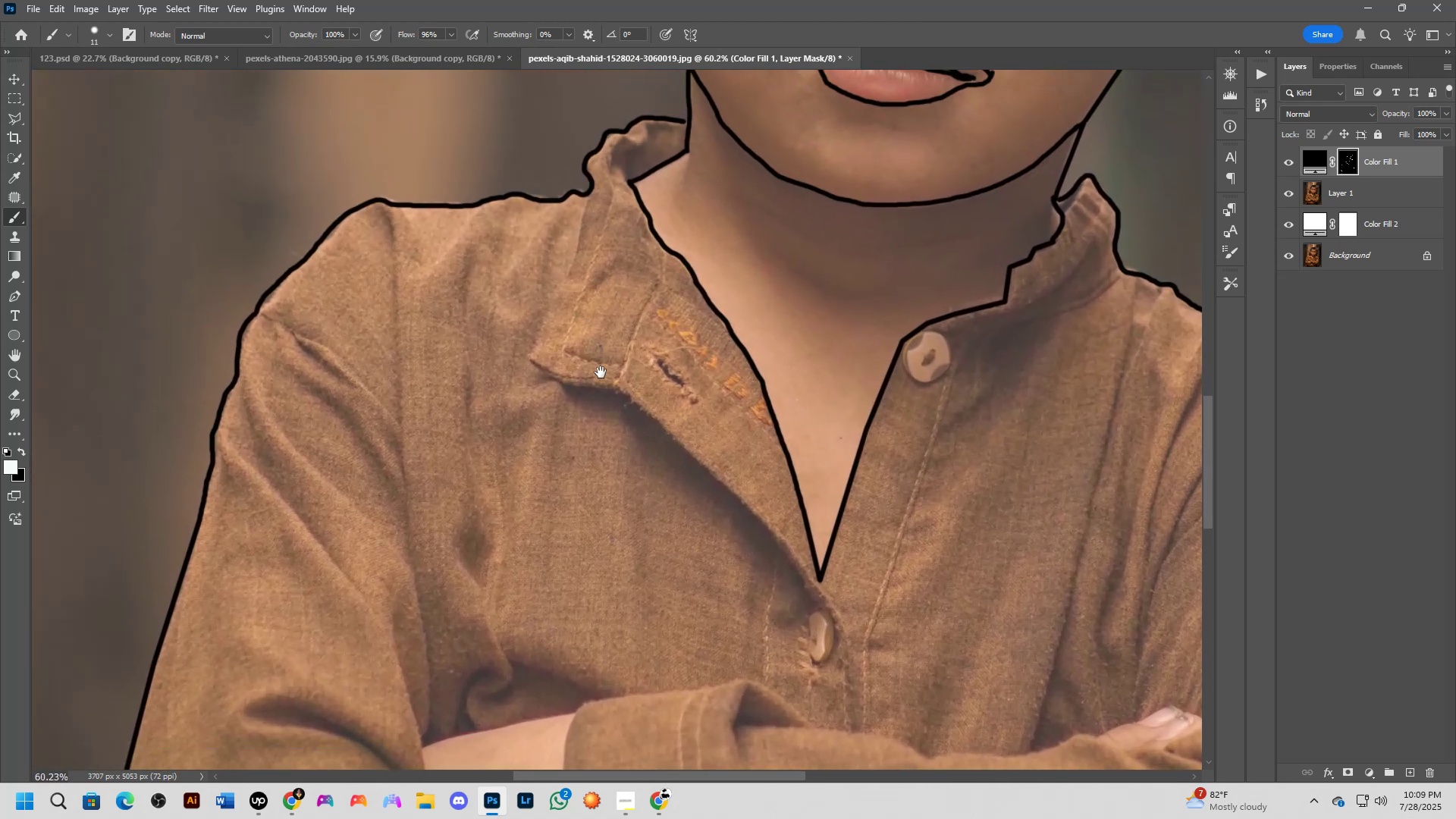 
left_click_drag(start_coordinate=[648, 355], to_coordinate=[657, 433])
 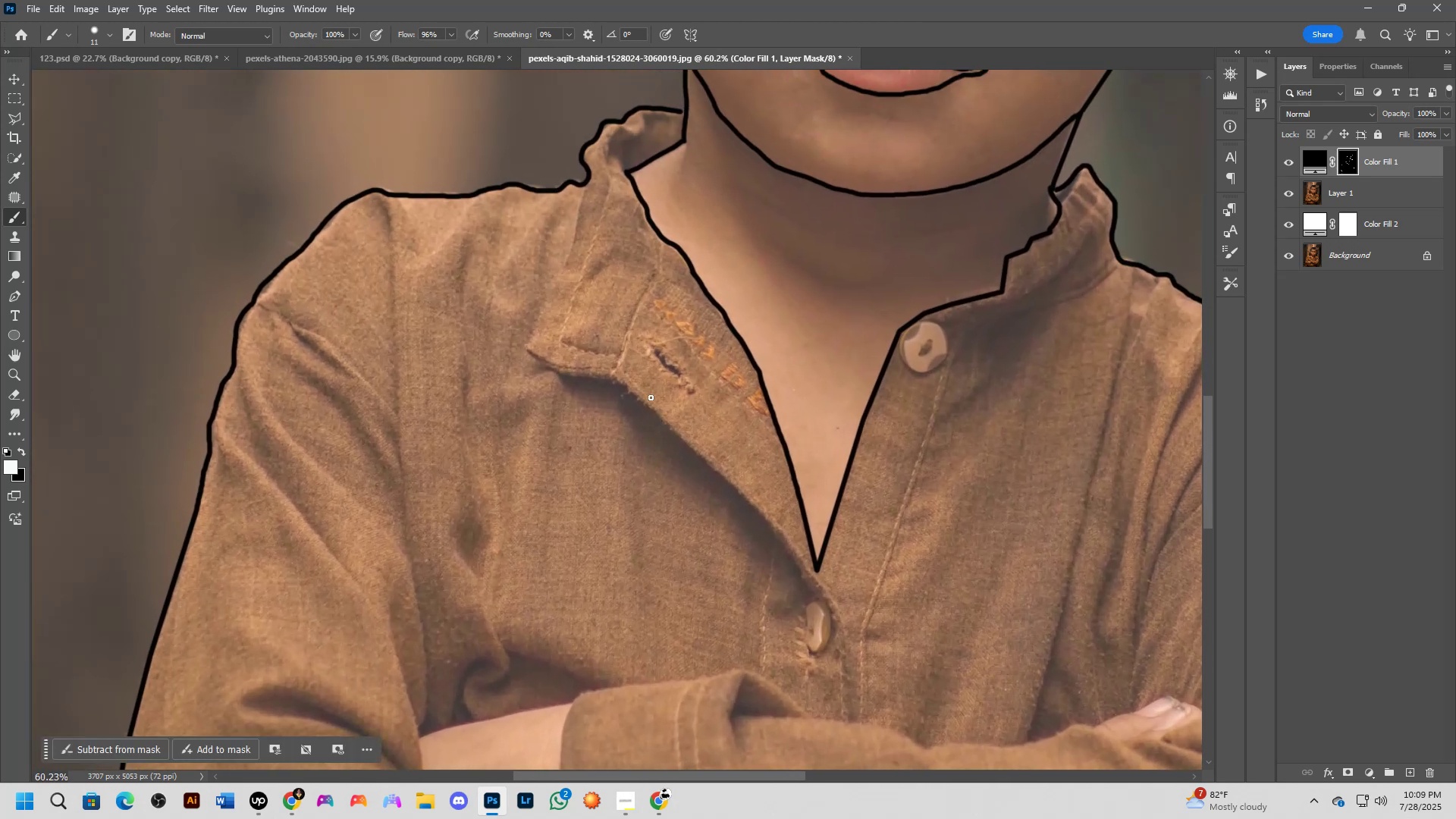 
hold_key(key=Space, duration=0.78)
 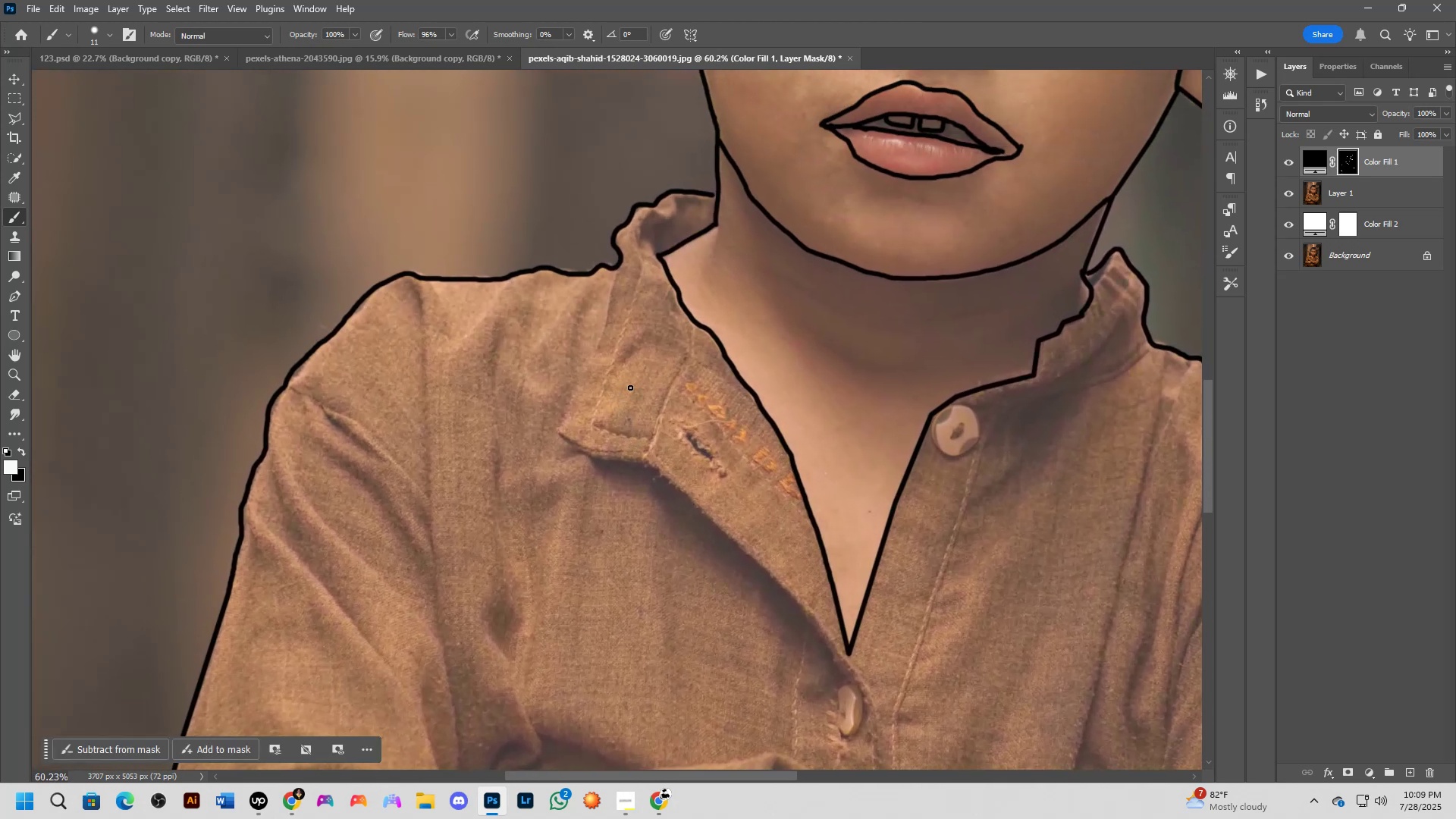 
left_click_drag(start_coordinate=[585, 317], to_coordinate=[617, 400])
 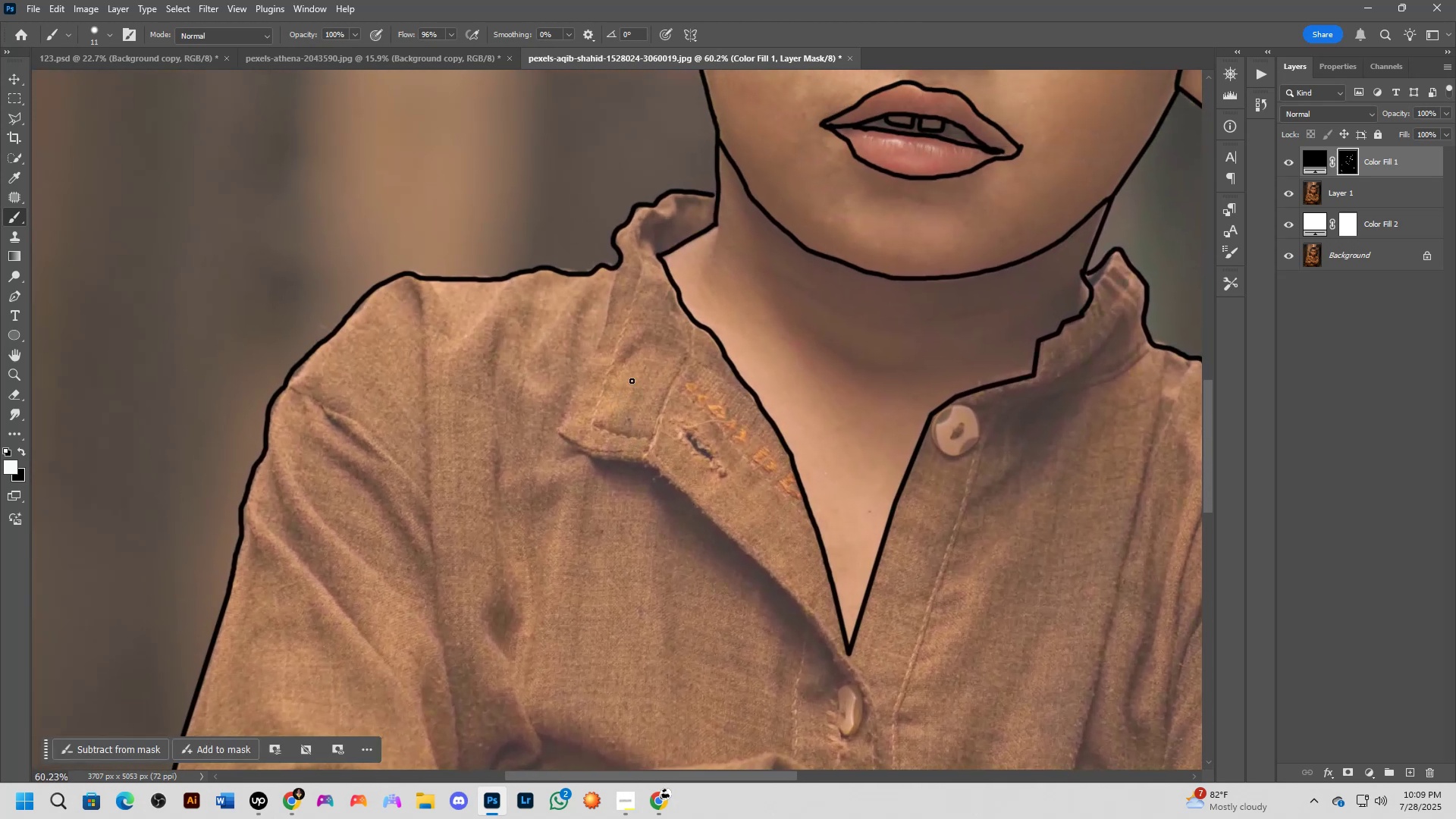 
hold_key(key=Space, duration=0.65)
 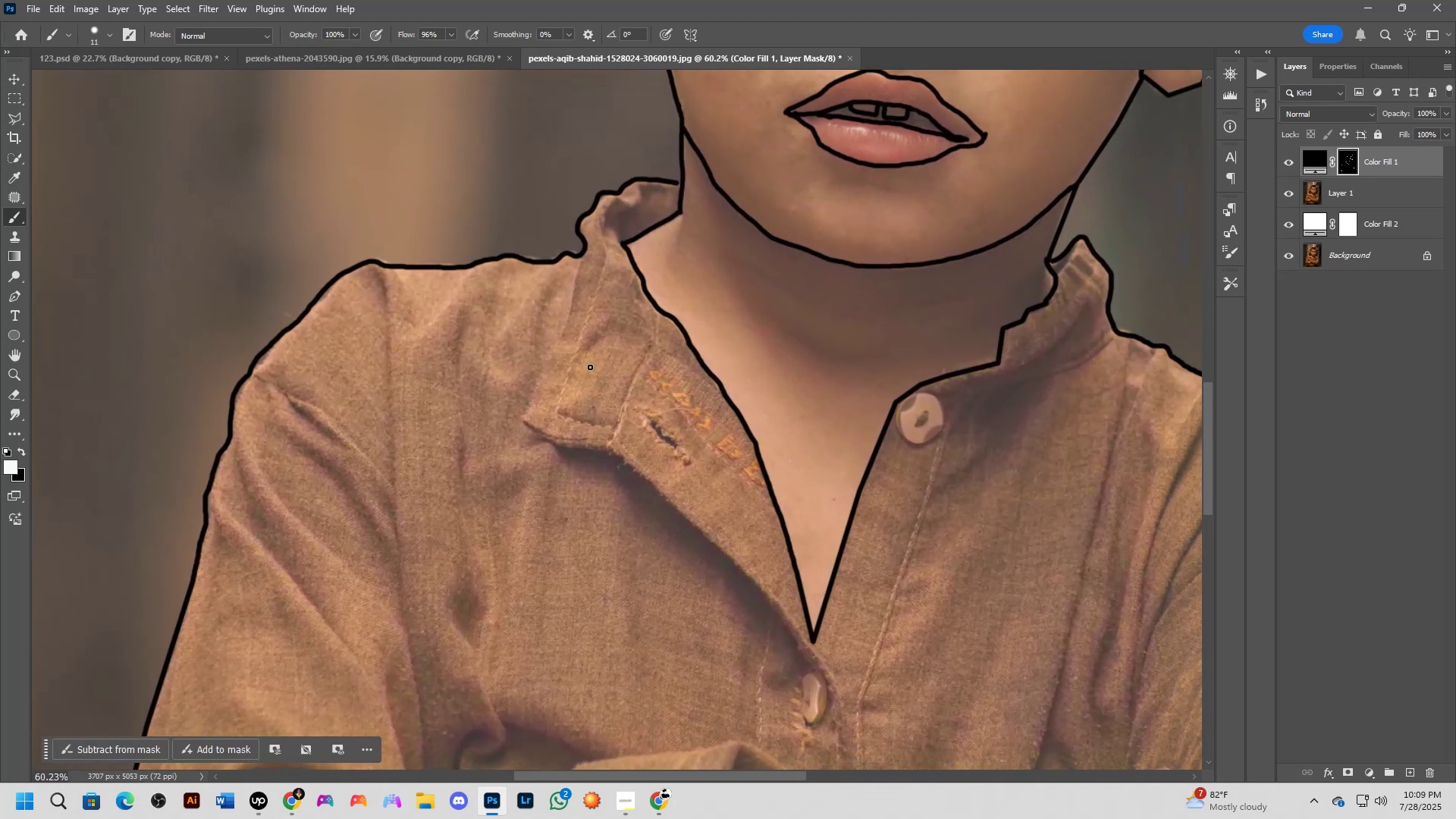 
left_click_drag(start_coordinate=[626, 381], to_coordinate=[590, 369])
 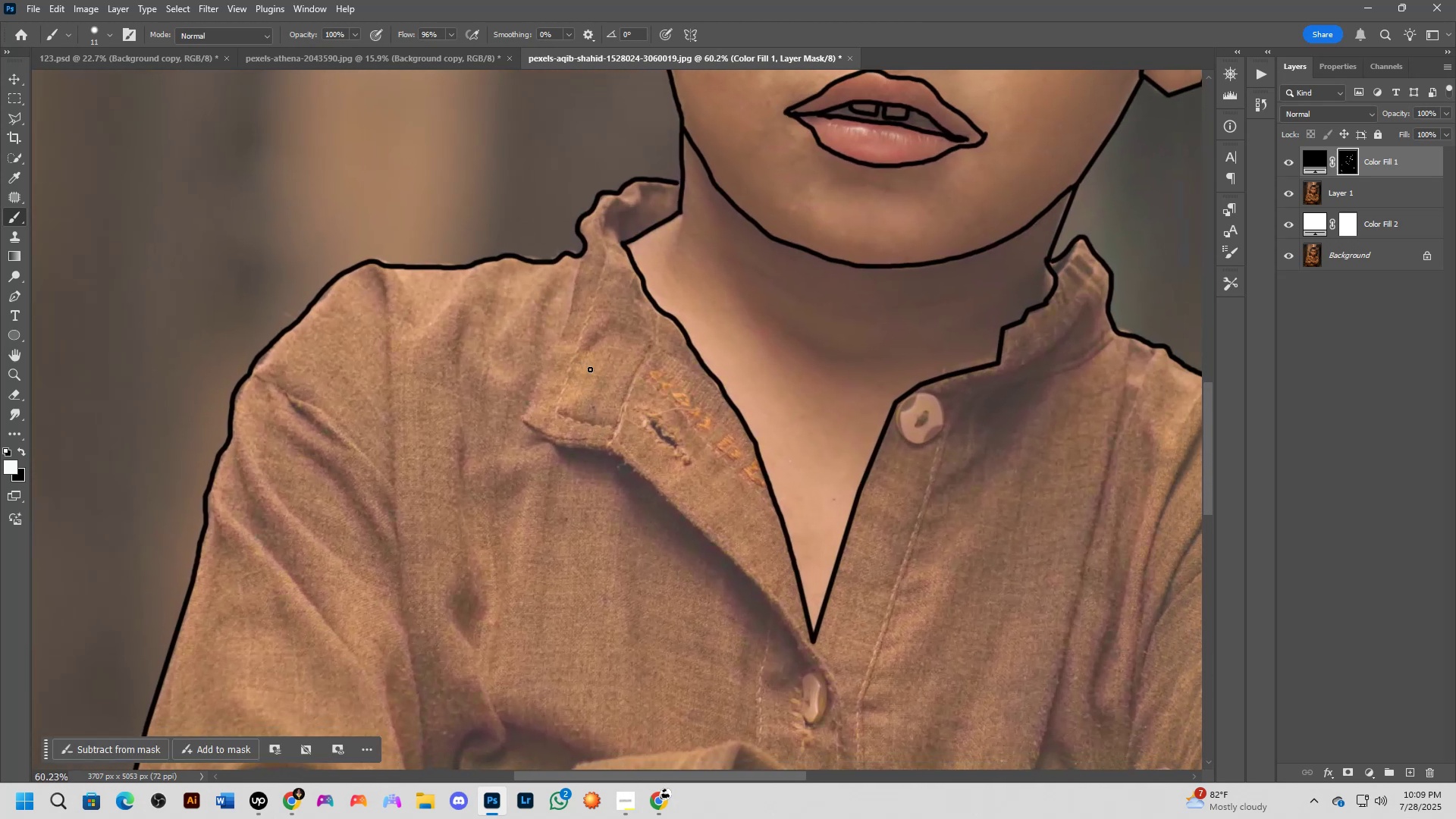 
hold_key(key=Space, duration=1.14)
 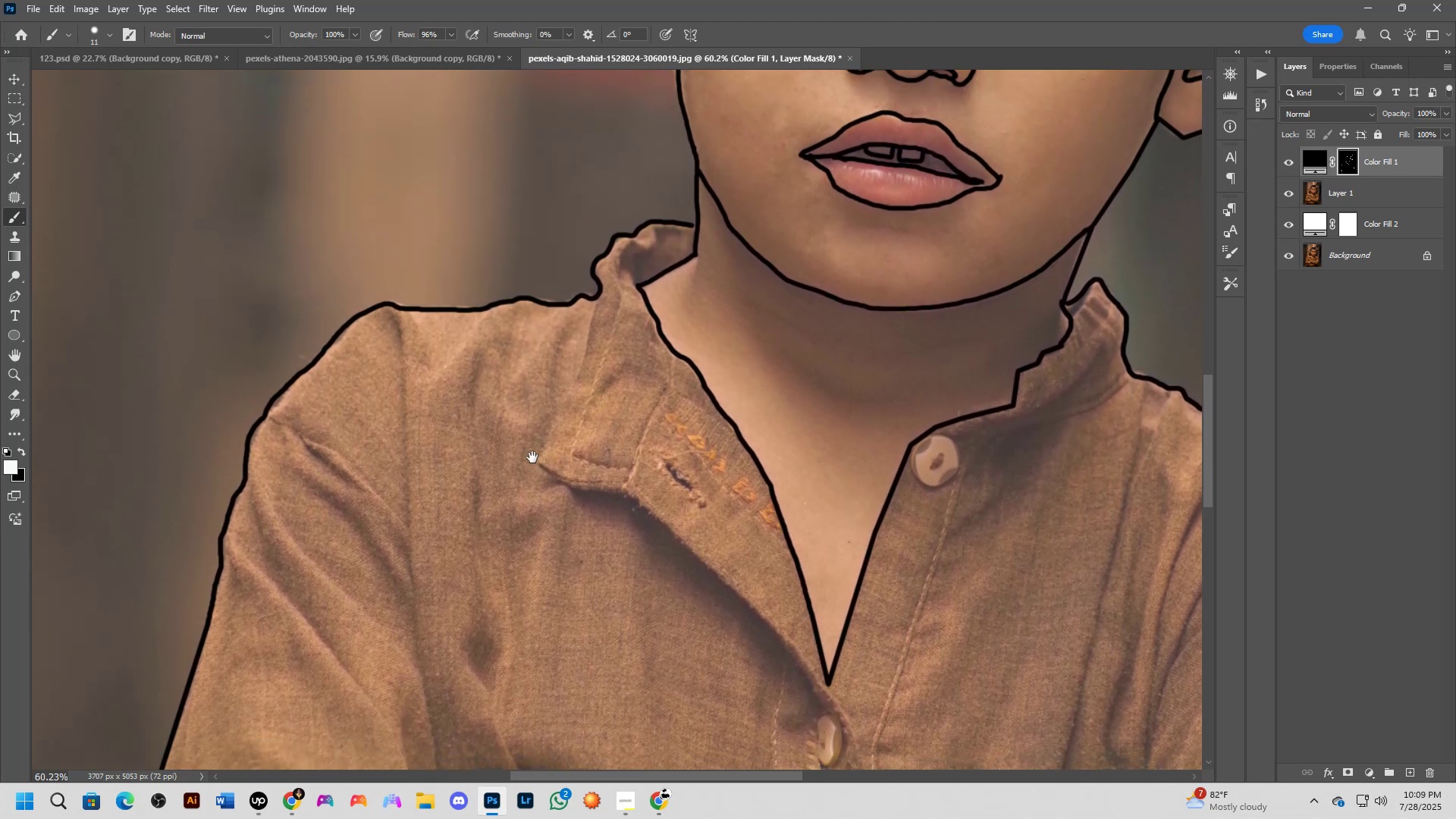 
left_click_drag(start_coordinate=[582, 353], to_coordinate=[598, 395])
 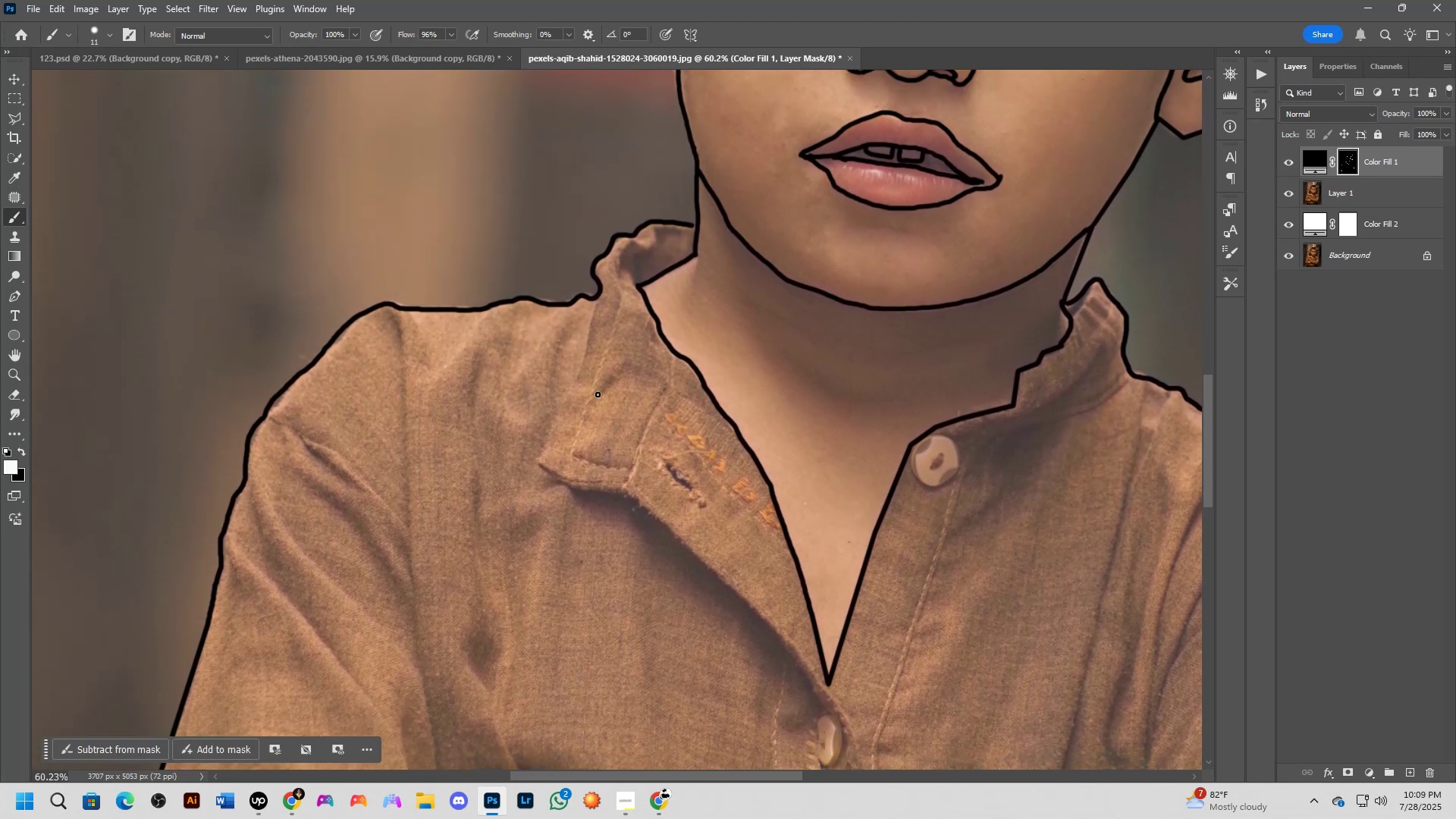 
hold_key(key=Space, duration=0.72)
 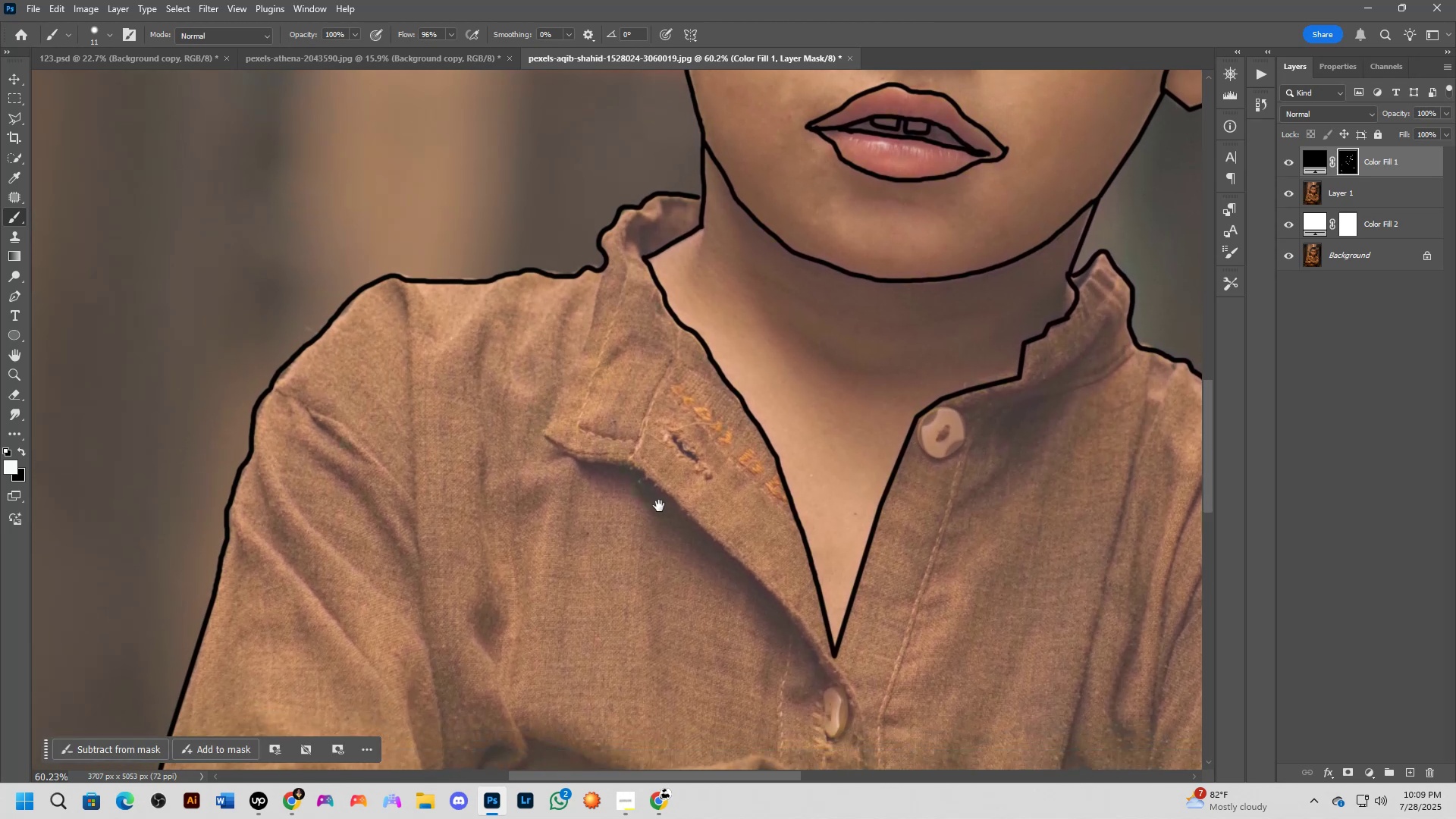 
left_click_drag(start_coordinate=[532, 459], to_coordinate=[538, 431])
 